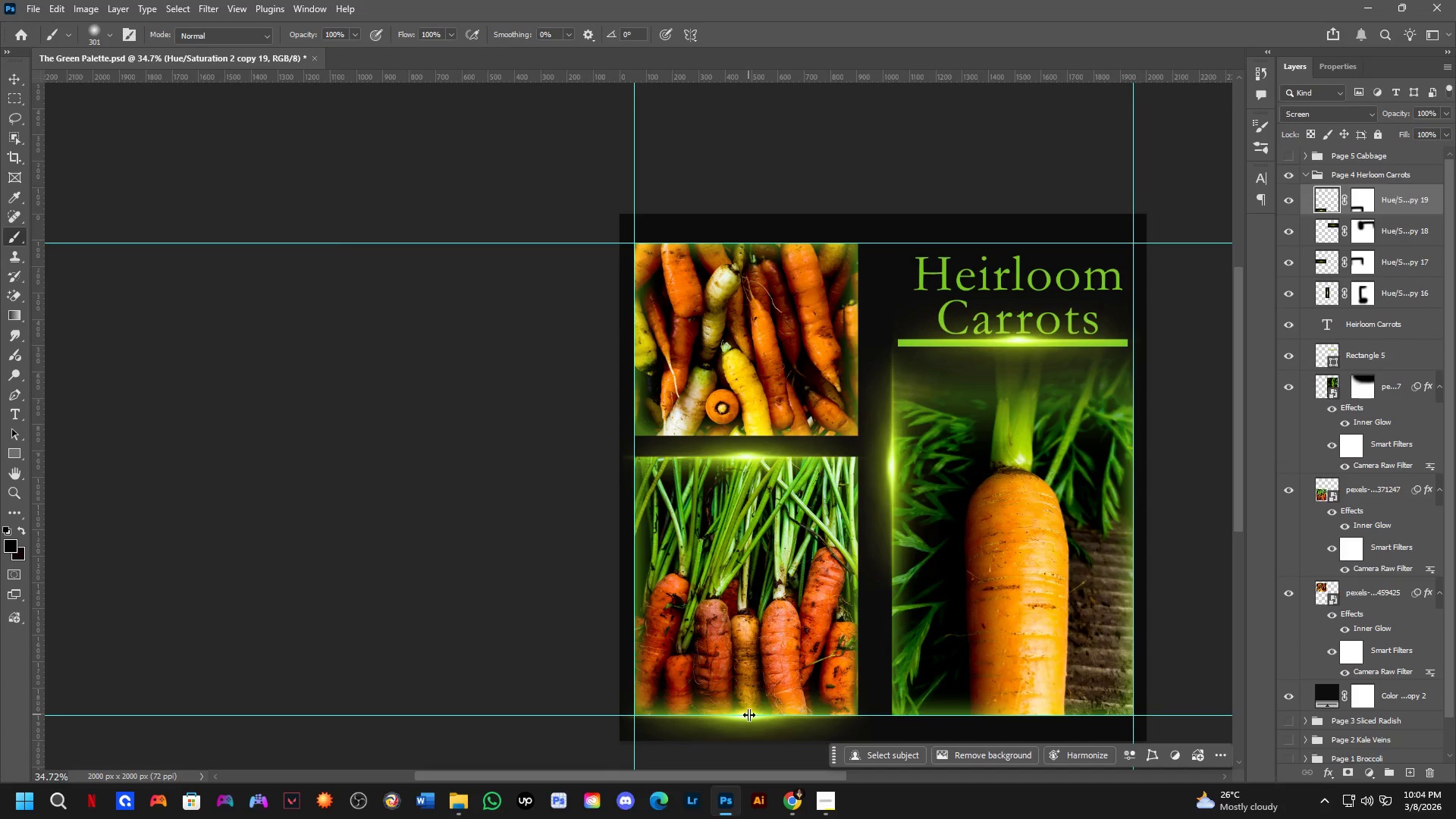 
hold_key(key=ControlLeft, duration=0.31)
left_click_drag(start_coordinate=[749, 714], to_coordinate=[750, 287])
 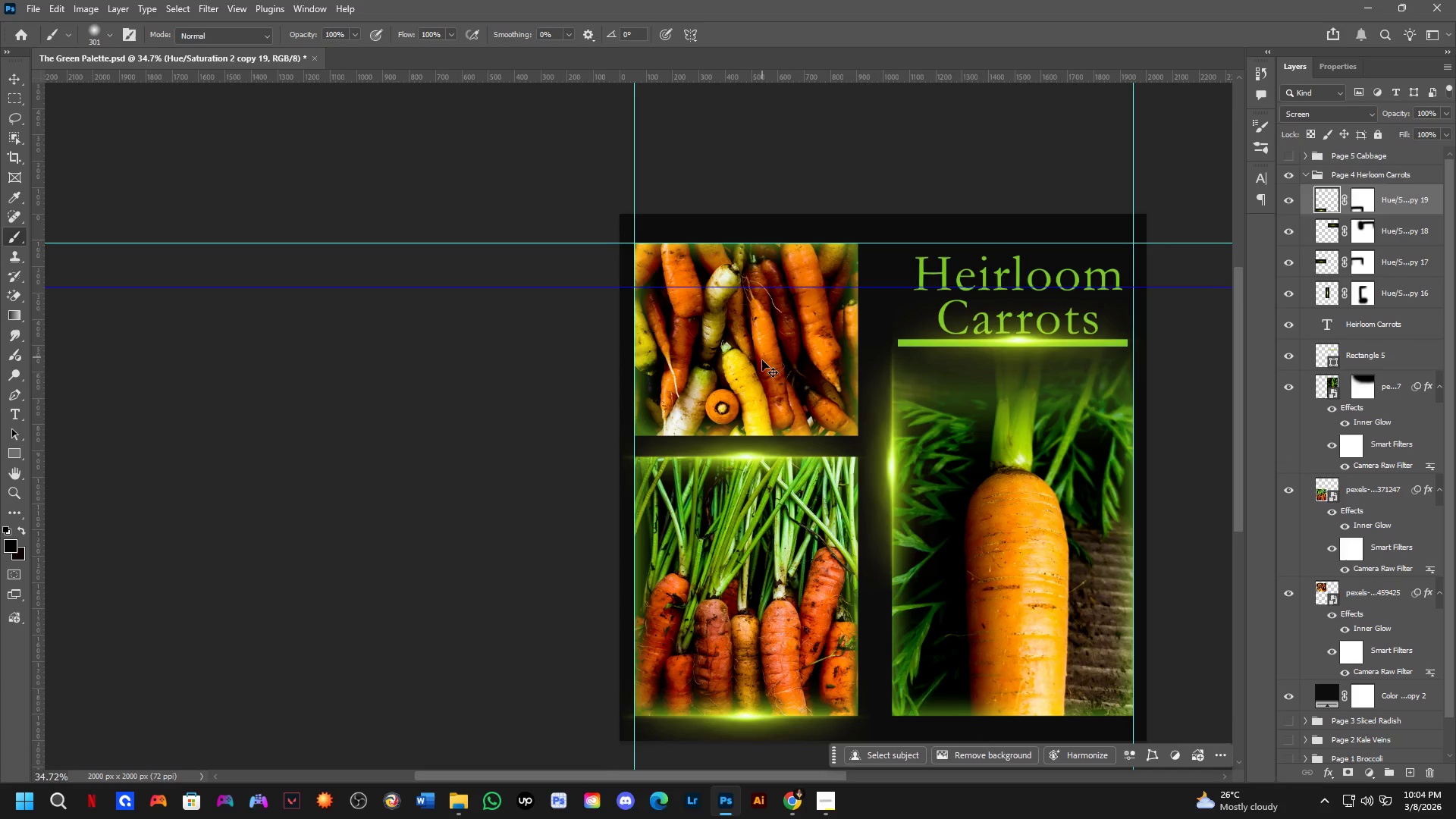 
key(Control+ControlLeft)
 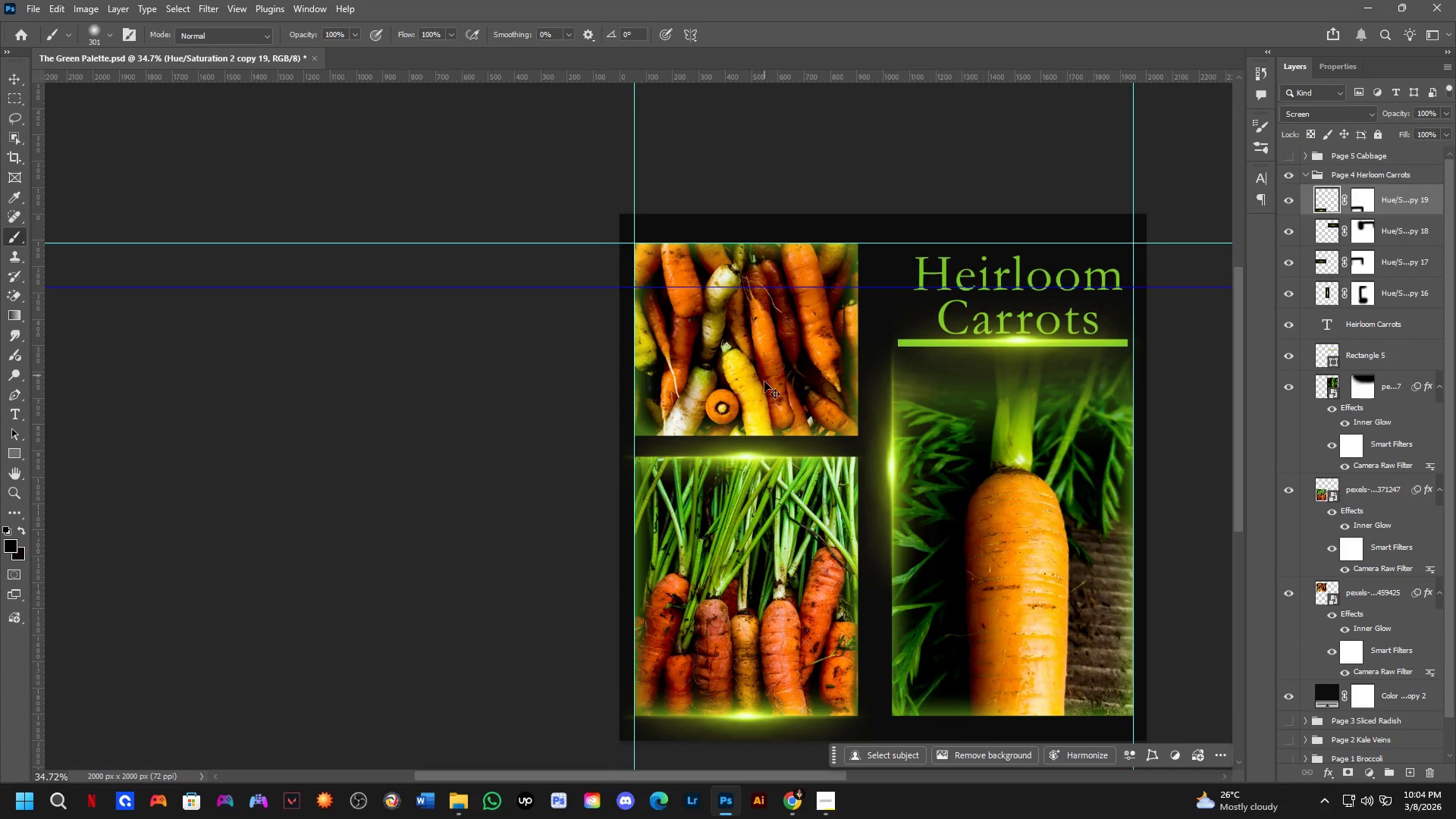 
key(Control+Z)
 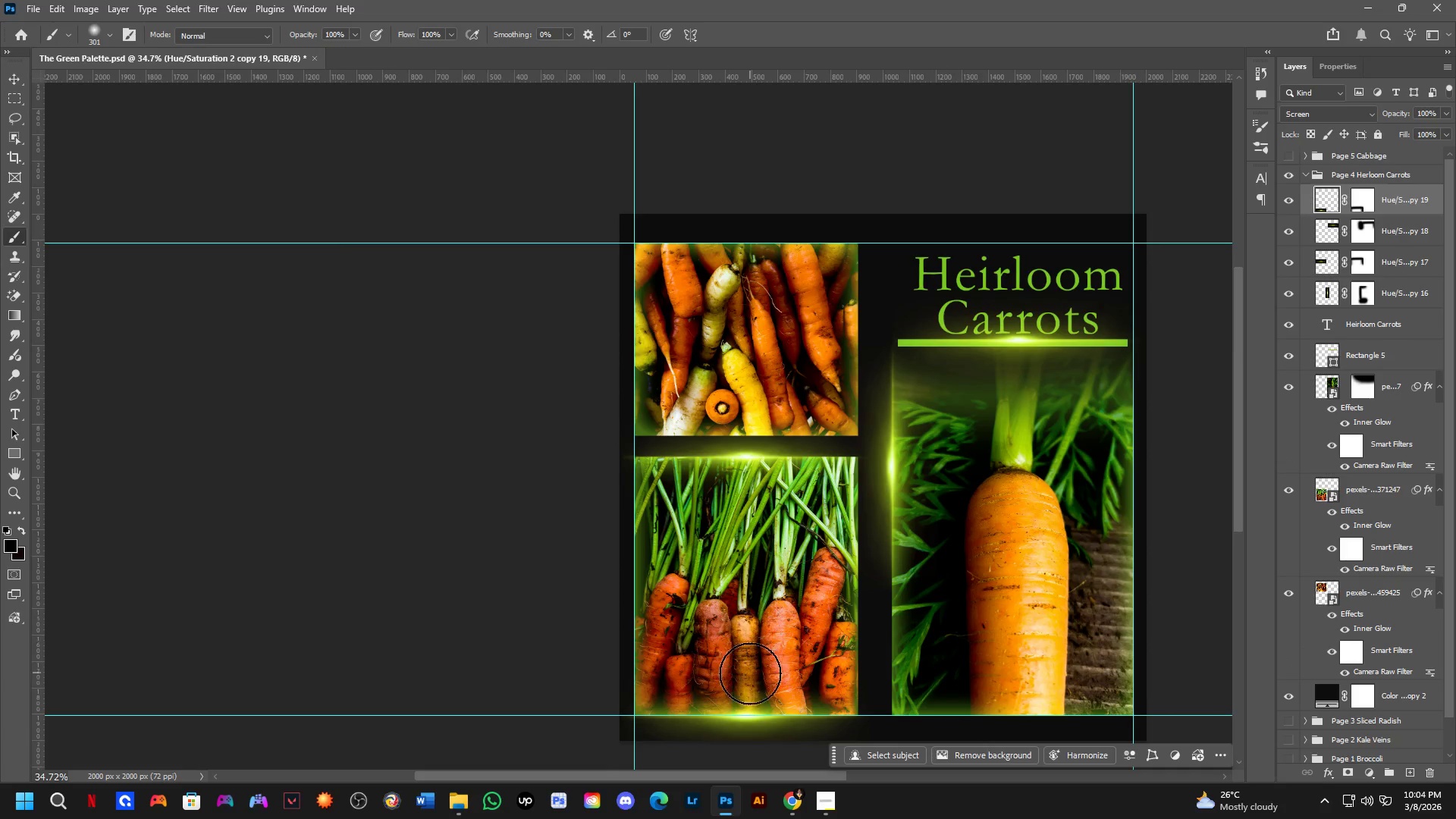 
hold_key(key=ControlLeft, duration=1.33)
hold_key(key=AltLeft, duration=0.97)
left_click_drag(start_coordinate=[748, 705], to_coordinate=[754, 234])
 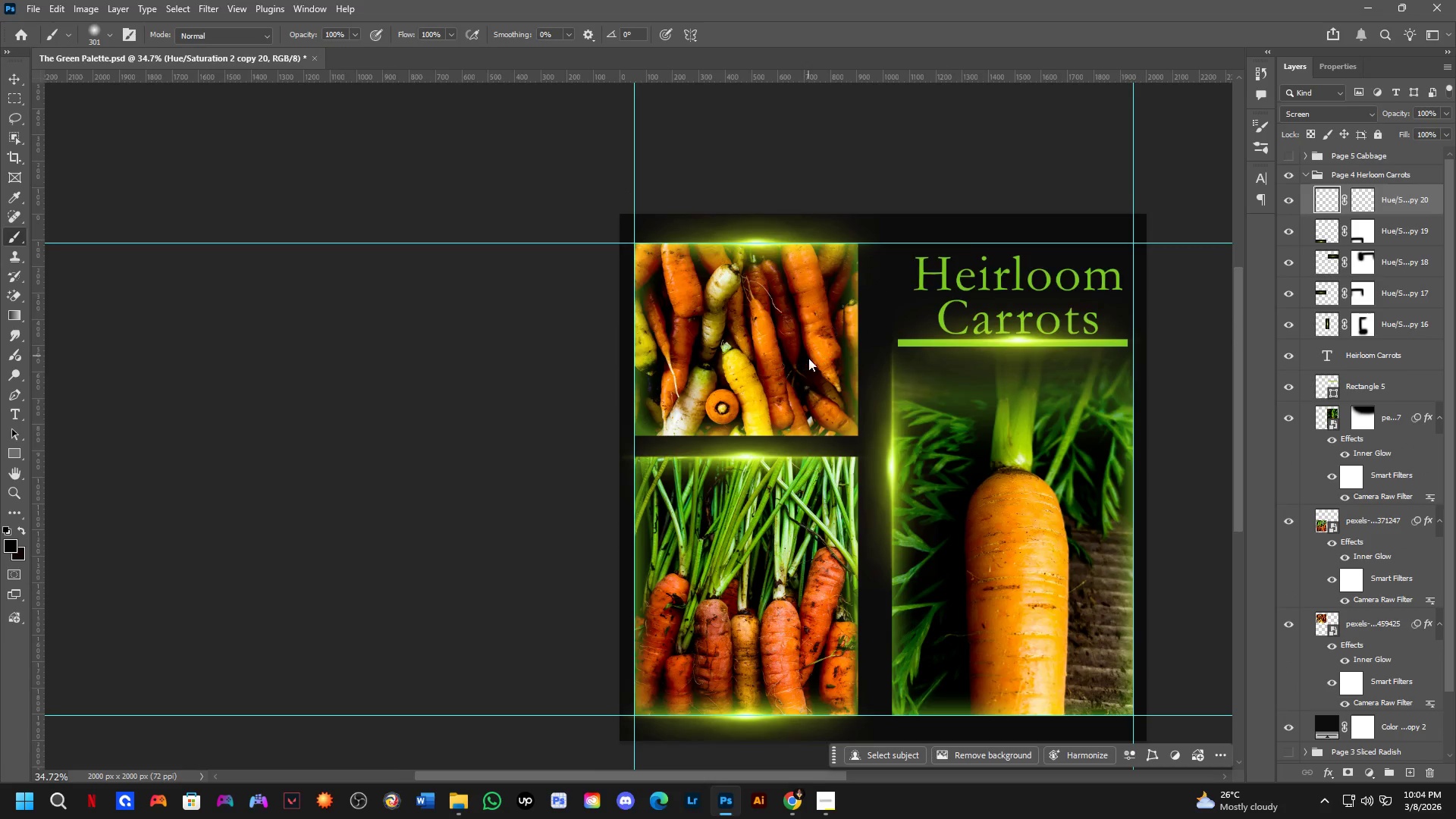 
scroll: coordinate [944, 386], scroll_direction: down, amount: 8.0
 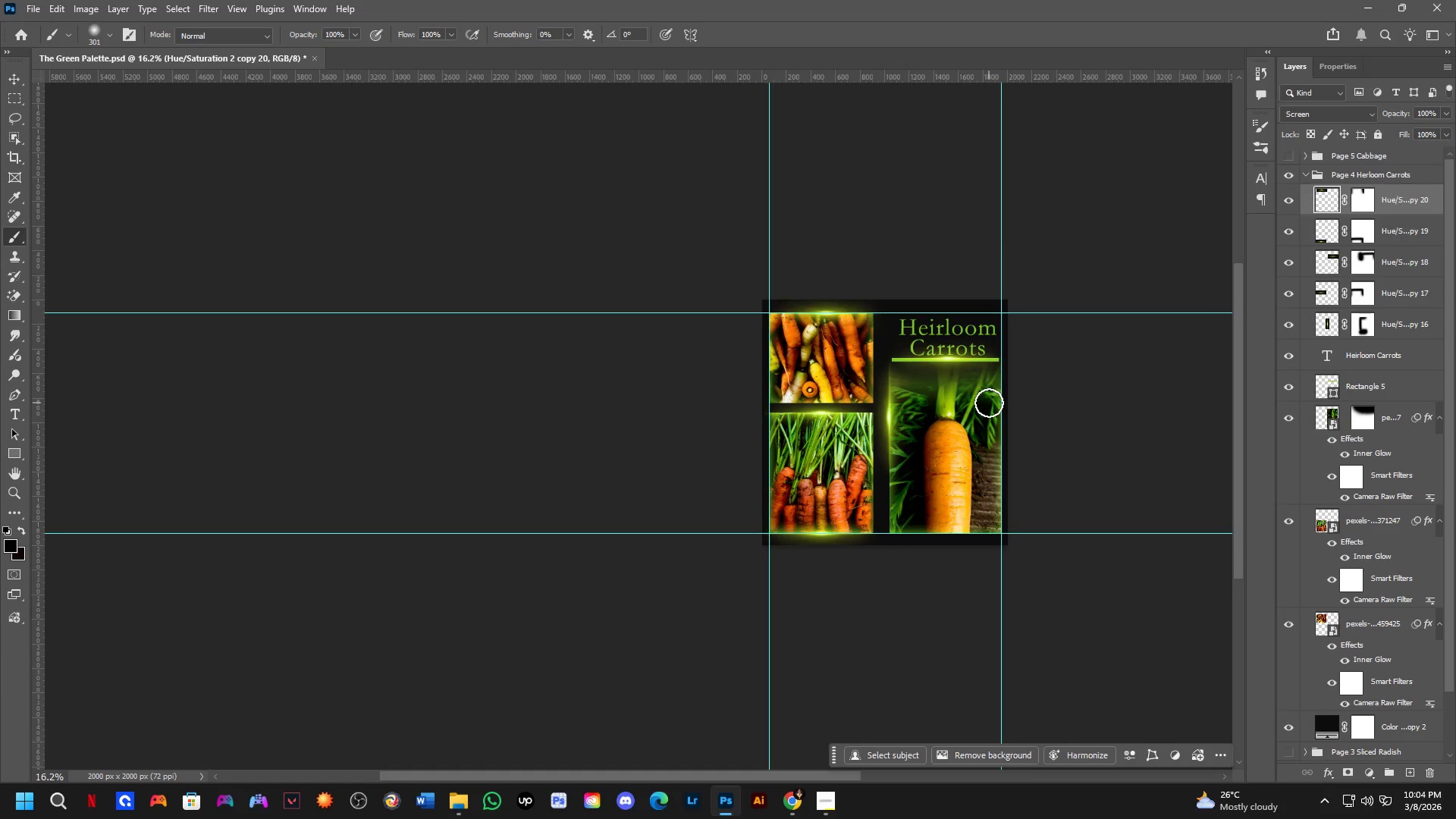 
key(Shift+ShiftLeft)
 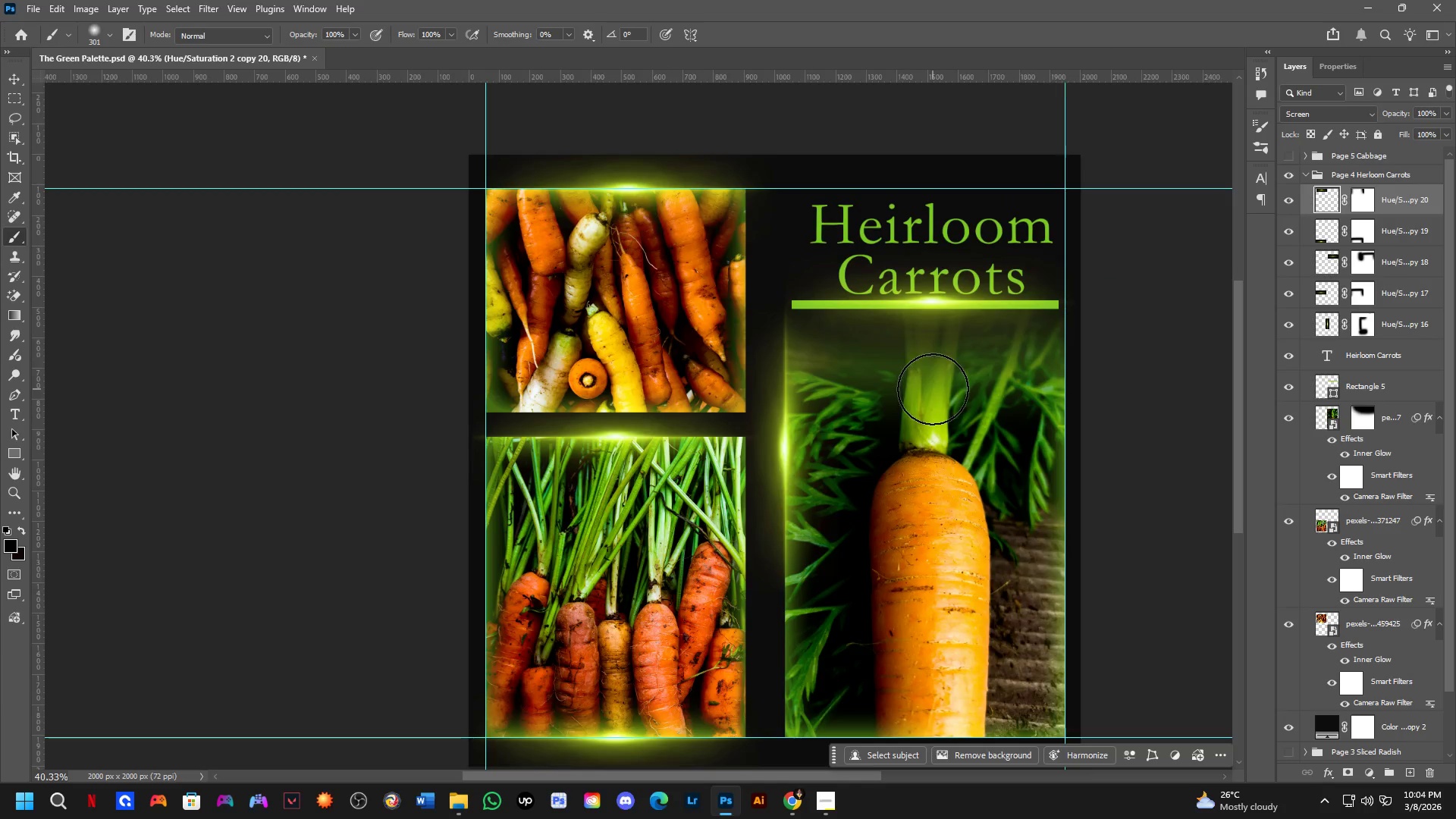 
scroll: coordinate [933, 389], scroll_direction: up, amount: 6.0
 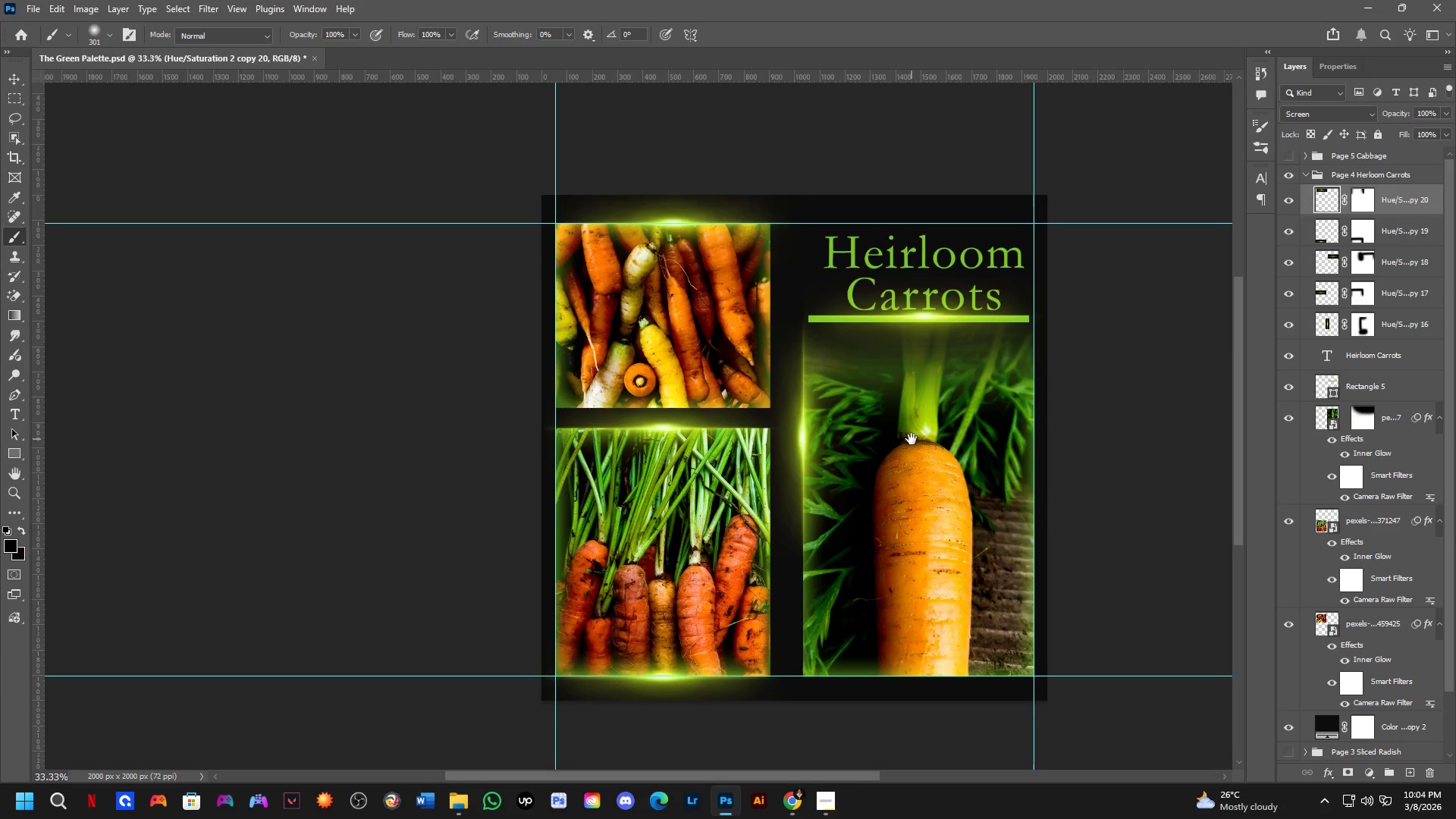 
hold_key(key=Space, duration=0.53)
 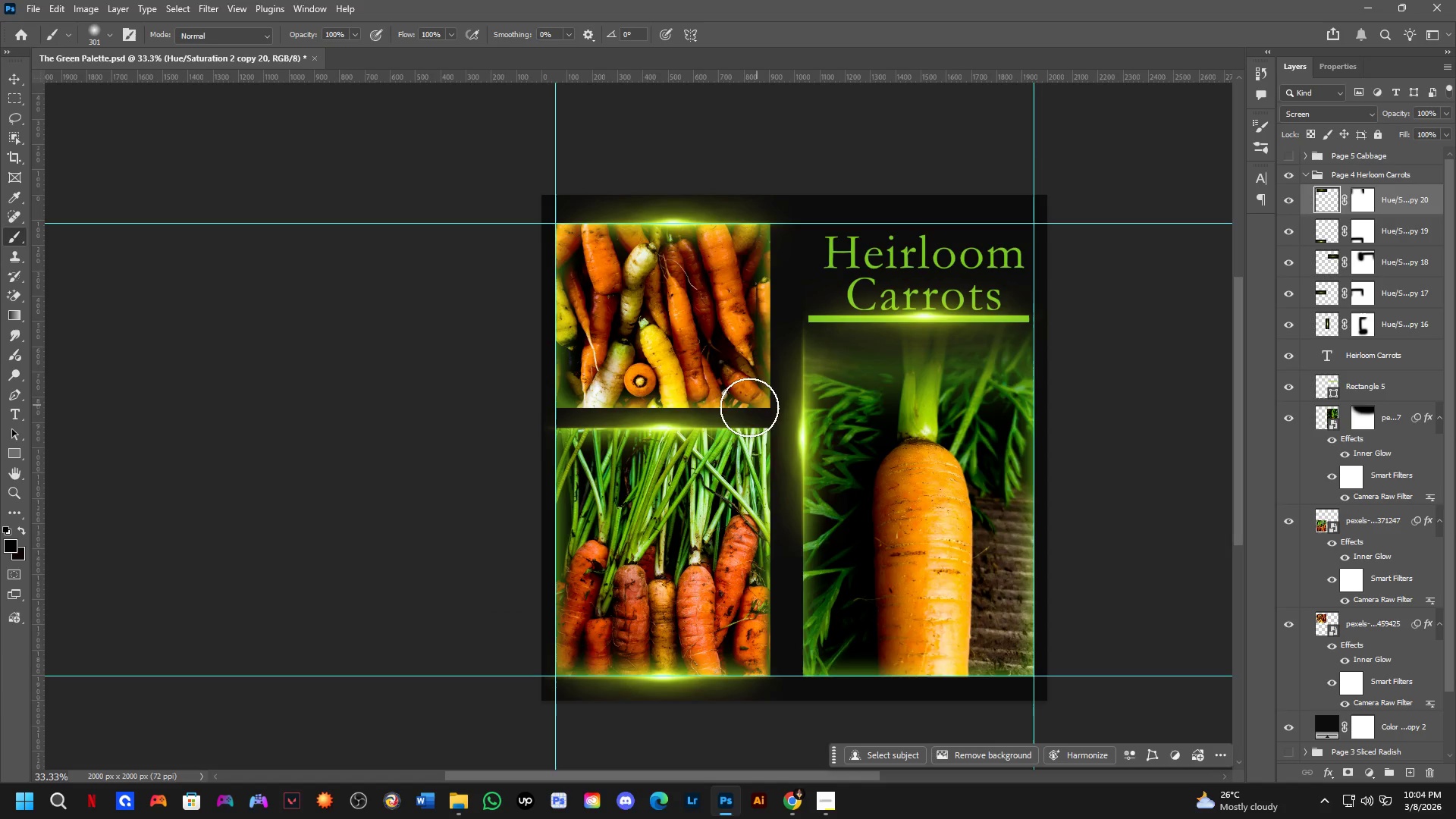 
left_click_drag(start_coordinate=[919, 439], to_coordinate=[912, 439])
 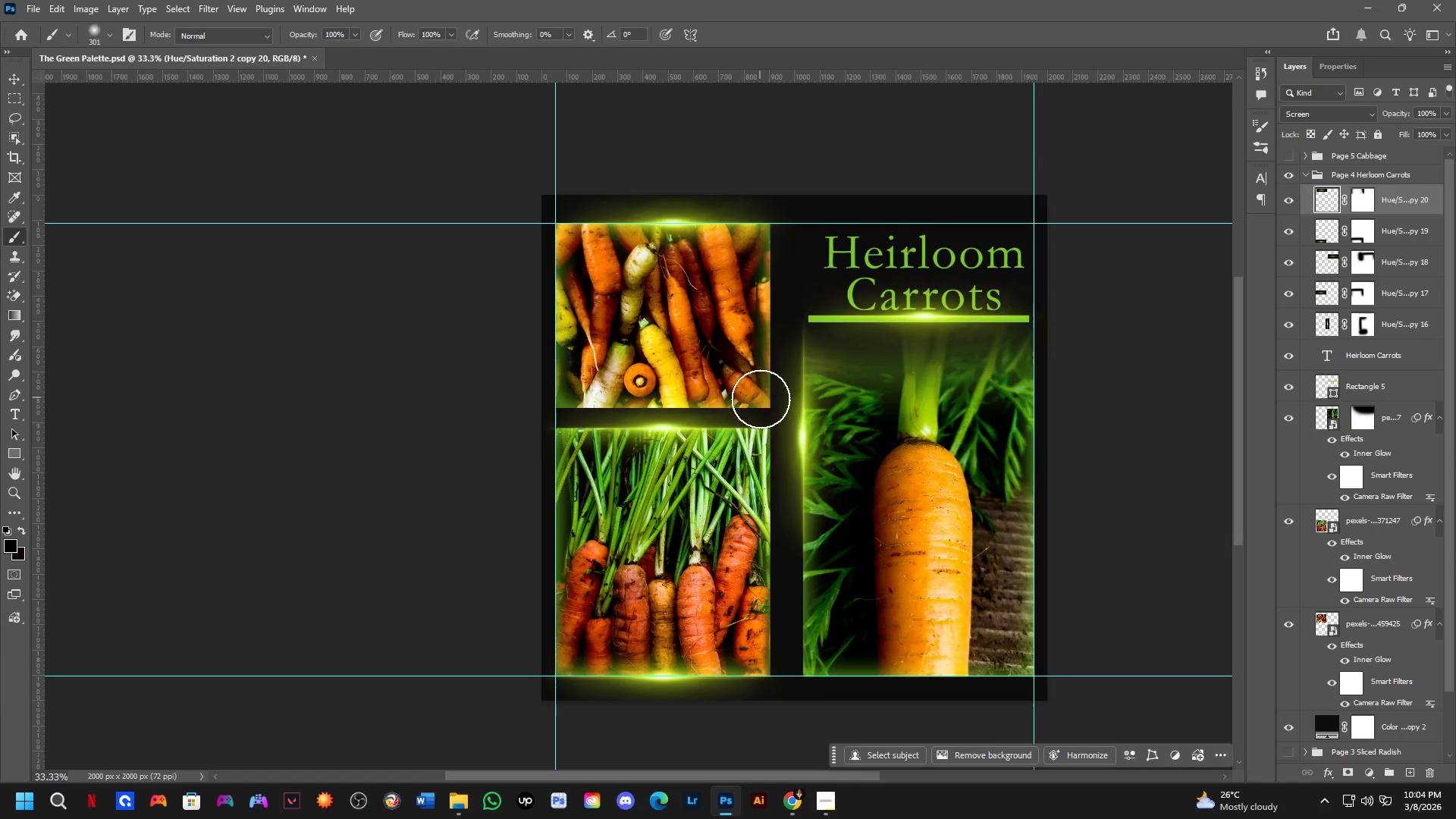 
hold_key(key=AltLeft, duration=0.84)
hold_key(key=ControlLeft, duration=0.81)
left_click_drag(start_coordinate=[667, 431], to_coordinate=[927, 674])
 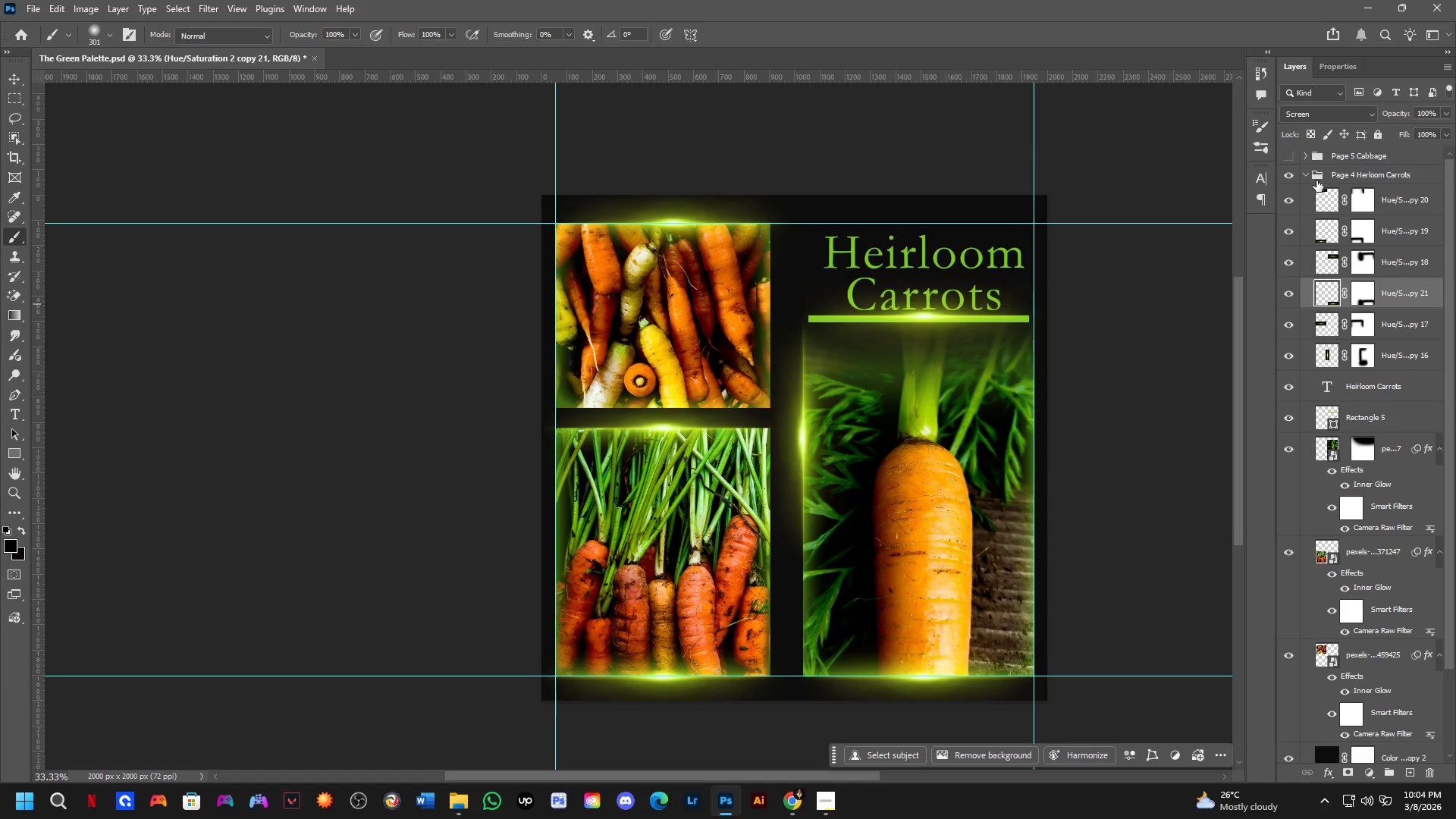 
left_click([1307, 173])
 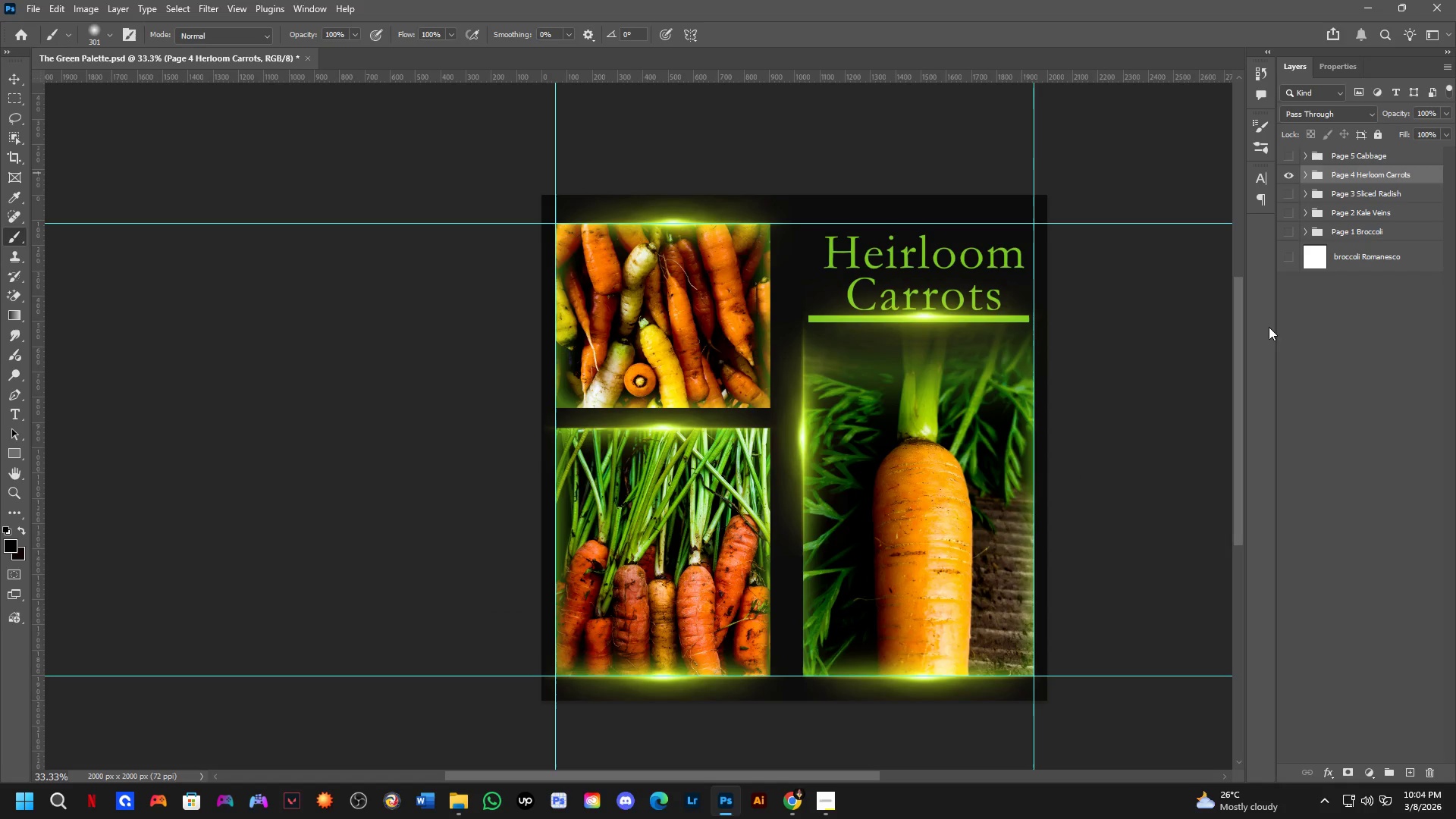 
key(Alt+Tab)
 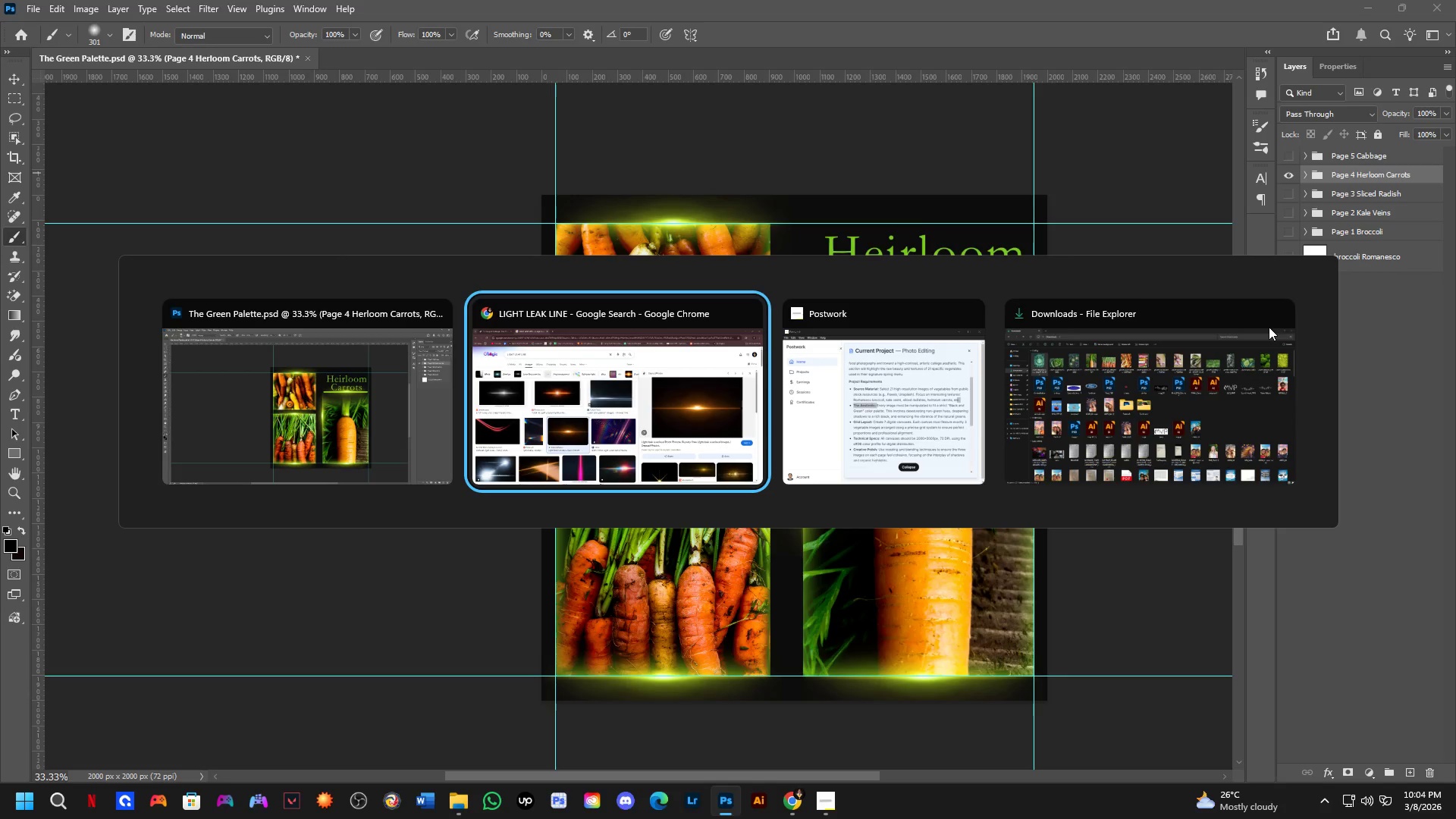 
key(Alt+Tab)
 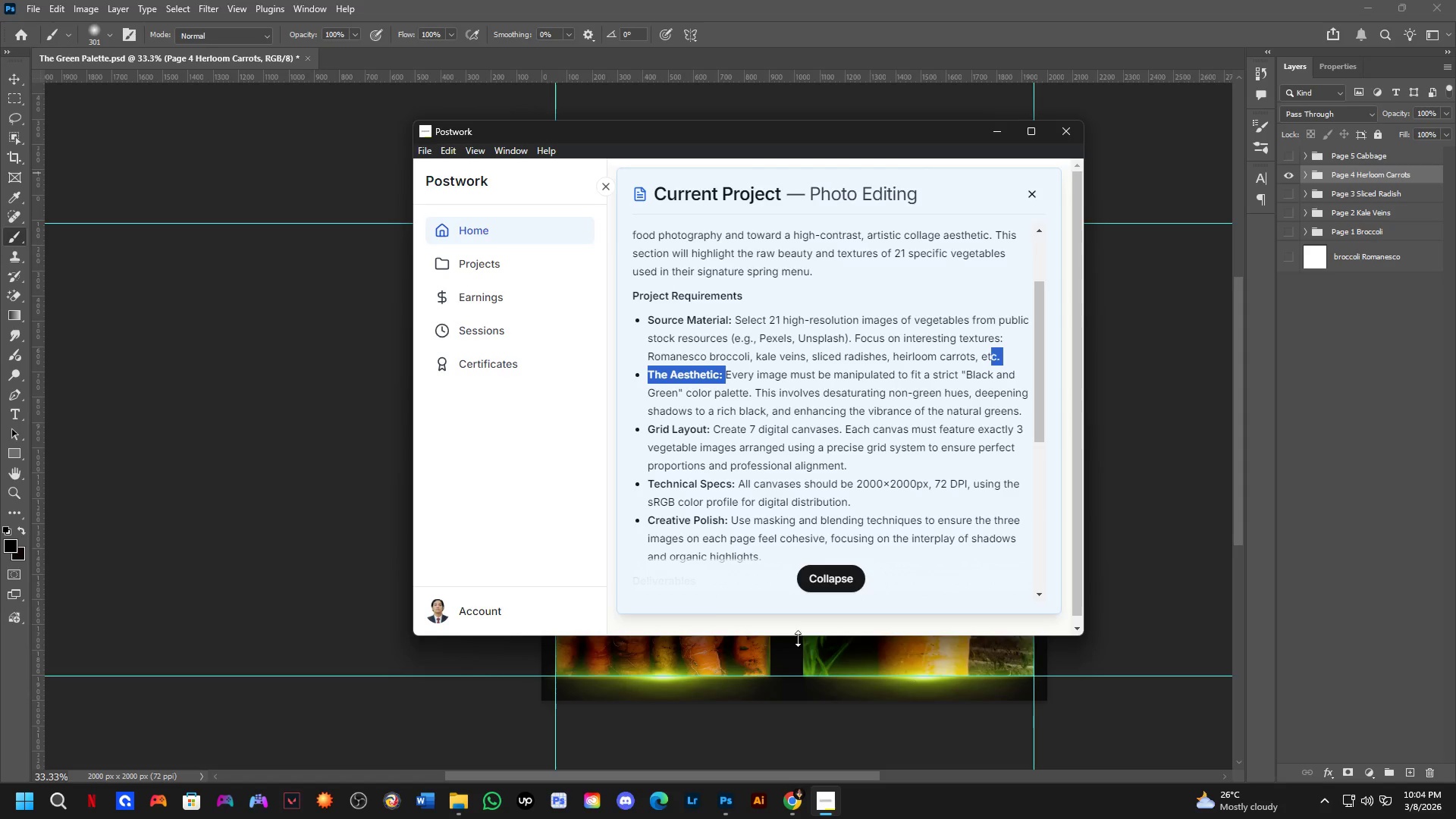 
left_click([819, 572])
 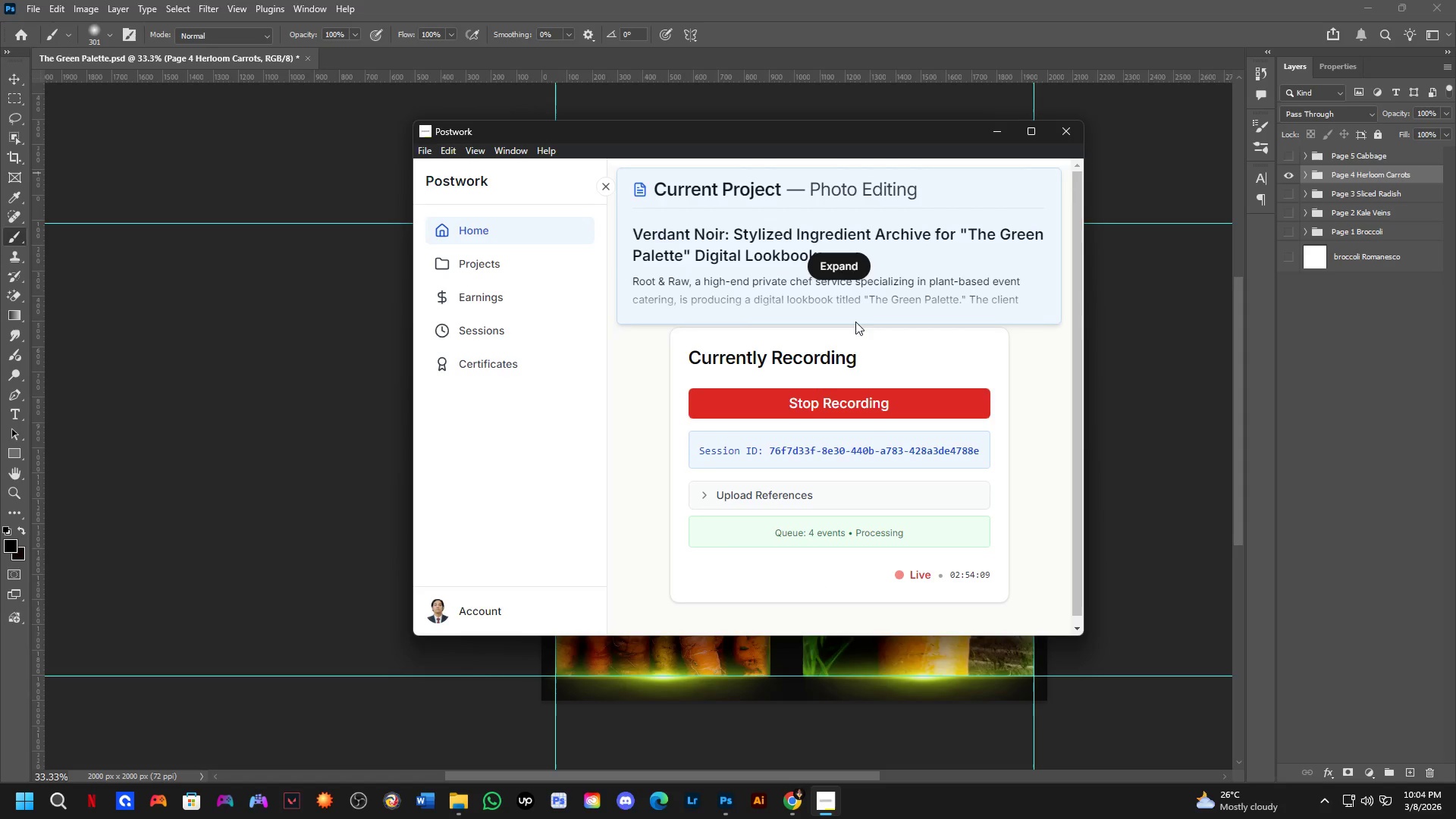 
left_click([837, 264])
 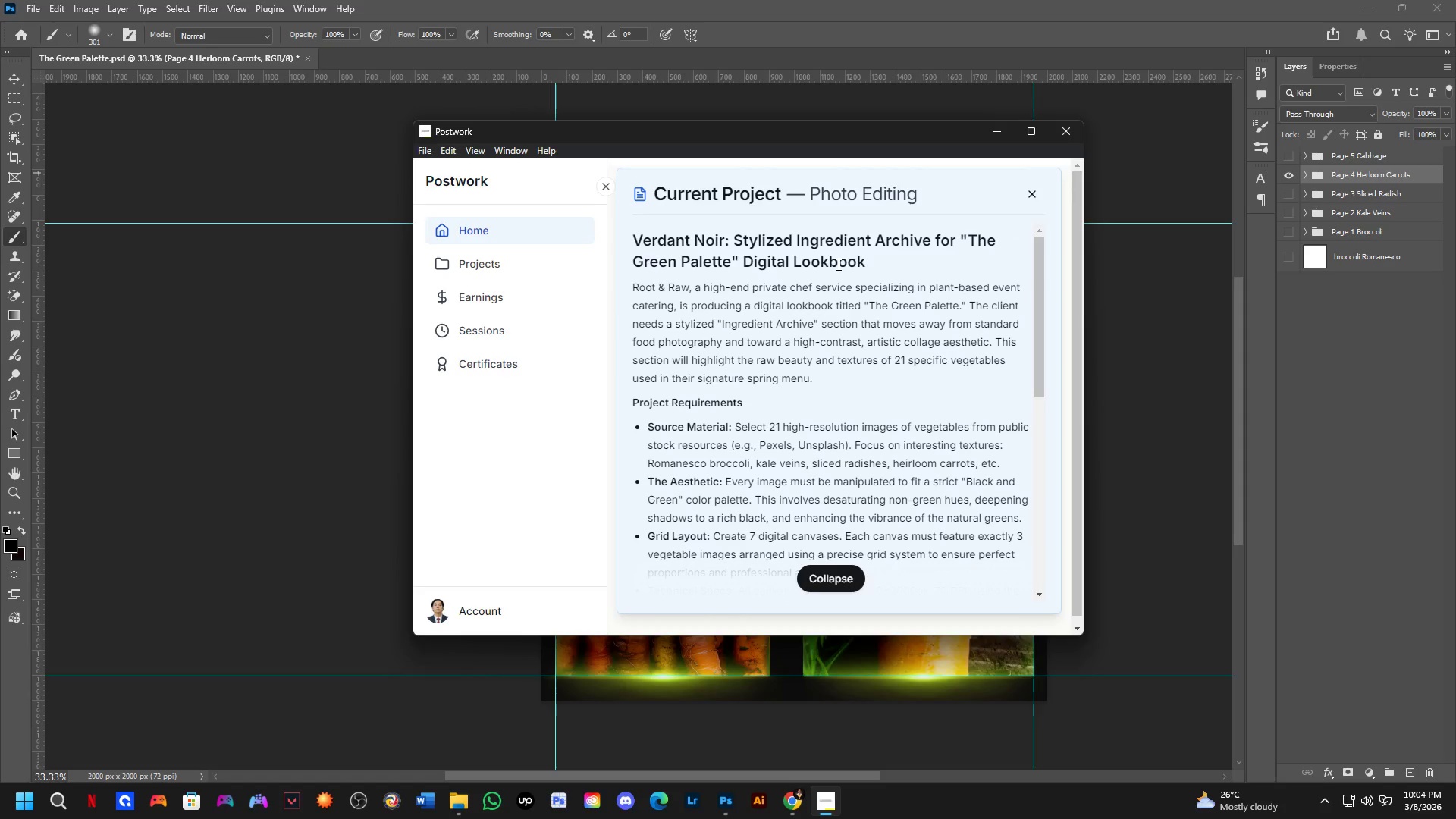 
key(Alt+AltLeft)
 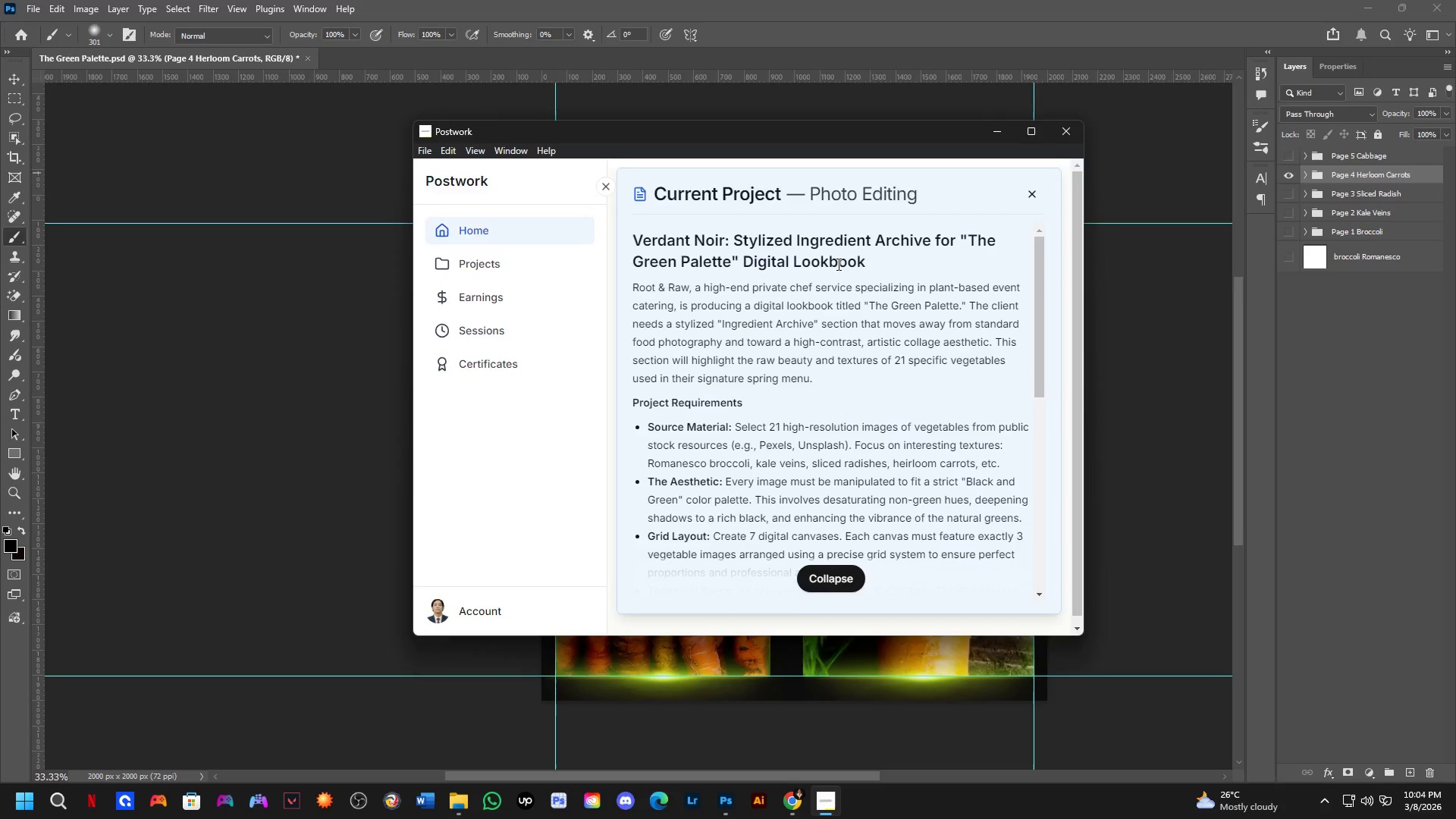 
key(Alt+Tab)
 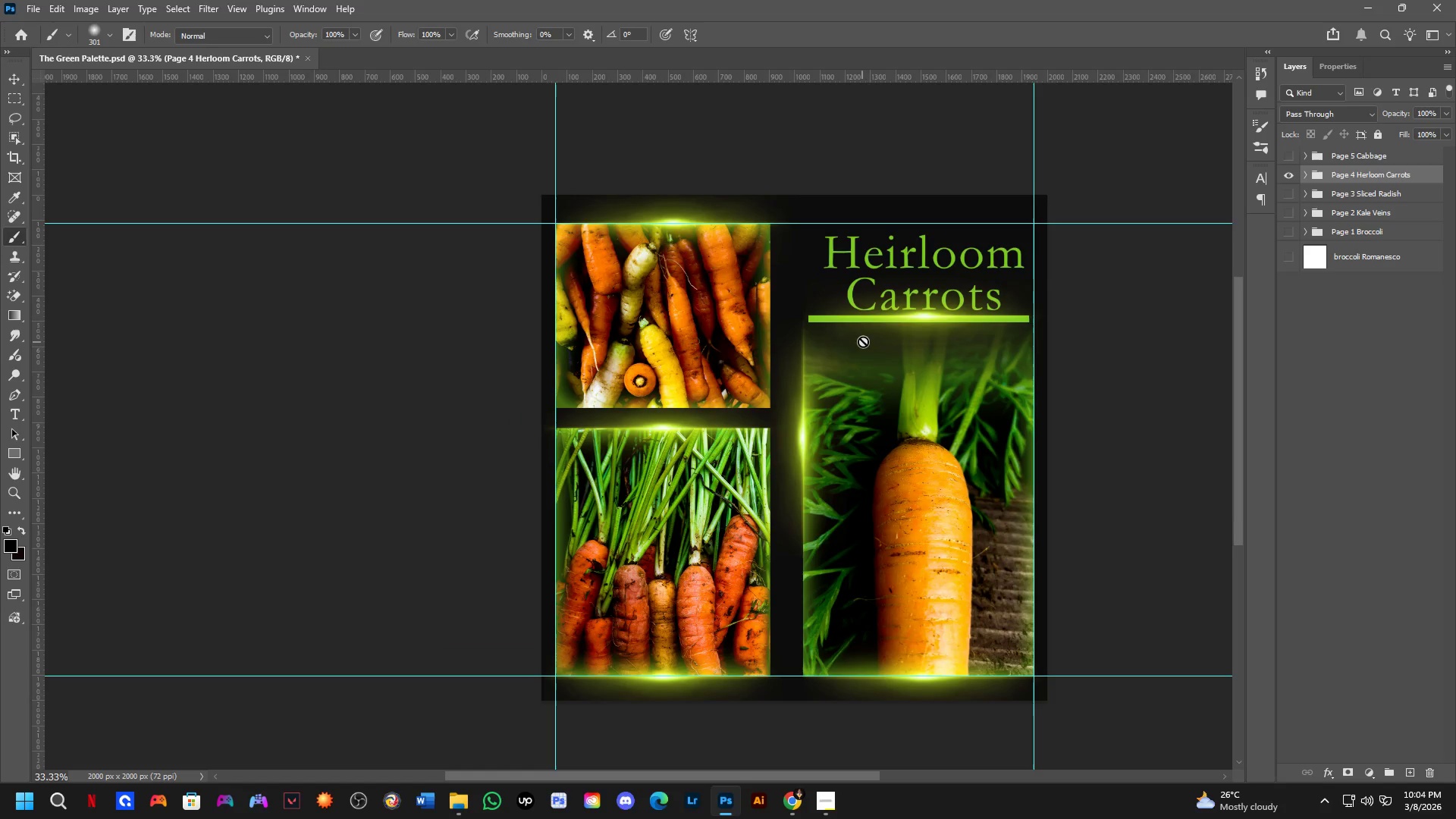 
scroll: coordinate [807, 310], scroll_direction: down, amount: 1.0
 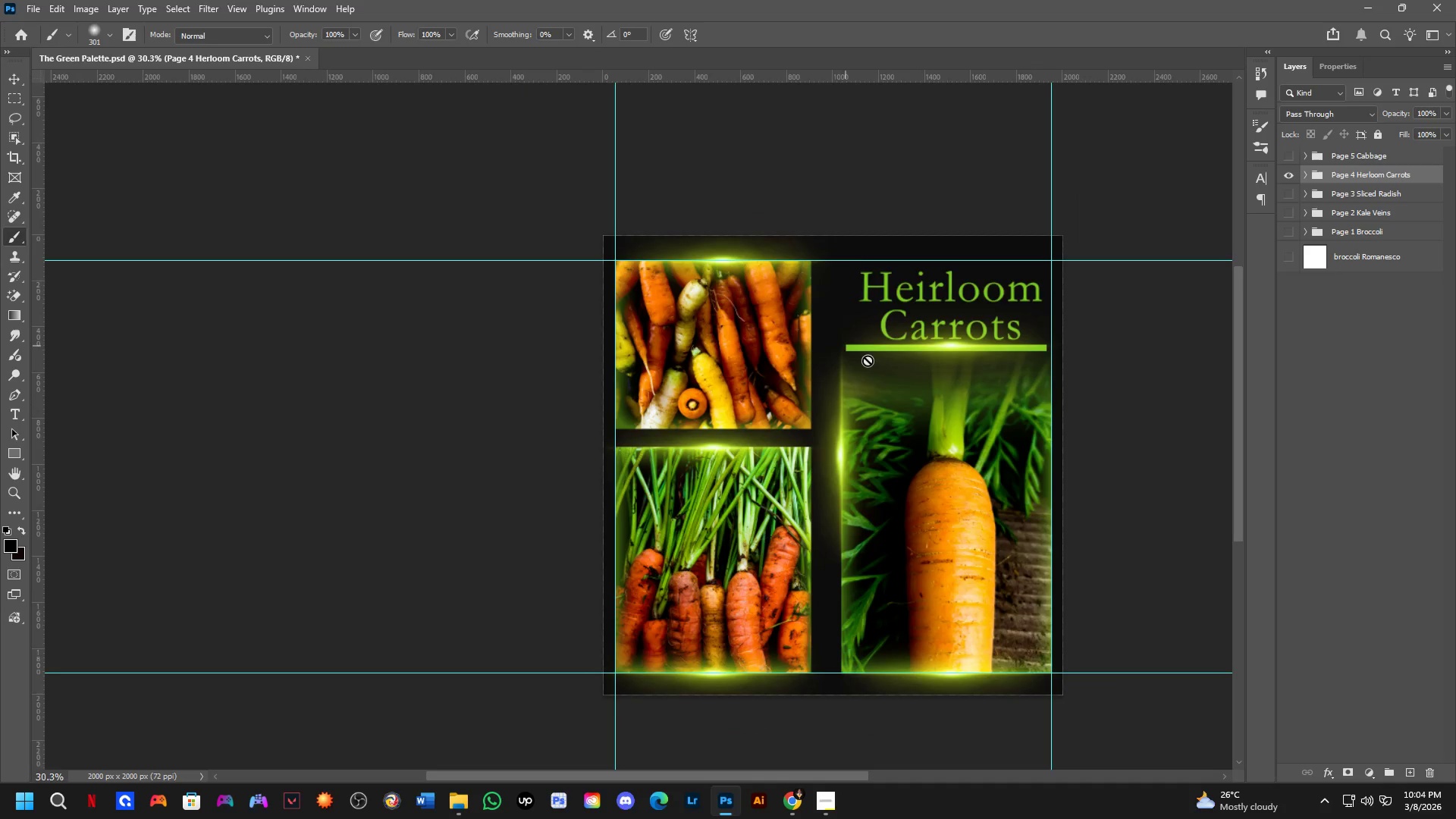 
hold_key(key=Space, duration=0.5)
 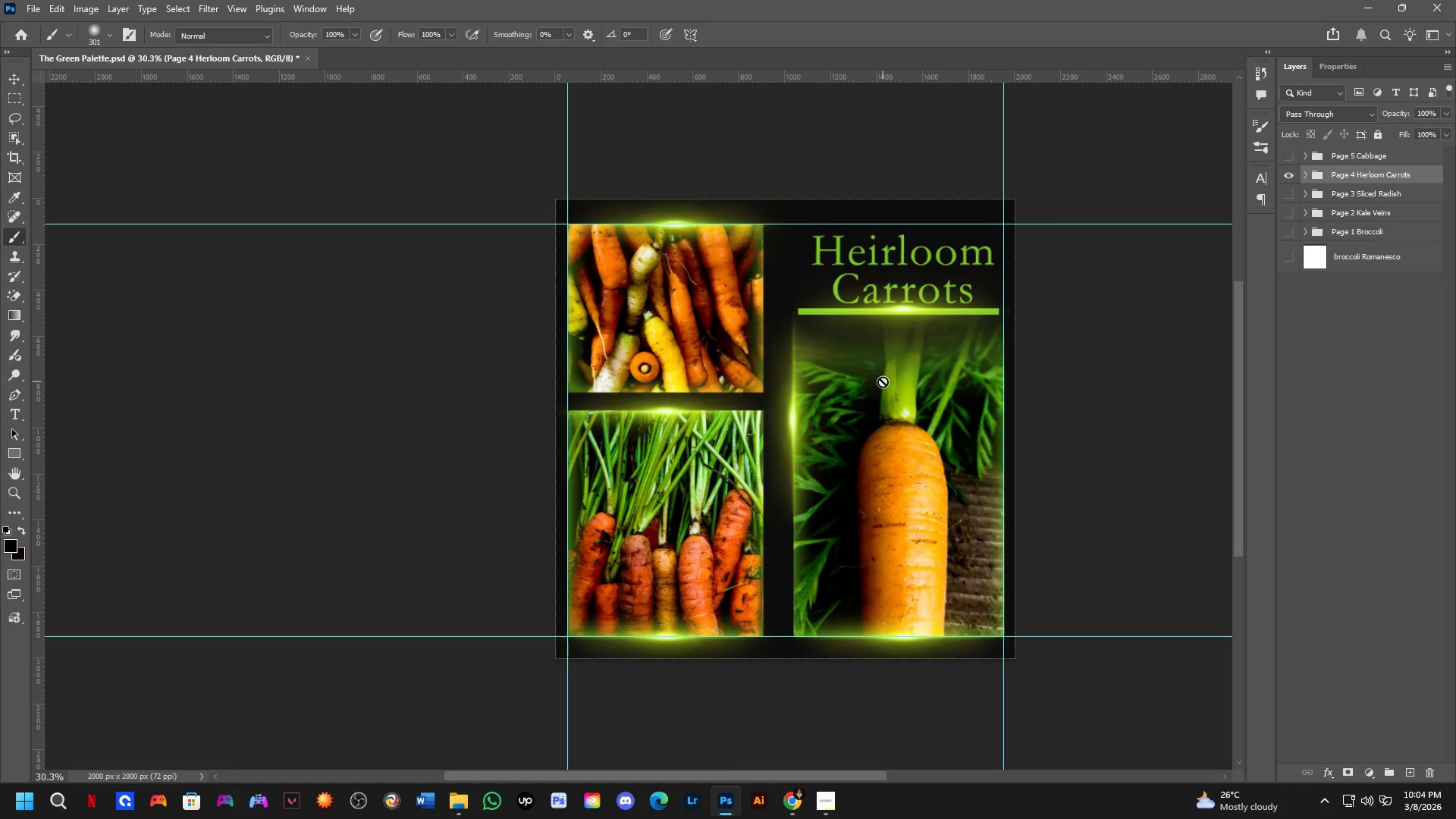 
left_click_drag(start_coordinate=[966, 407], to_coordinate=[918, 371])
 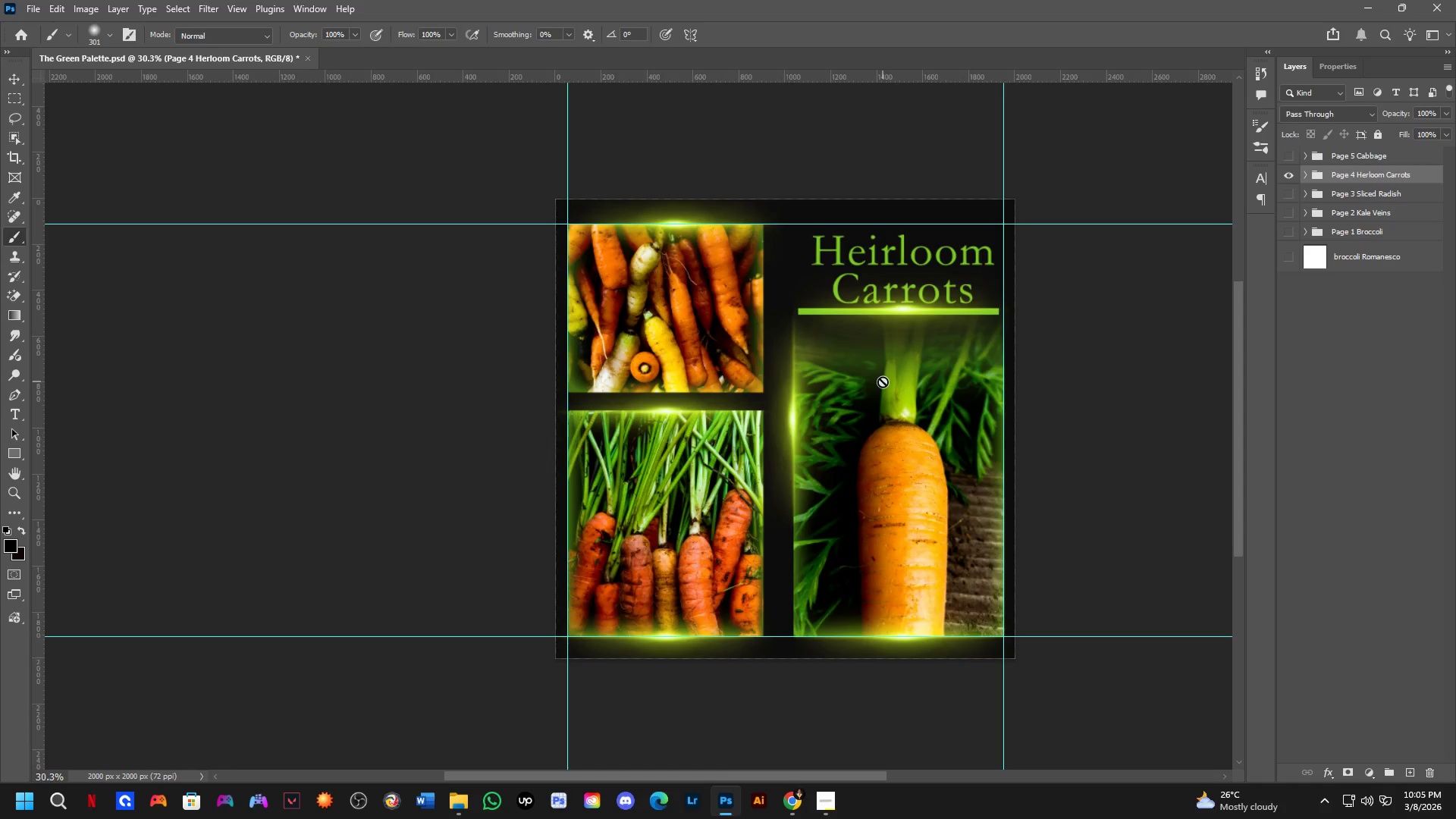 
wait(82.5)
 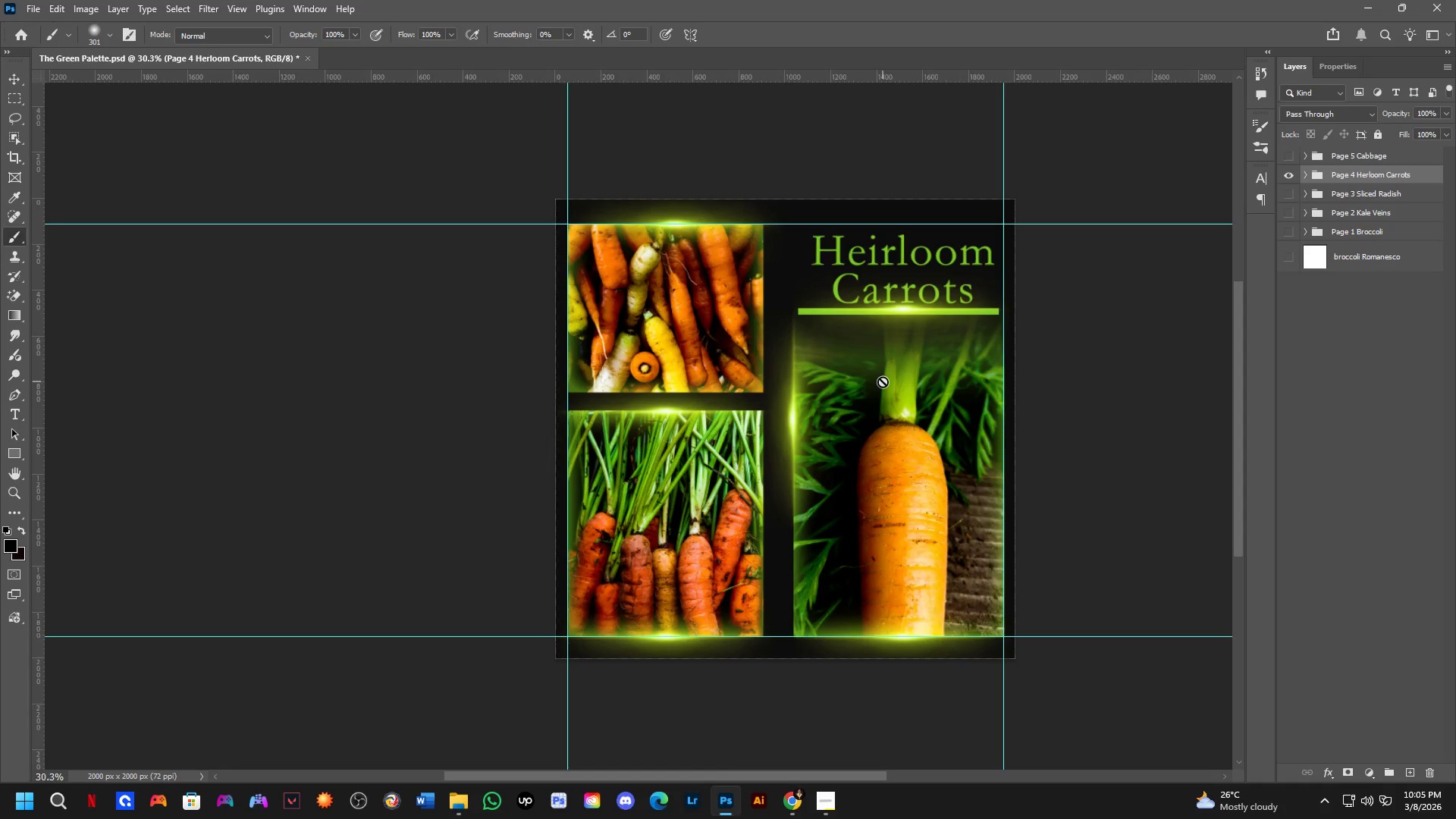 
scroll: coordinate [849, 343], scroll_direction: up, amount: 11.0
 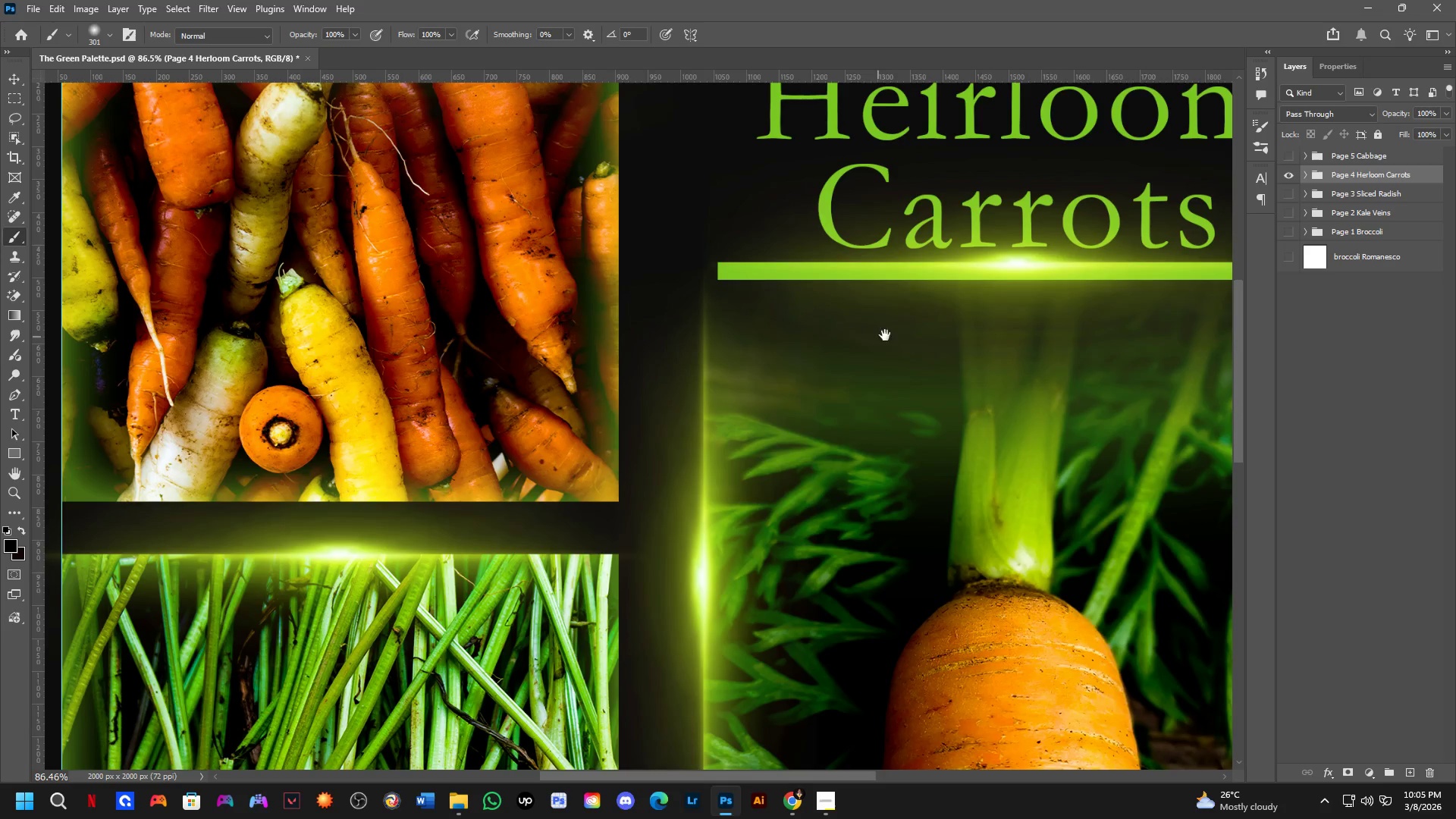 
hold_key(key=Space, duration=0.66)
 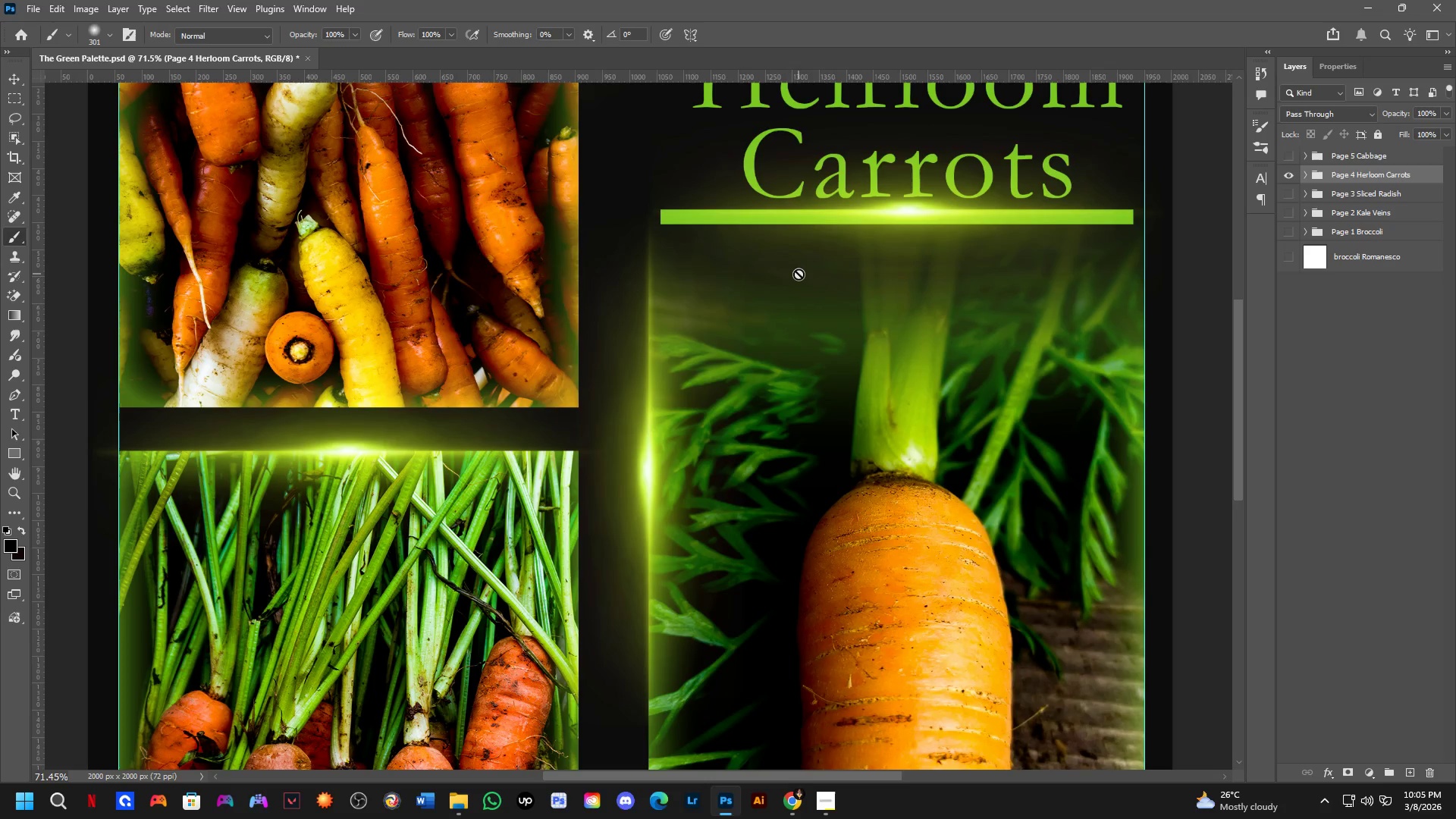 
left_click_drag(start_coordinate=[905, 330], to_coordinate=[819, 264])
 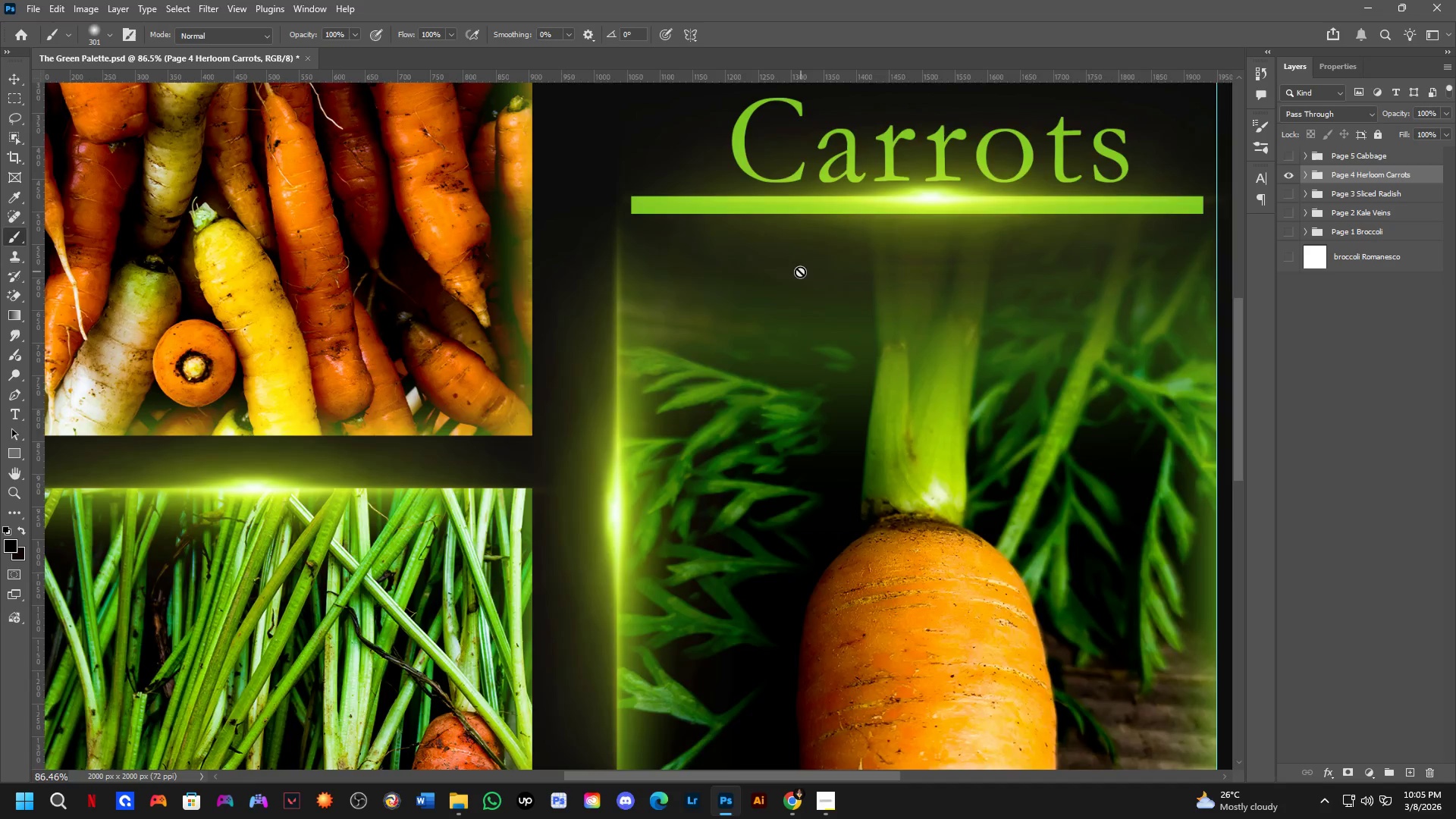 
scroll: coordinate [799, 273], scroll_direction: down, amount: 2.0
 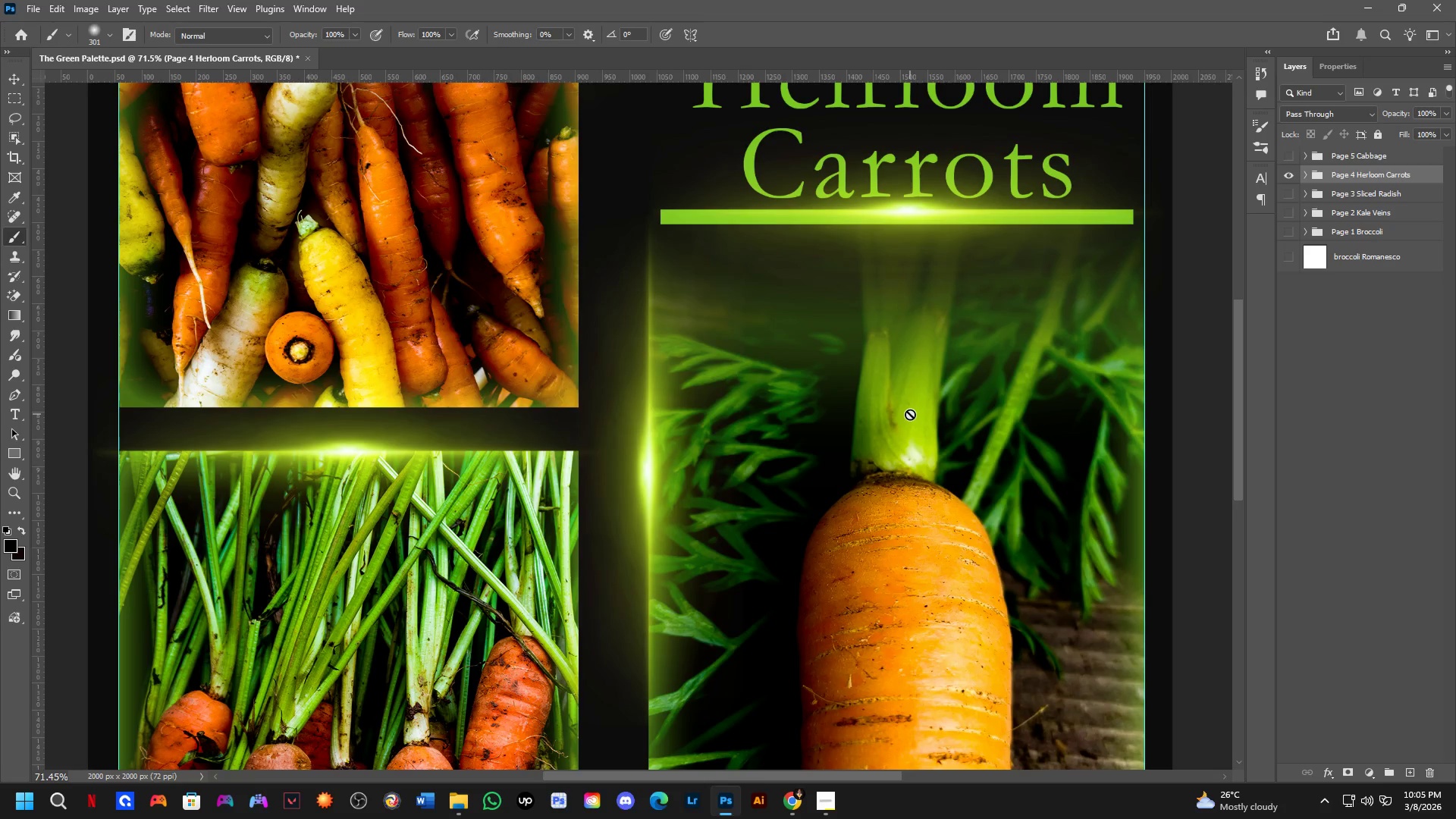 
wait(5.12)
 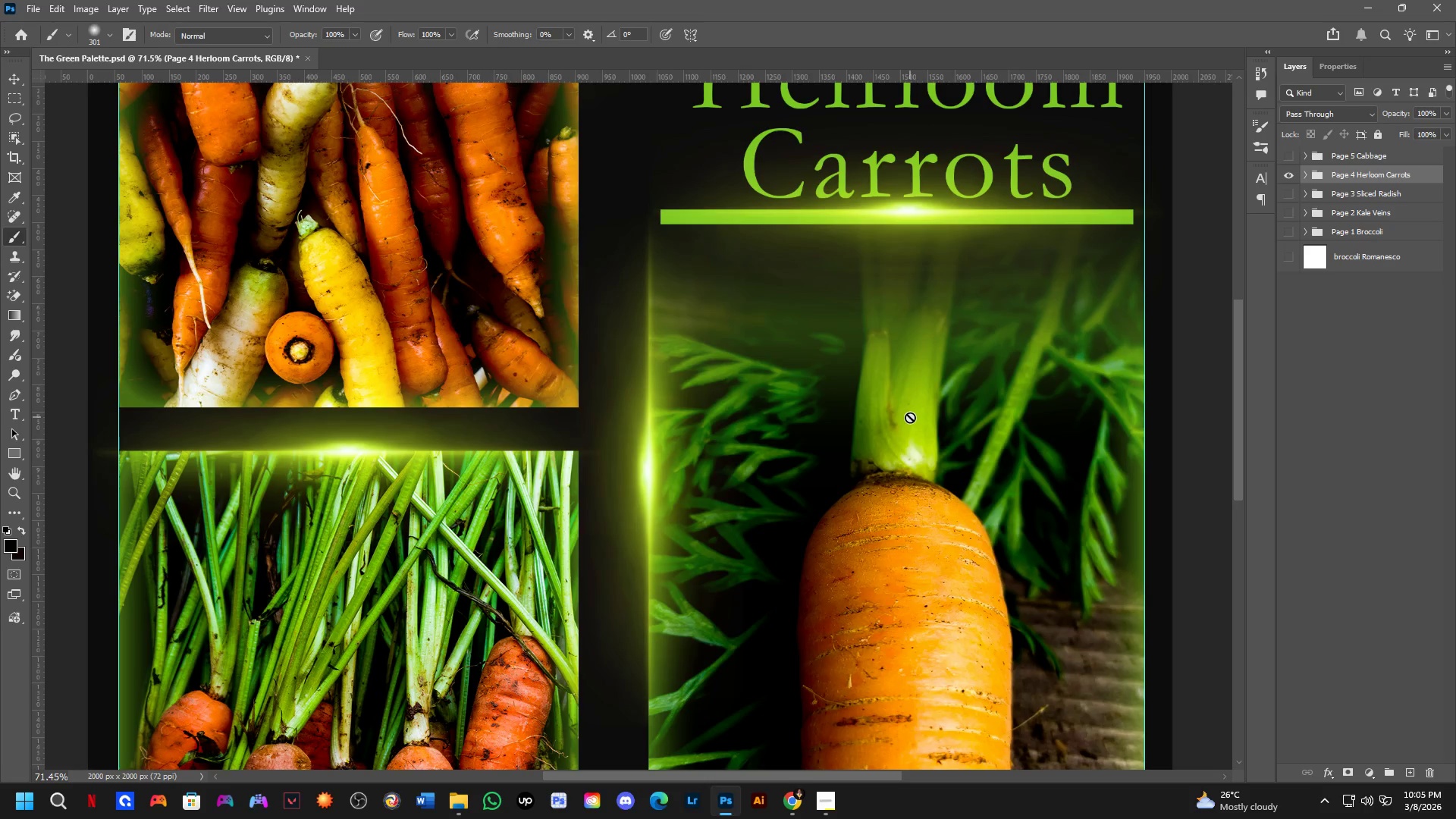 
scroll: coordinate [814, 469], scroll_direction: down, amount: 5.0
 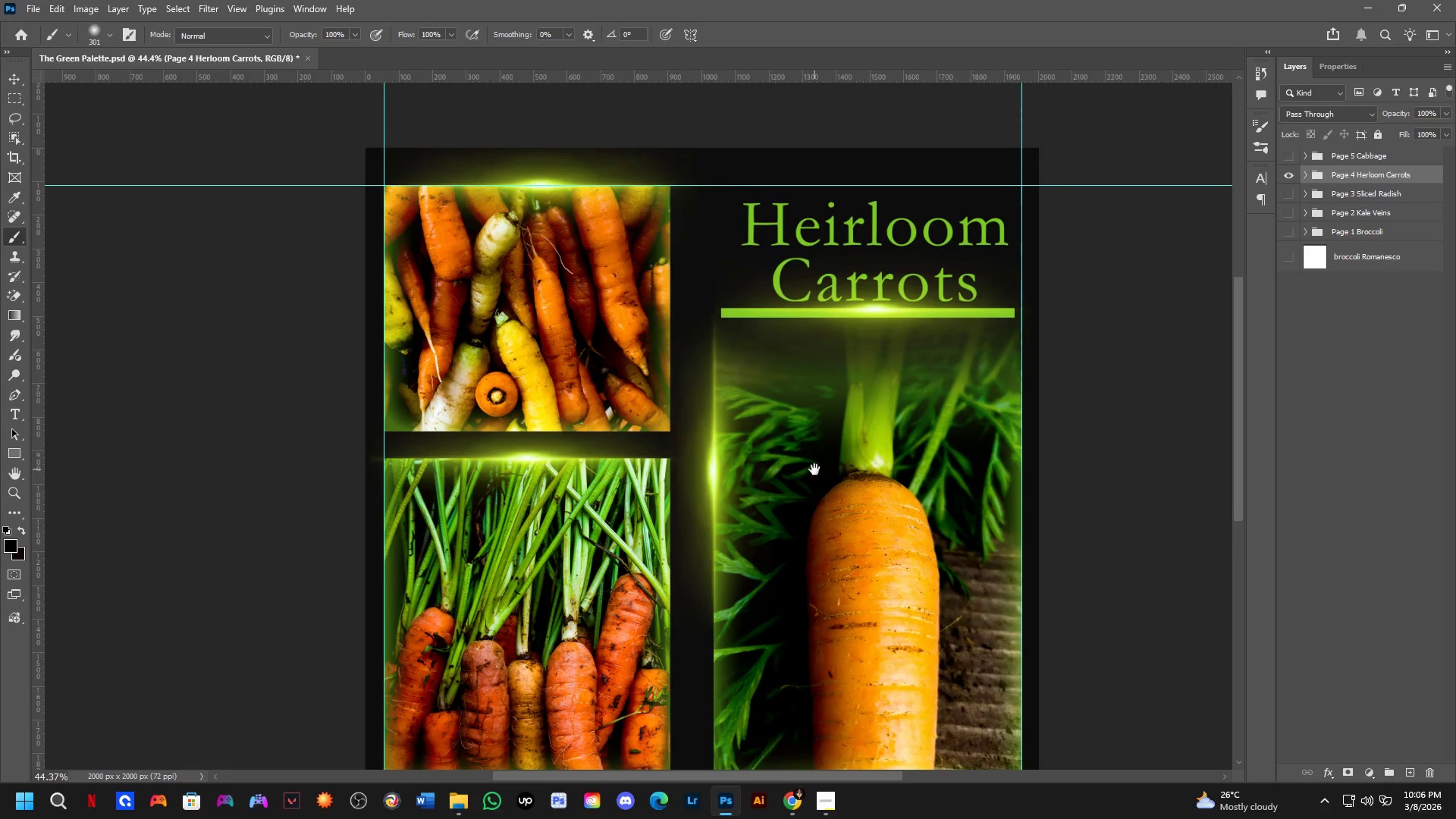 
hold_key(key=Space, duration=0.56)
 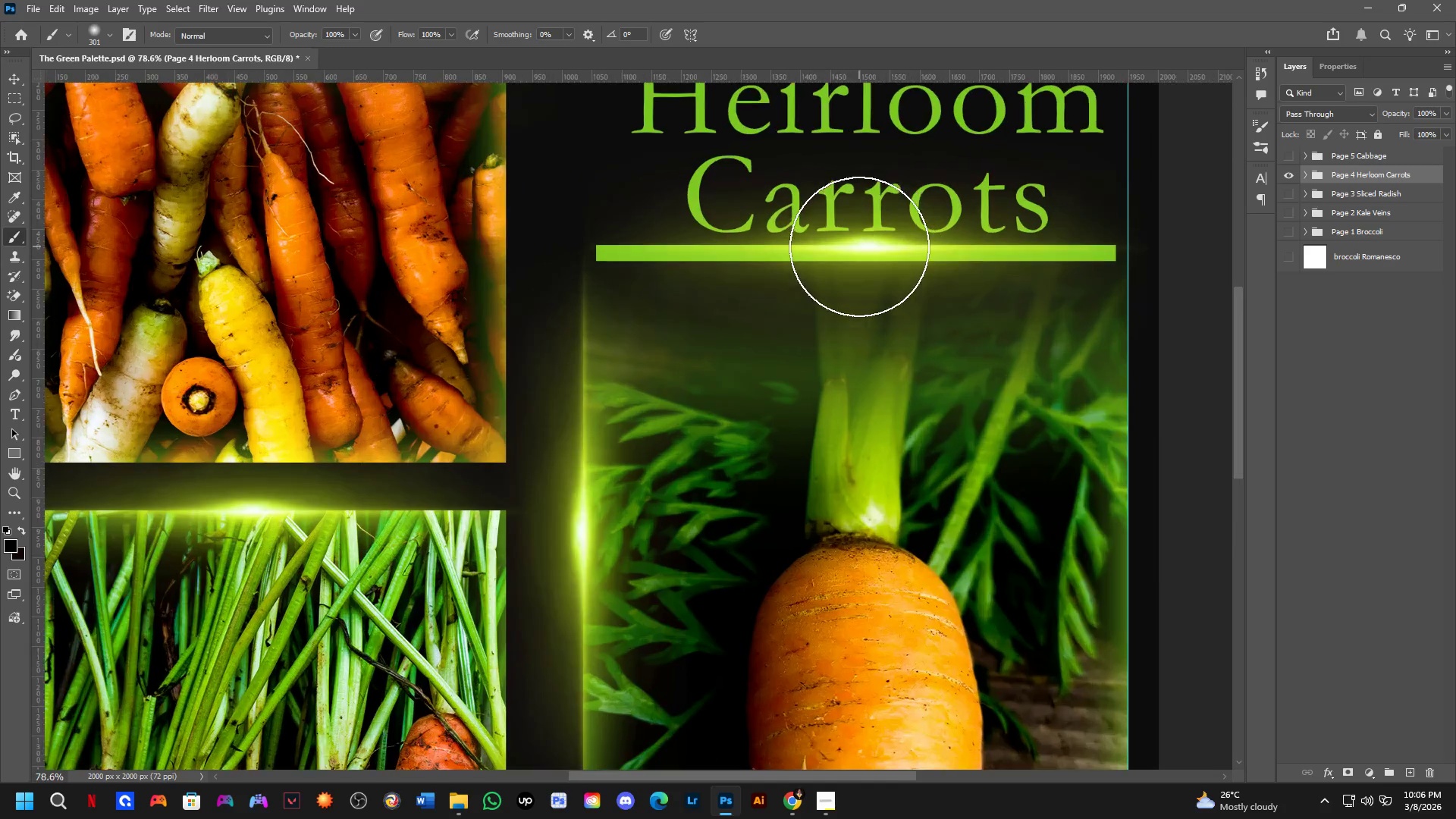 
left_click_drag(start_coordinate=[809, 460], to_coordinate=[791, 388])
 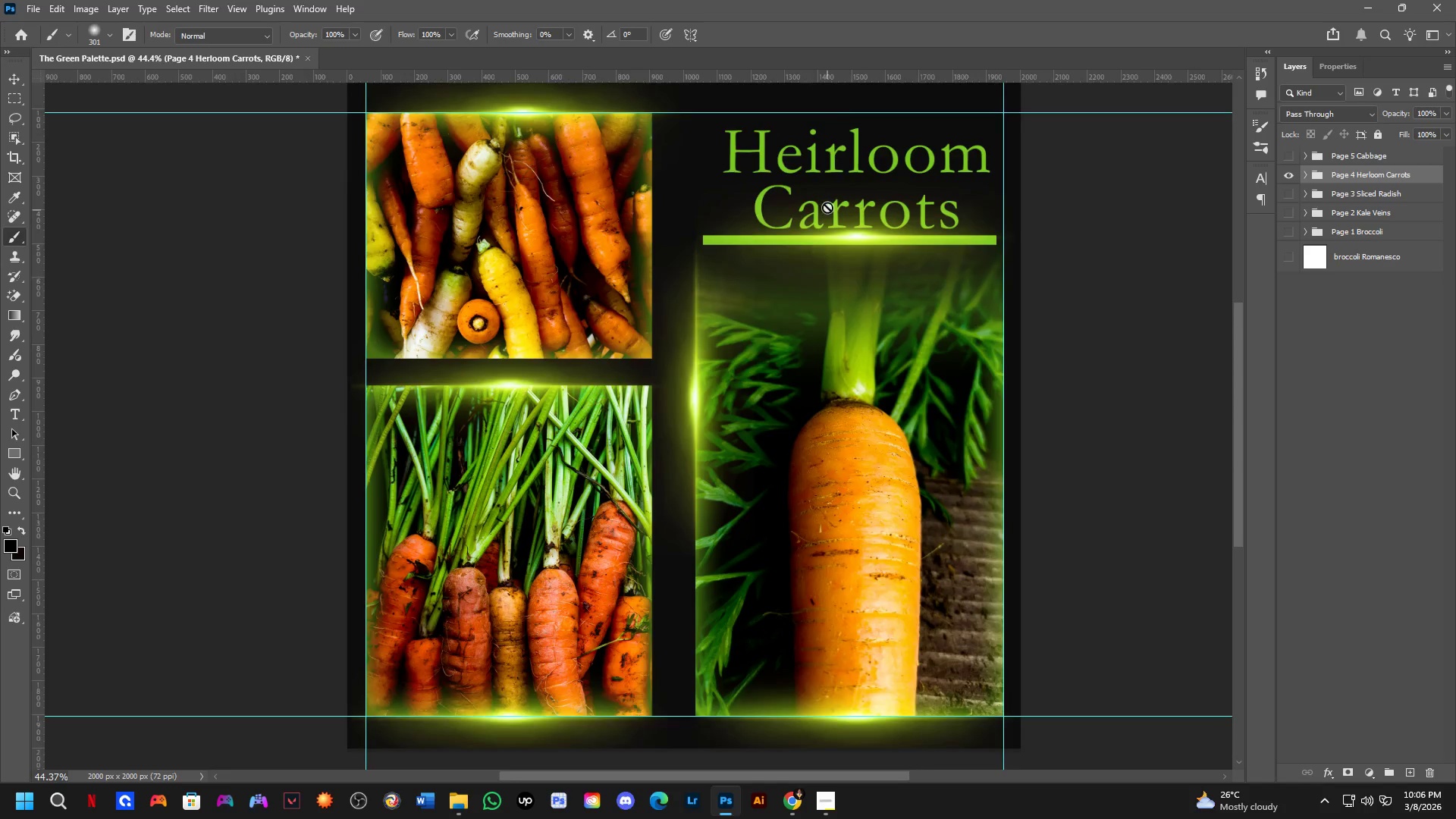 
scroll: coordinate [859, 246], scroll_direction: up, amount: 6.0
 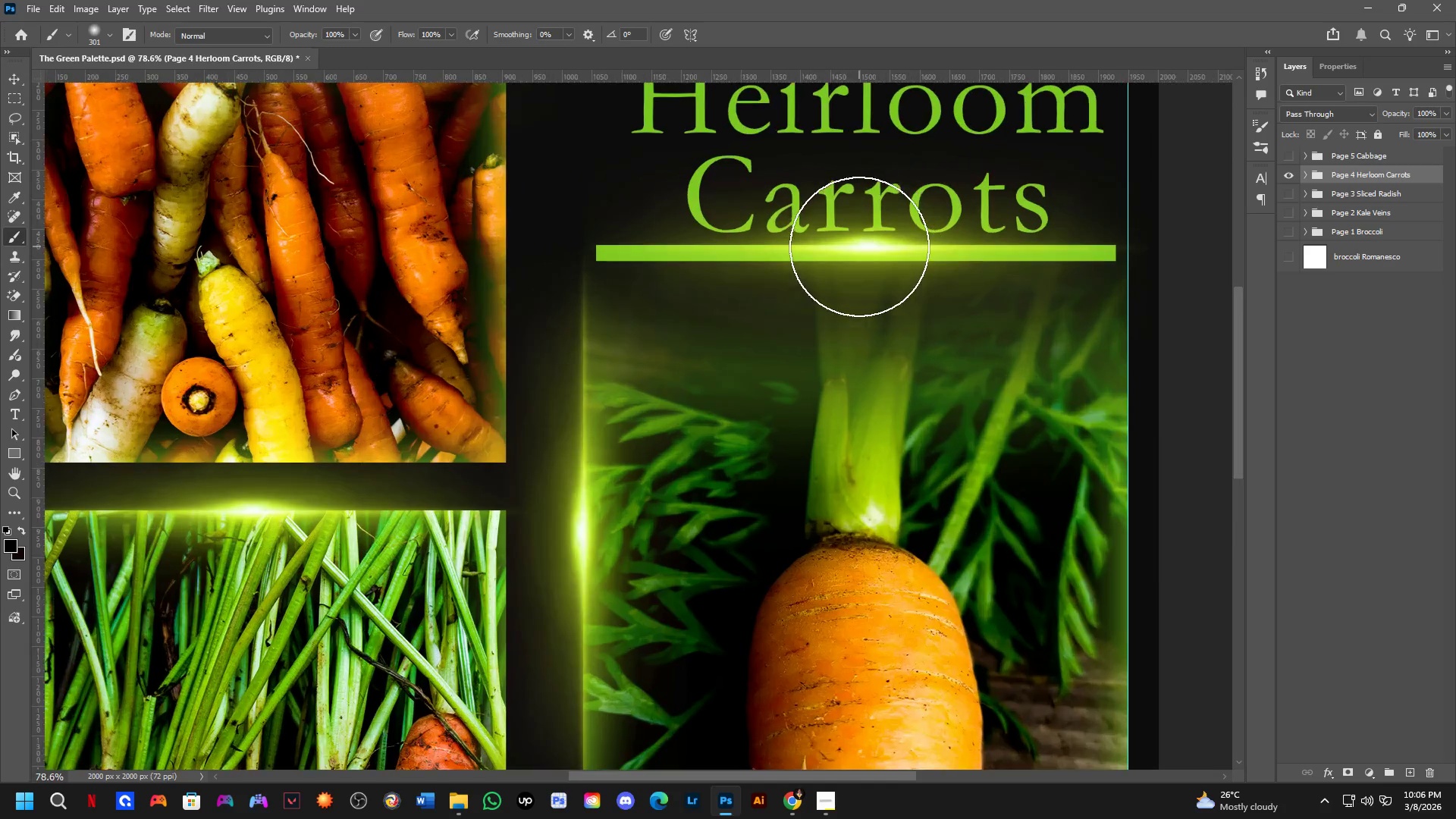 
hold_key(key=ControlLeft, duration=0.41)
left_click_drag(start_coordinate=[862, 246], to_coordinate=[864, 254])
 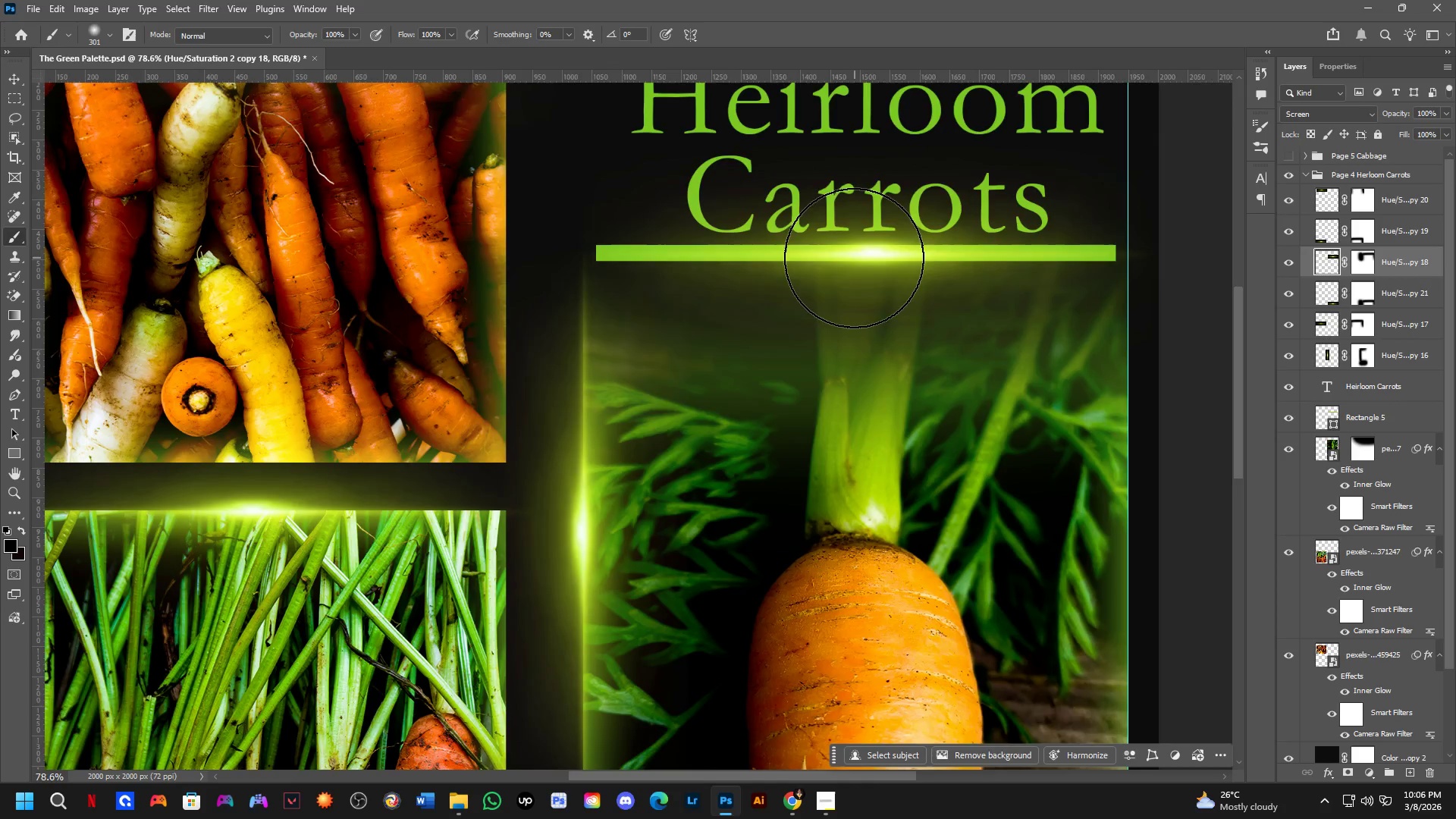 
scroll: coordinate [849, 285], scroll_direction: down, amount: 7.0
 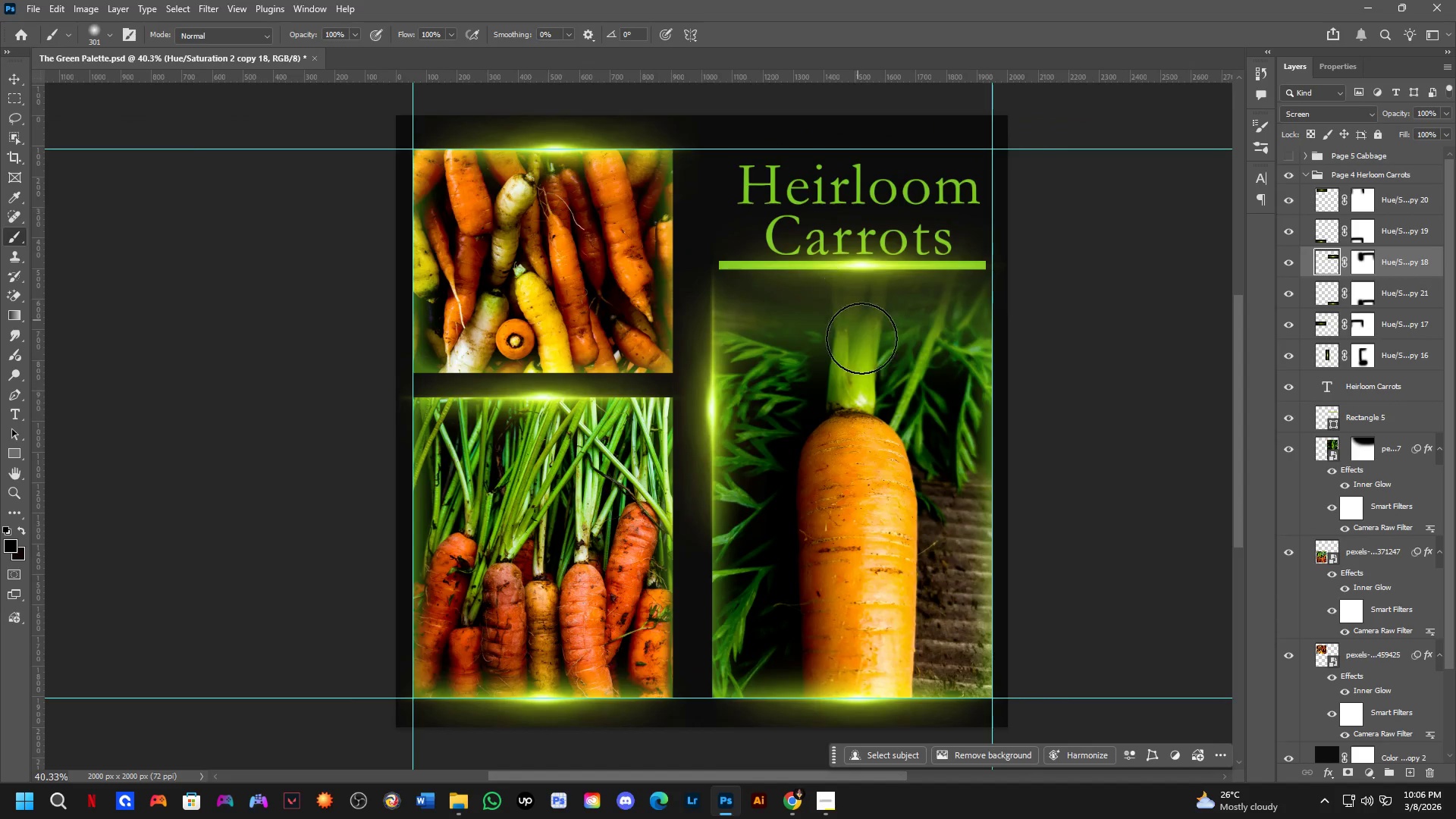 
hold_key(key=Space, duration=0.48)
 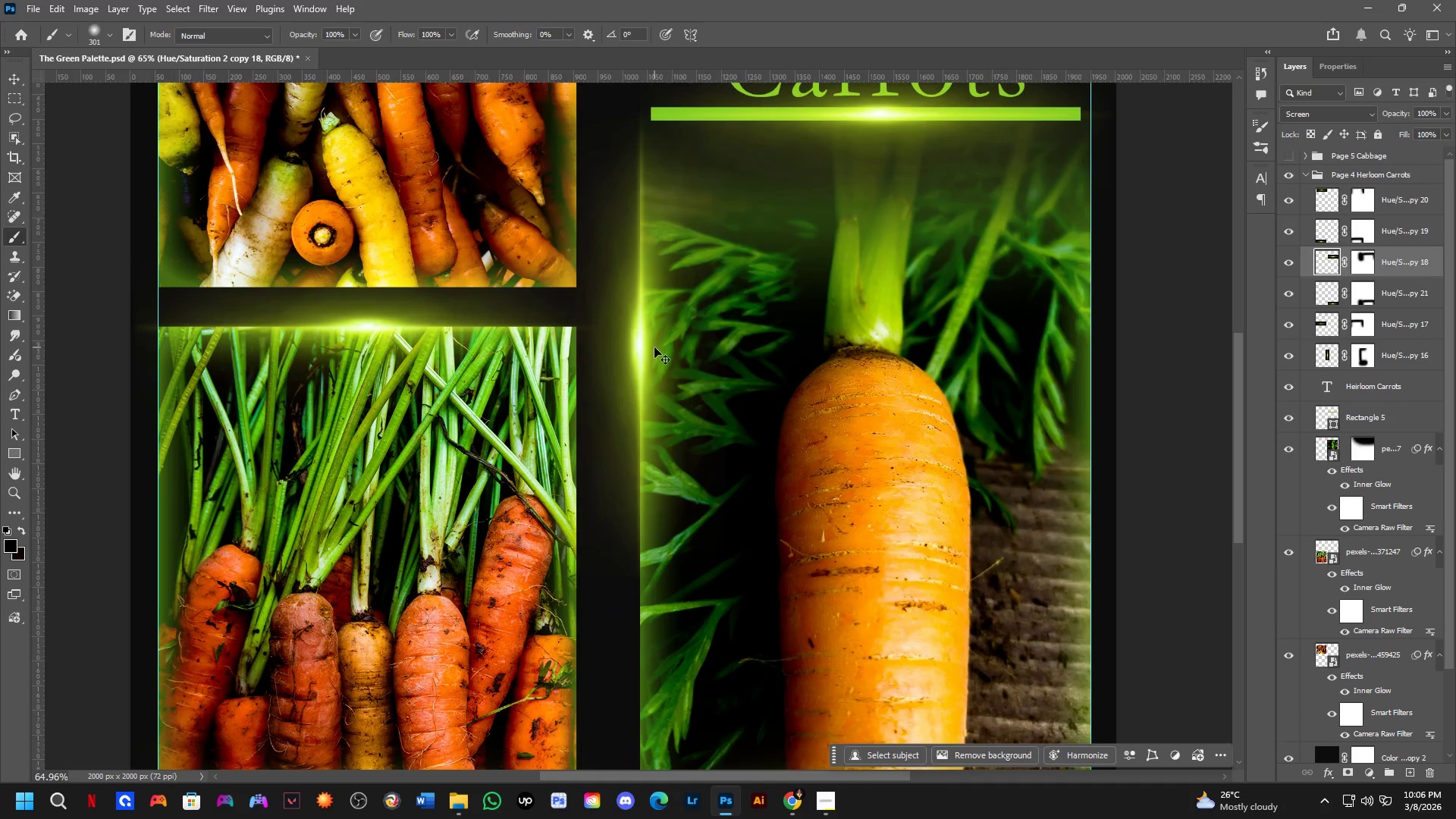 
left_click_drag(start_coordinate=[887, 438], to_coordinate=[864, 412])
 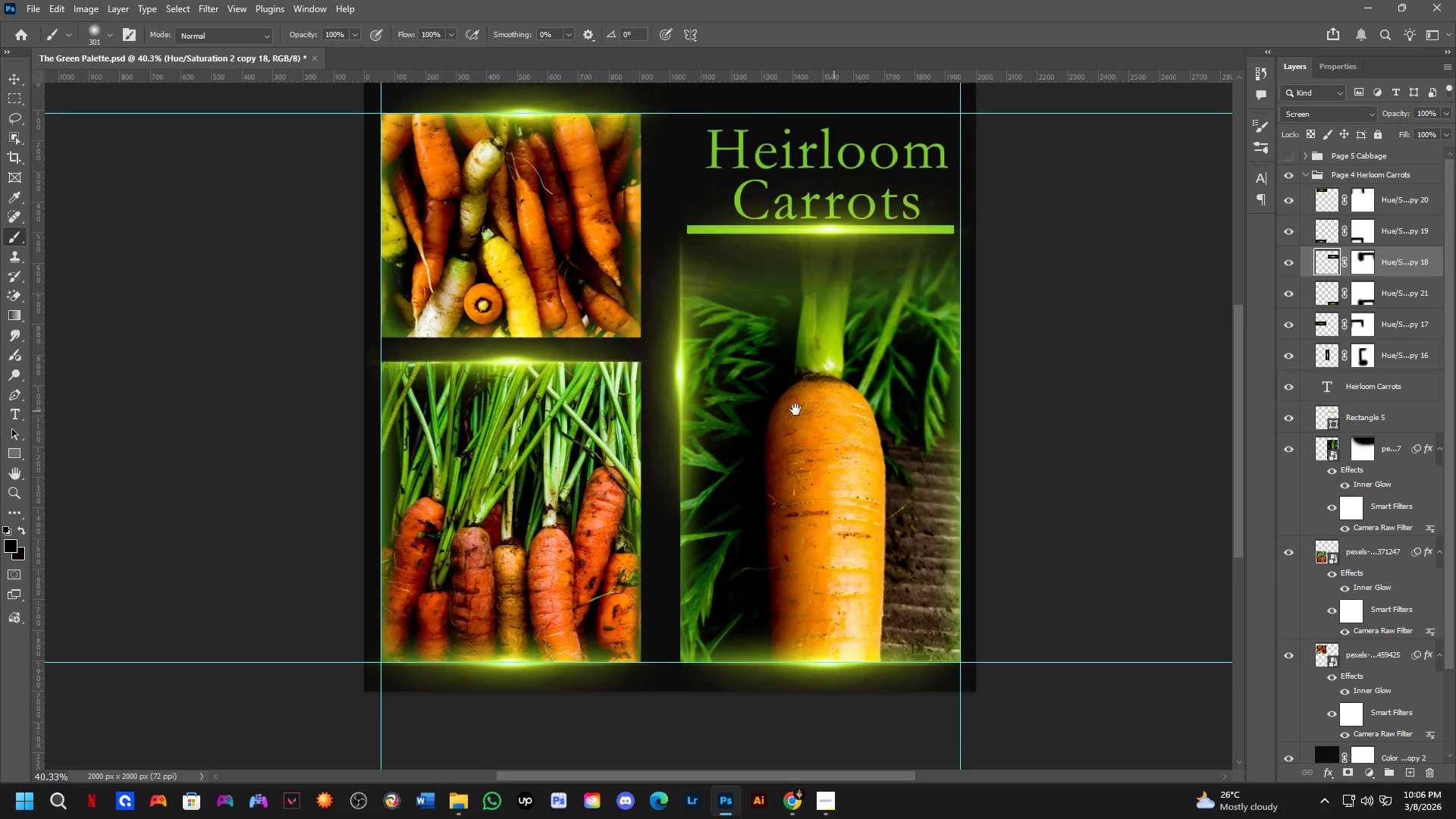 
scroll: coordinate [705, 386], scroll_direction: up, amount: 5.0
 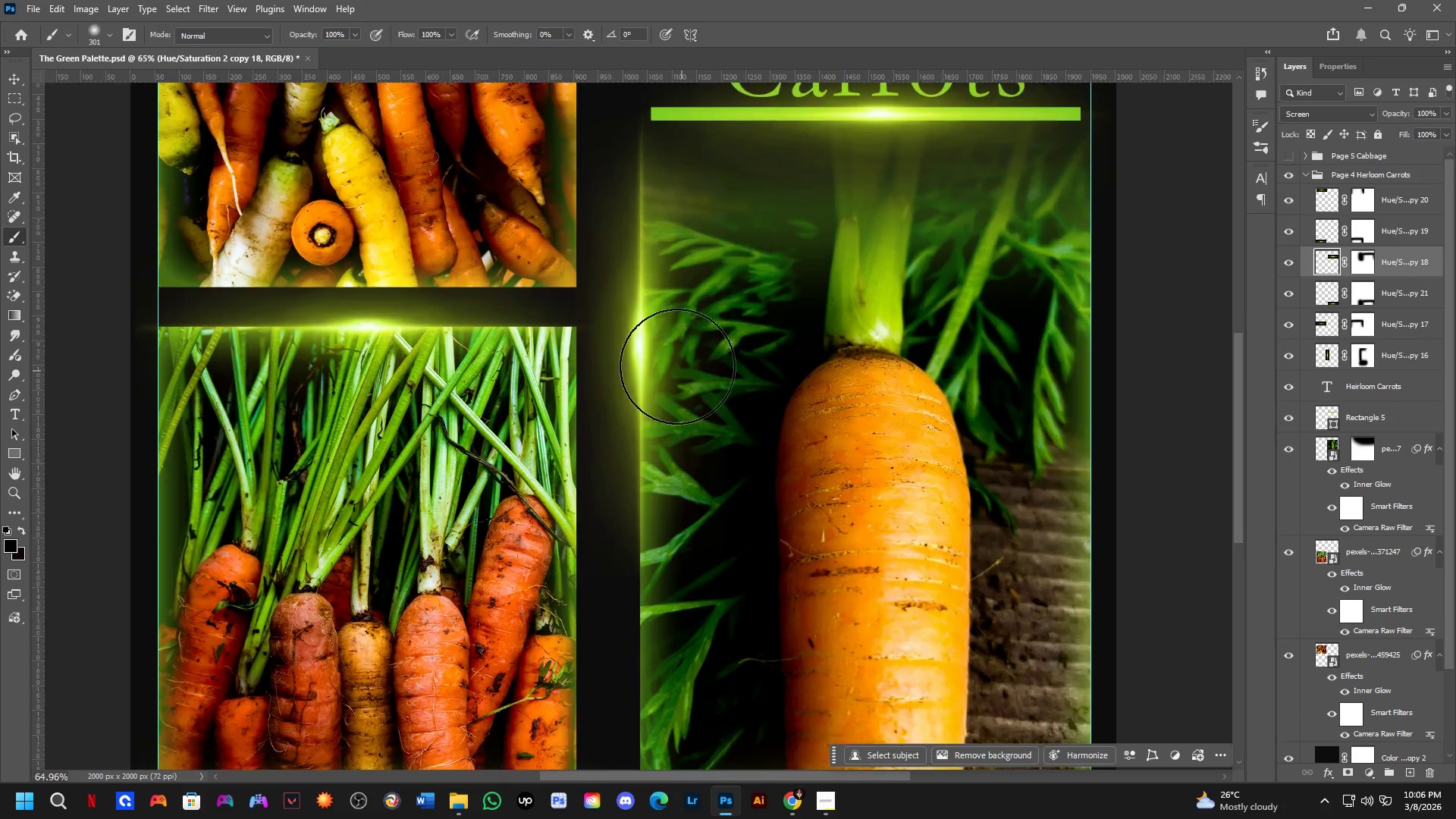 
hold_key(key=ControlLeft, duration=0.62)
left_click_drag(start_coordinate=[645, 346], to_coordinate=[640, 486])
 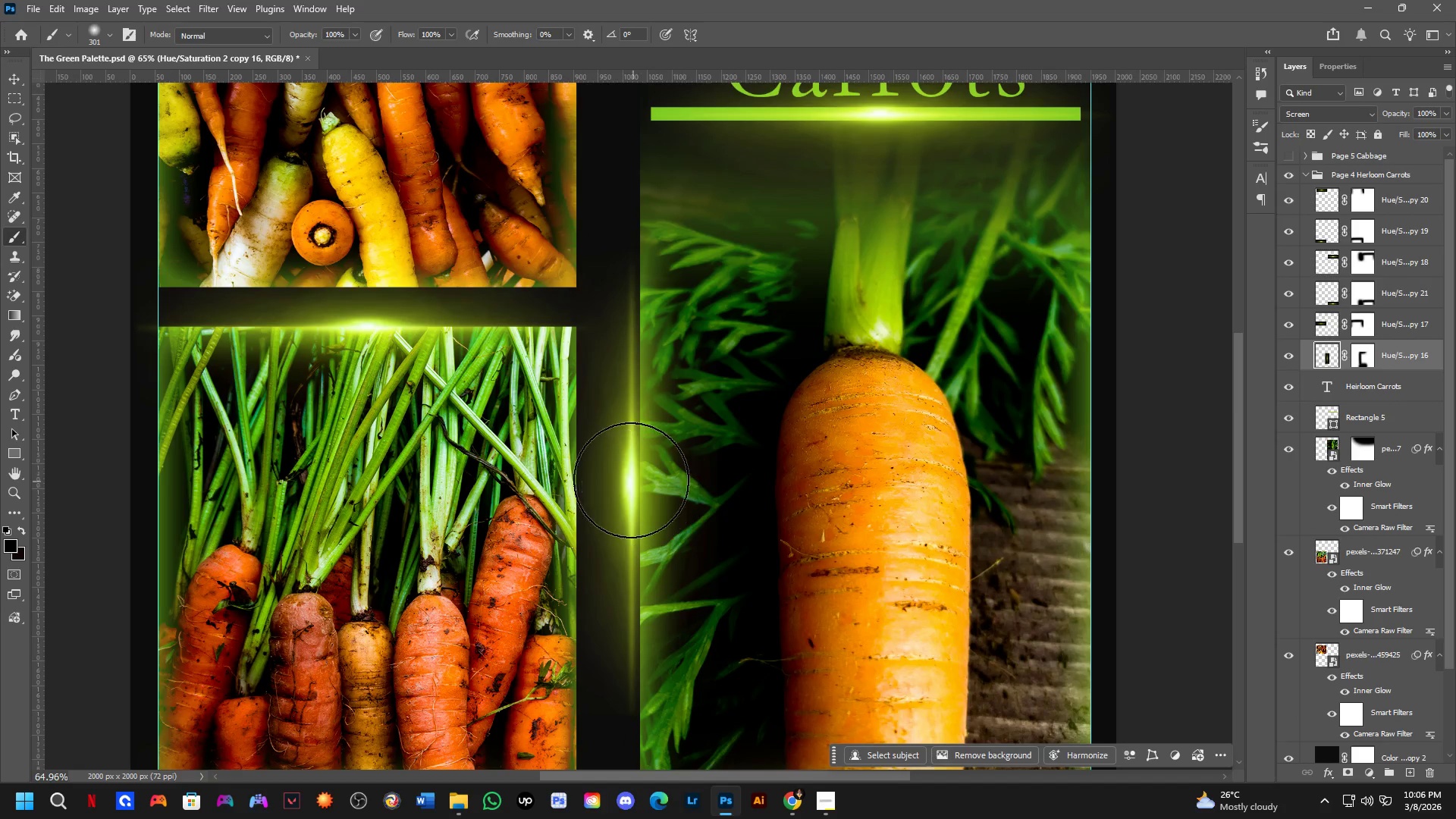 
key(Control+ControlLeft)
 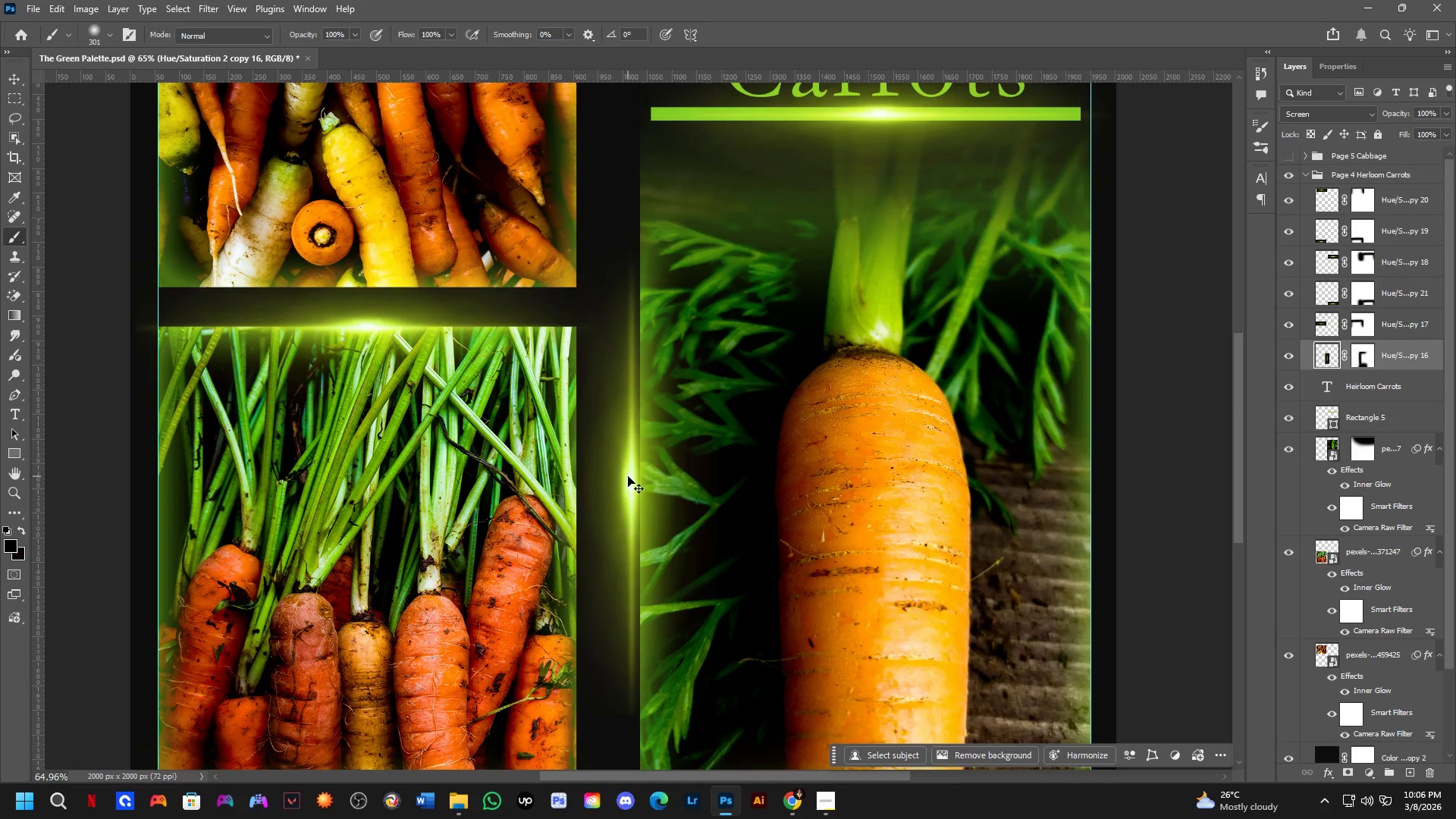 
left_click_drag(start_coordinate=[628, 476], to_coordinate=[635, 491])
 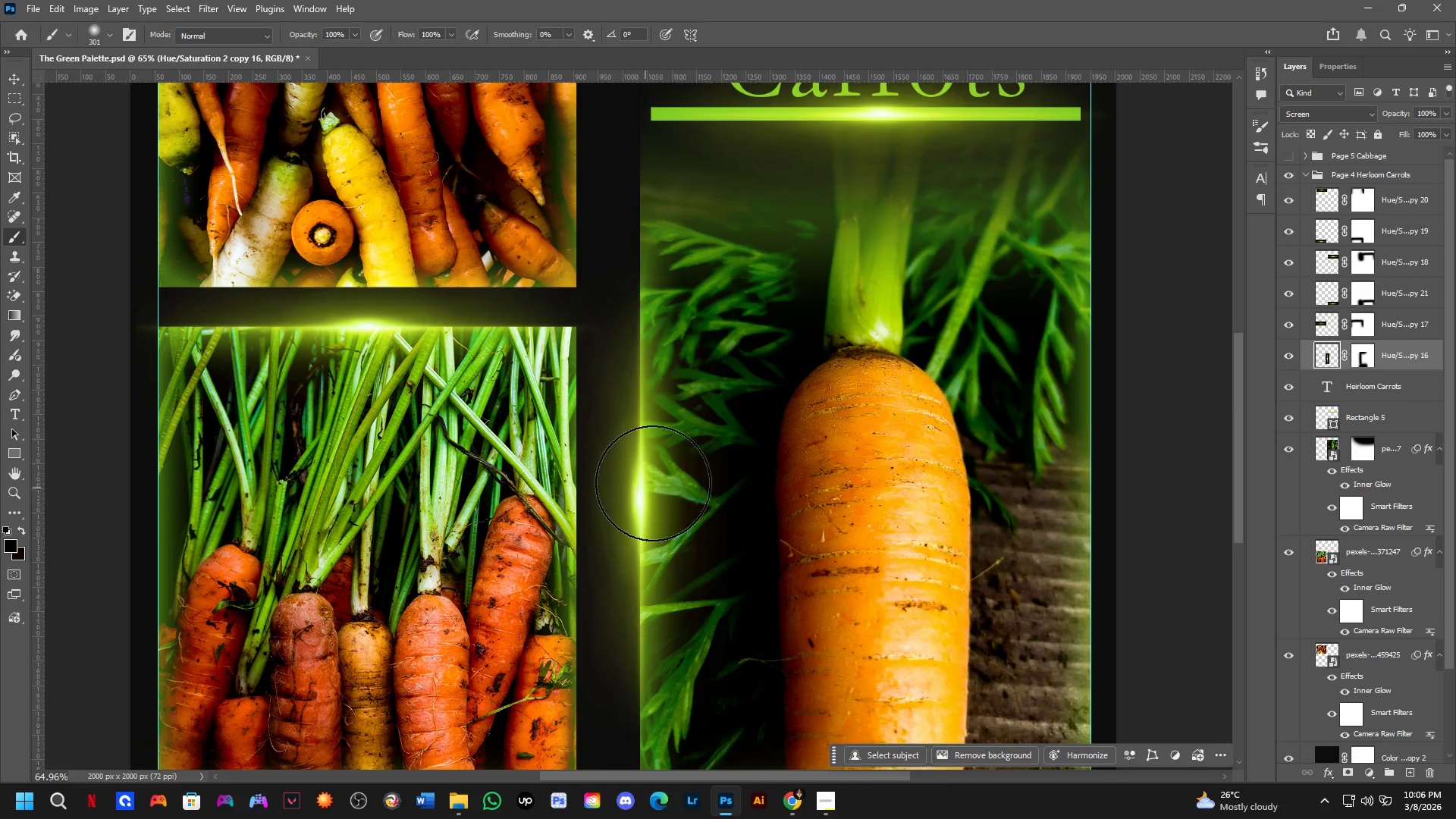 
key(Shift+ShiftLeft)
 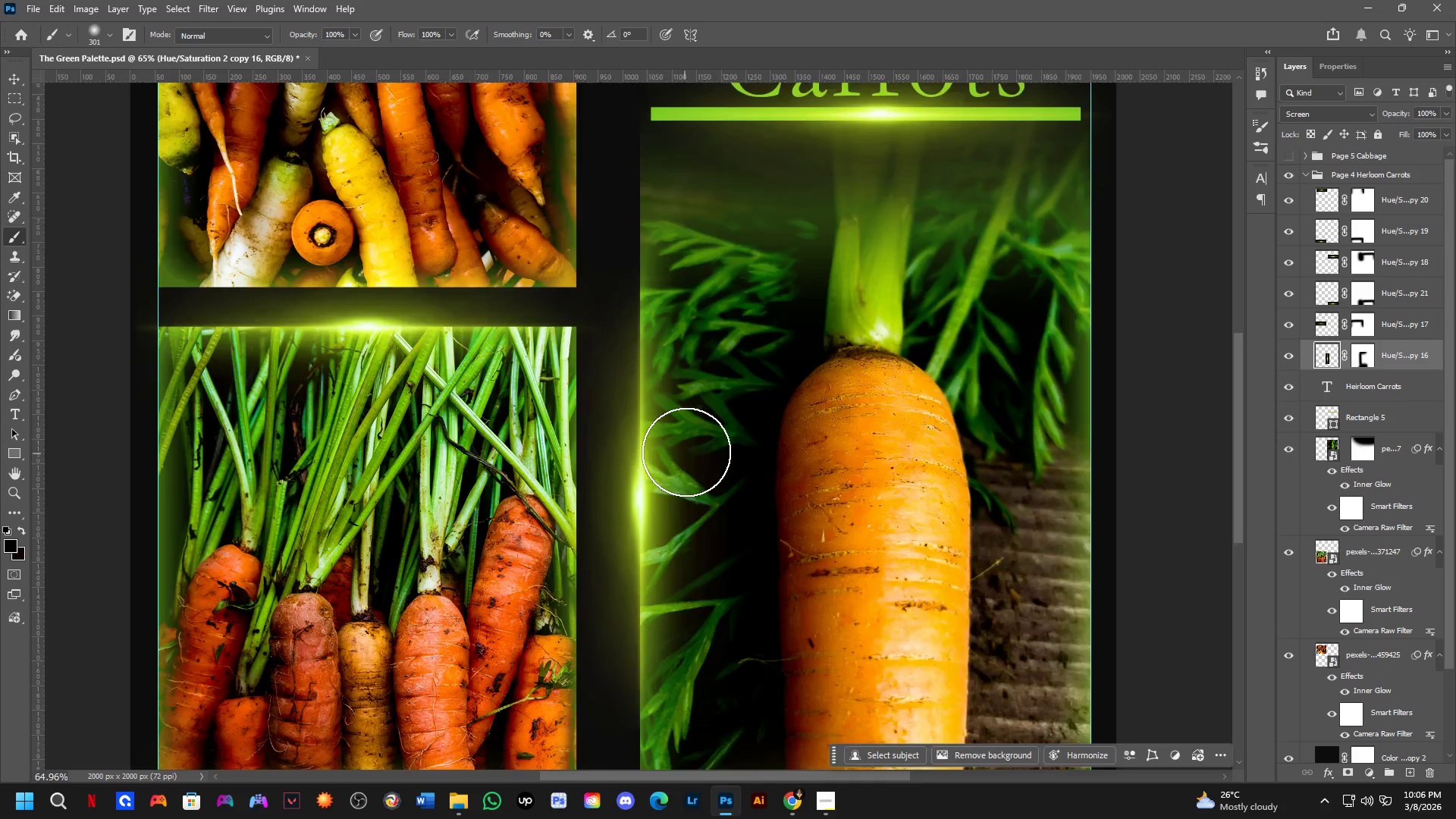 
scroll: coordinate [722, 449], scroll_direction: down, amount: 5.0
 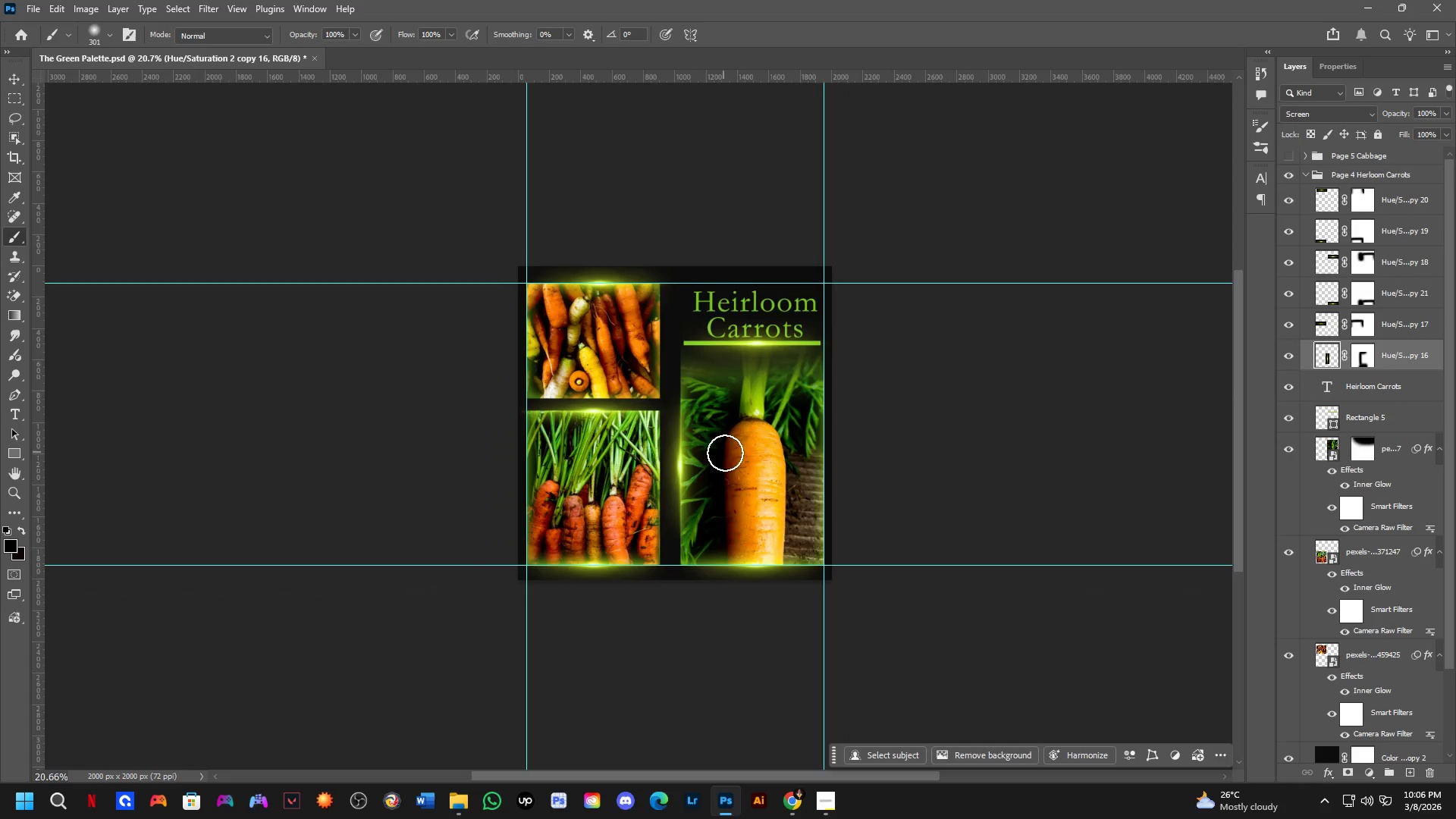 
hold_key(key=Space, duration=0.59)
 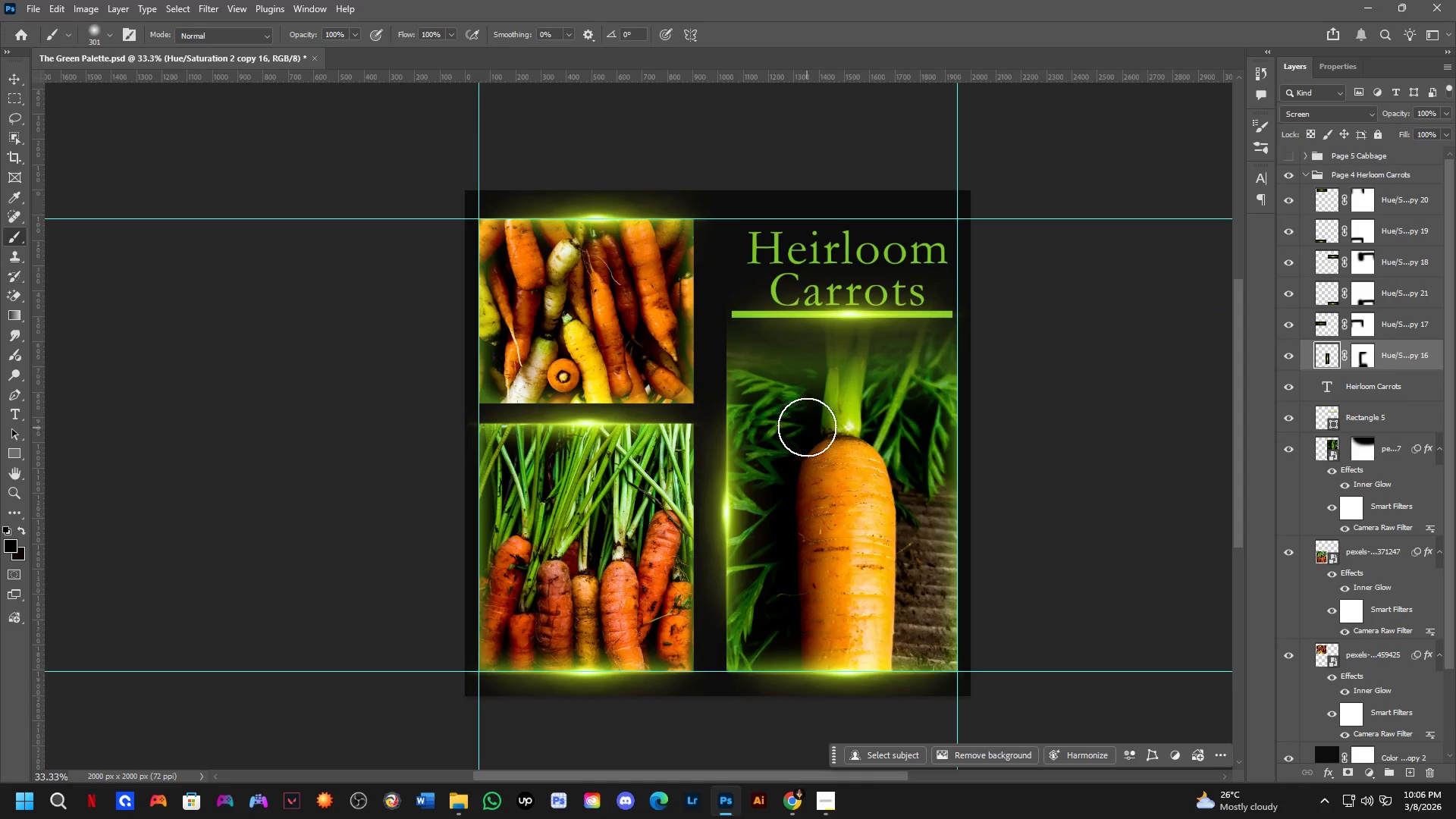 
left_click_drag(start_coordinate=[745, 466], to_coordinate=[826, 486])
 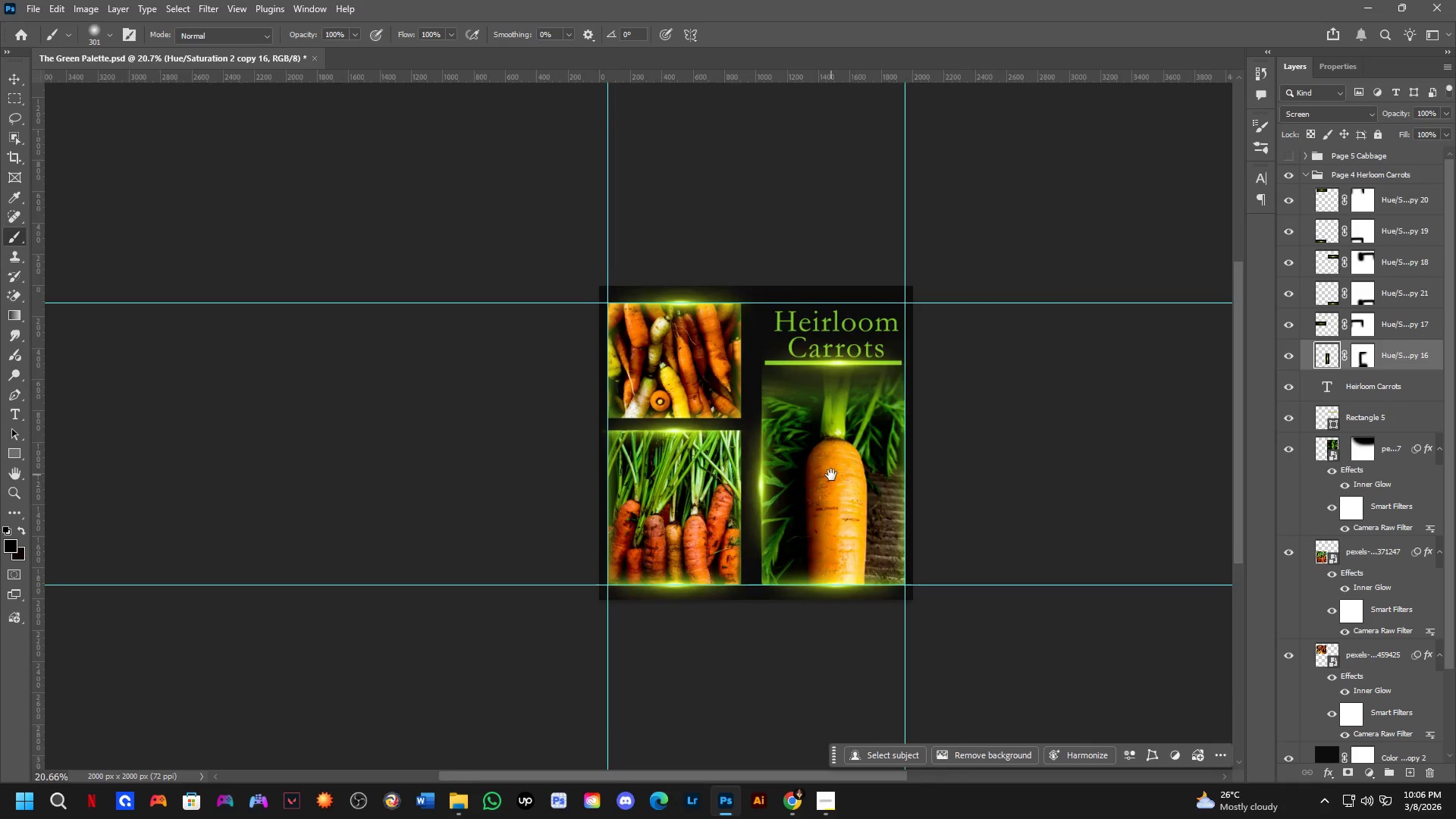 
key(Shift+ShiftLeft)
 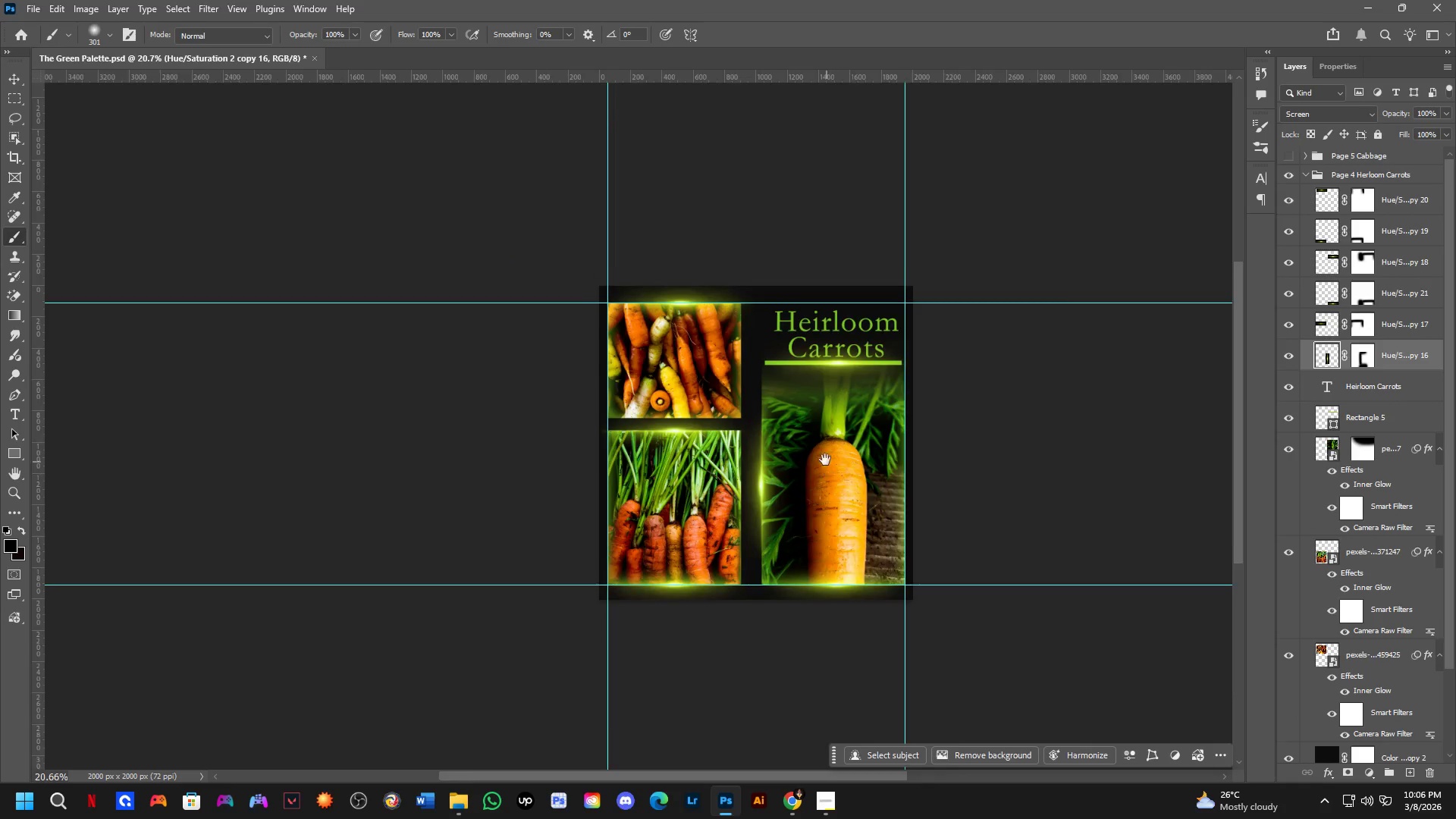 
scroll: coordinate [871, 373], scroll_direction: up, amount: 2.0
 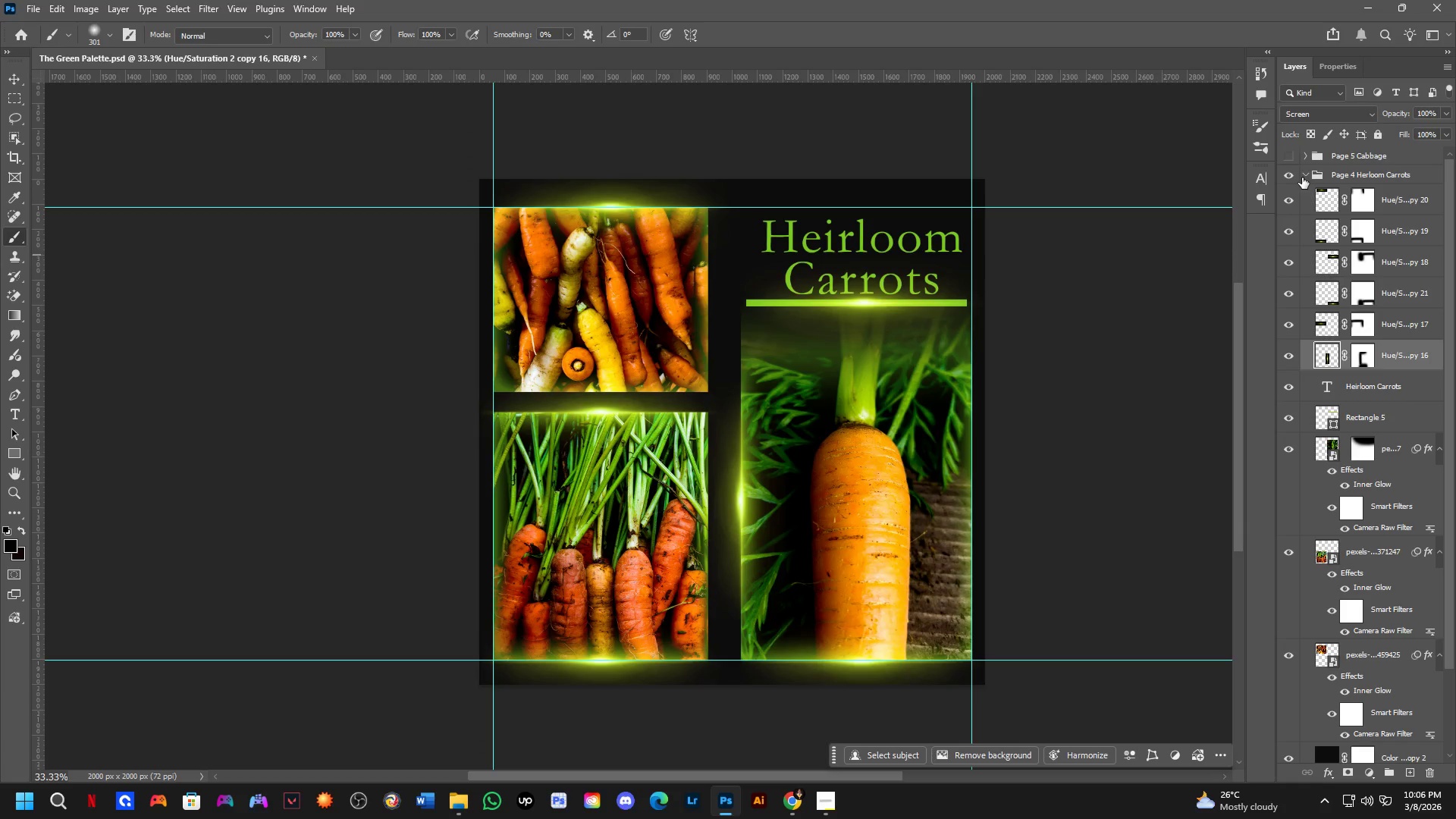 
left_click([1305, 175])
 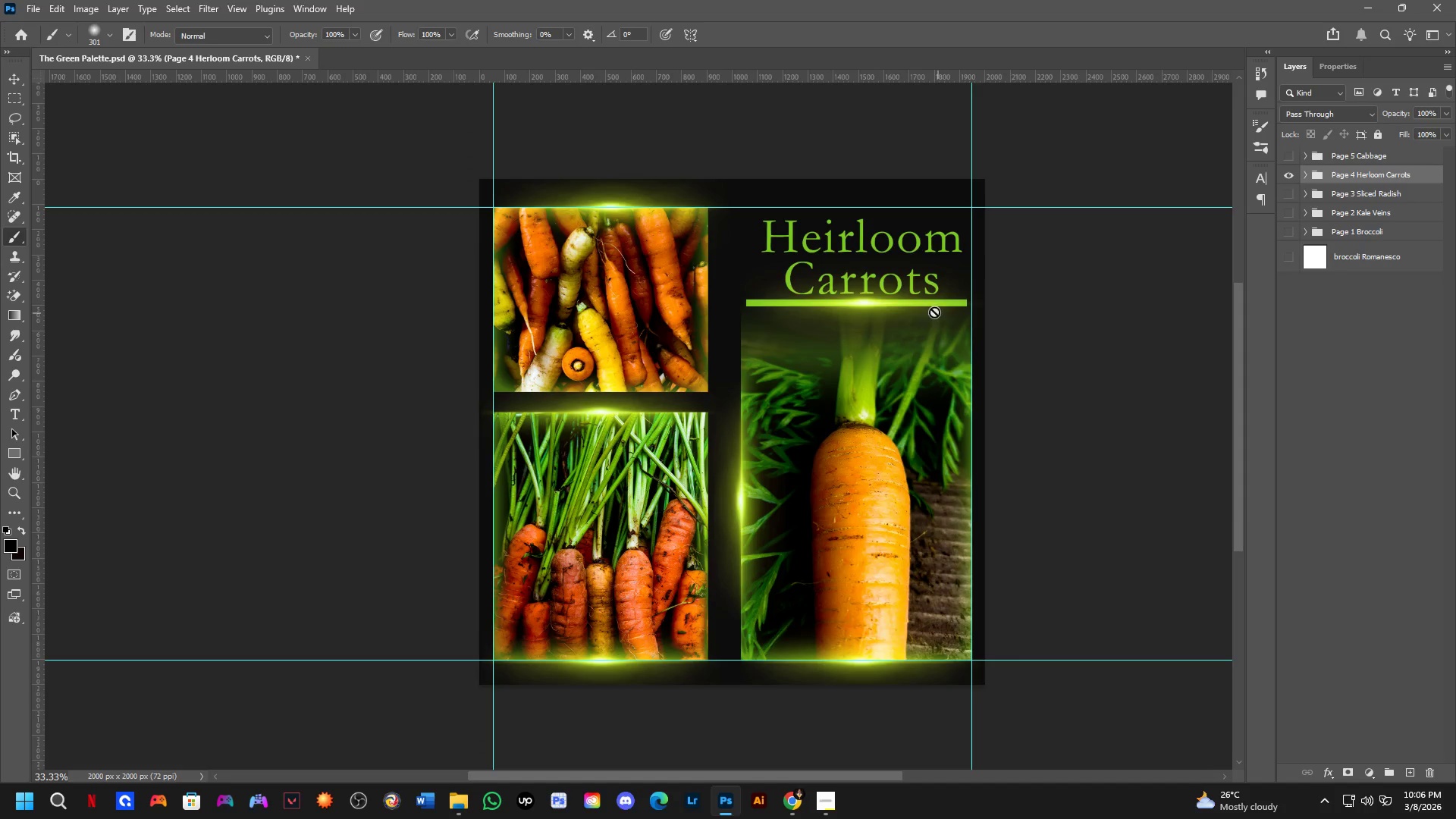 
hold_key(key=ControlLeft, duration=1.34)
 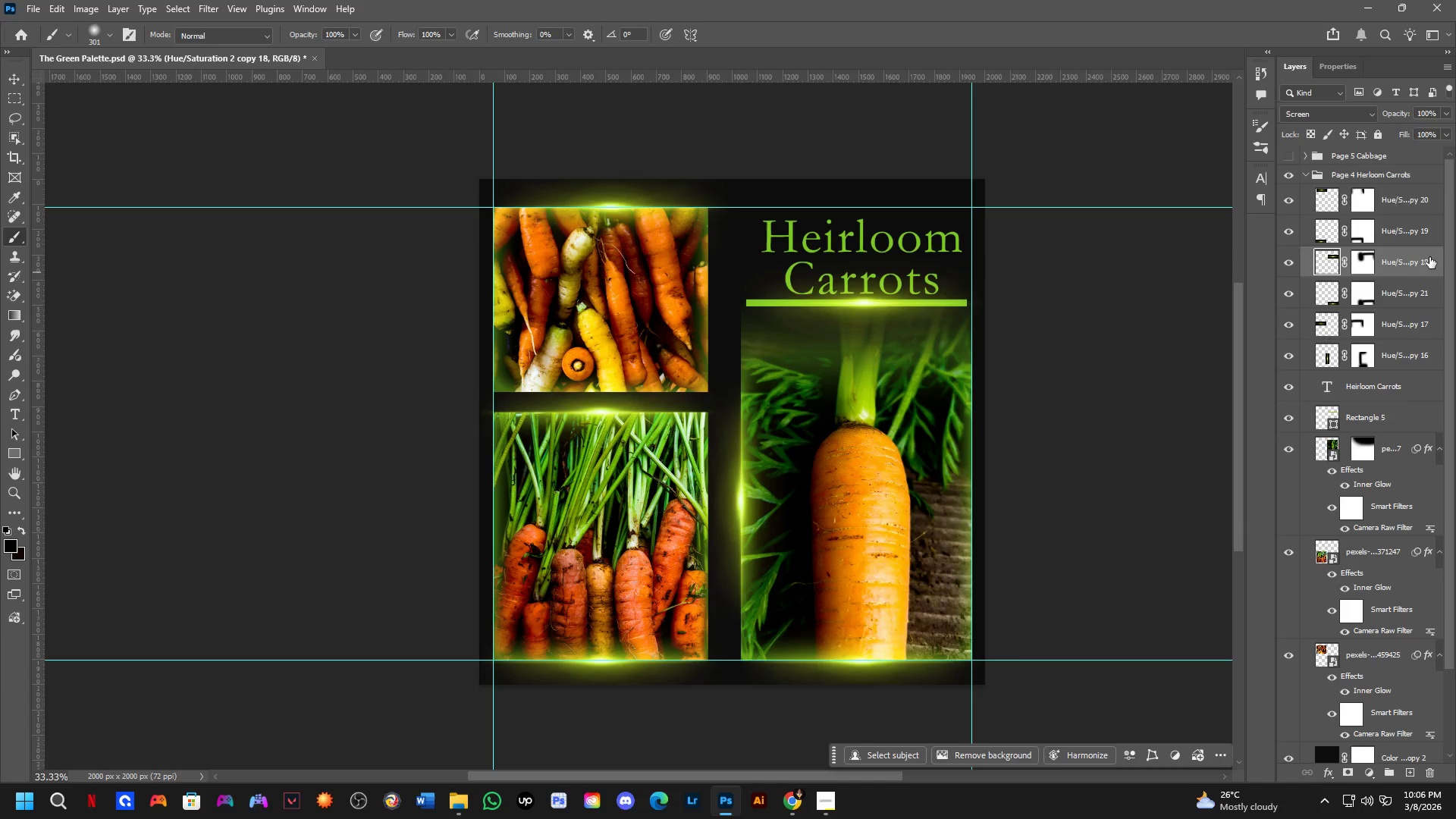 
hold_key(key=AltLeft, duration=0.88)
 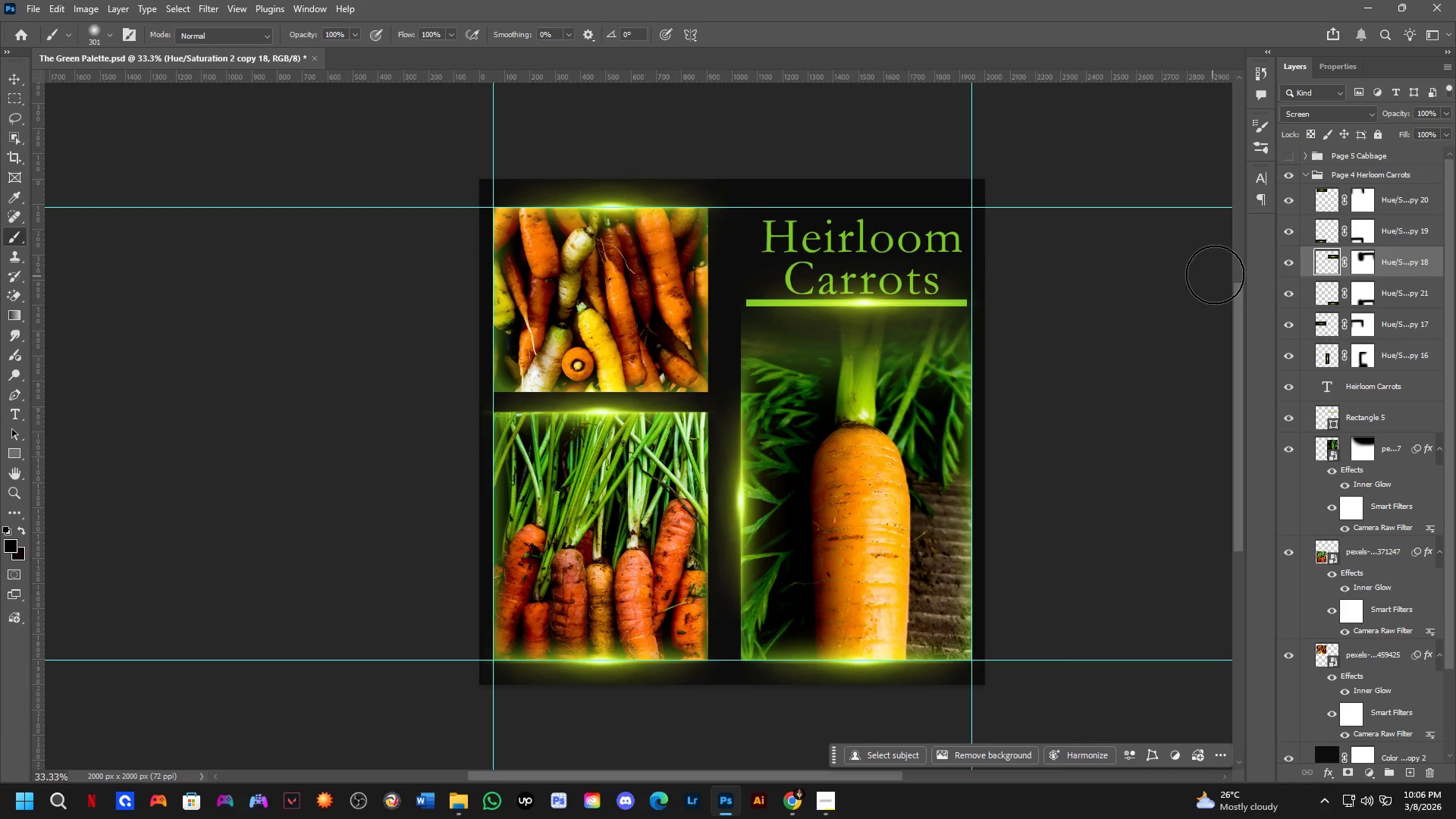 
hold_key(key=AltLeft, duration=1.17)
left_click([870, 303])
 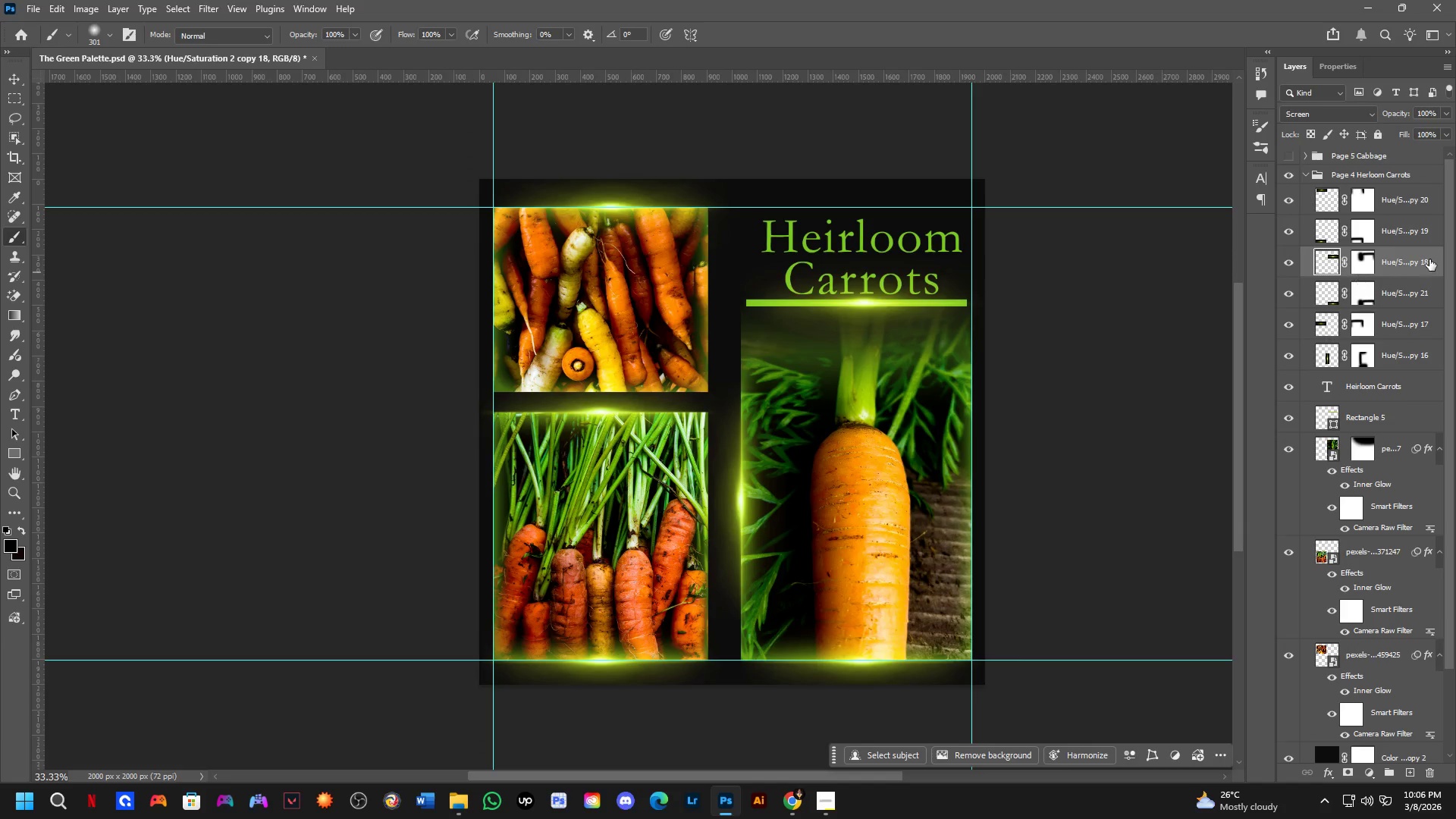 
key(Control+ControlLeft)
 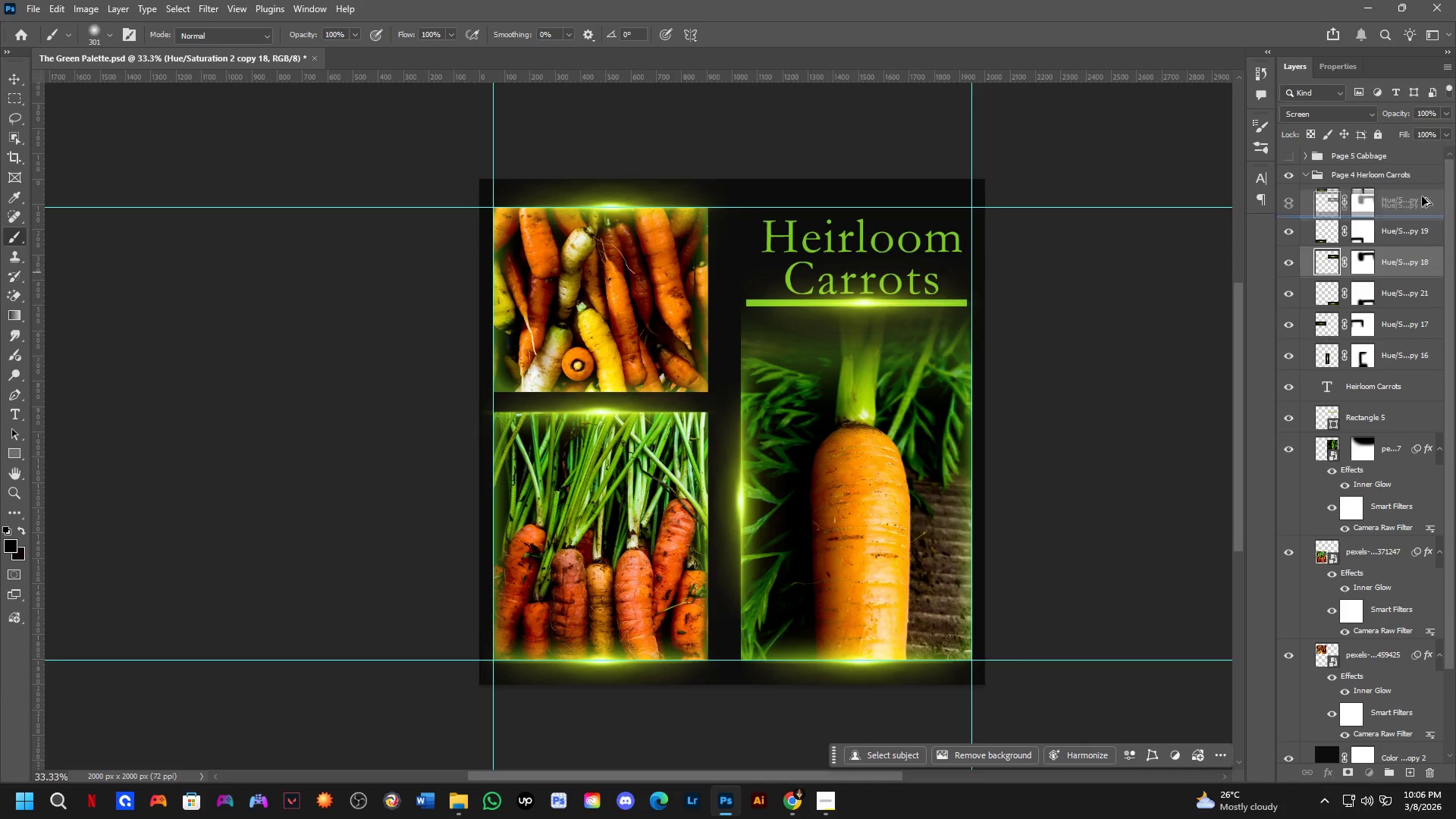 
left_click_drag(start_coordinate=[1429, 257], to_coordinate=[1419, 133])
 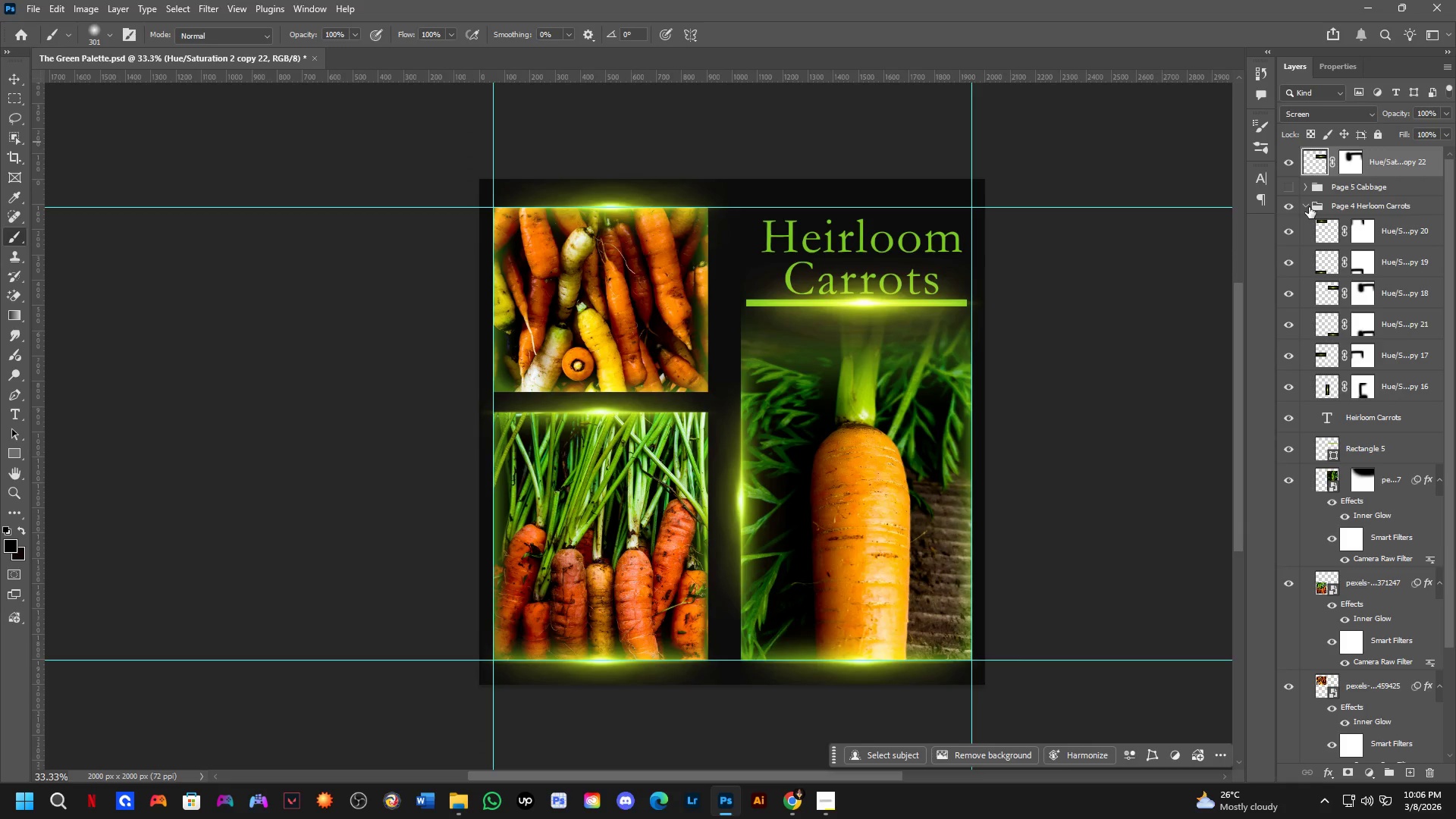 
left_click([1309, 207])
 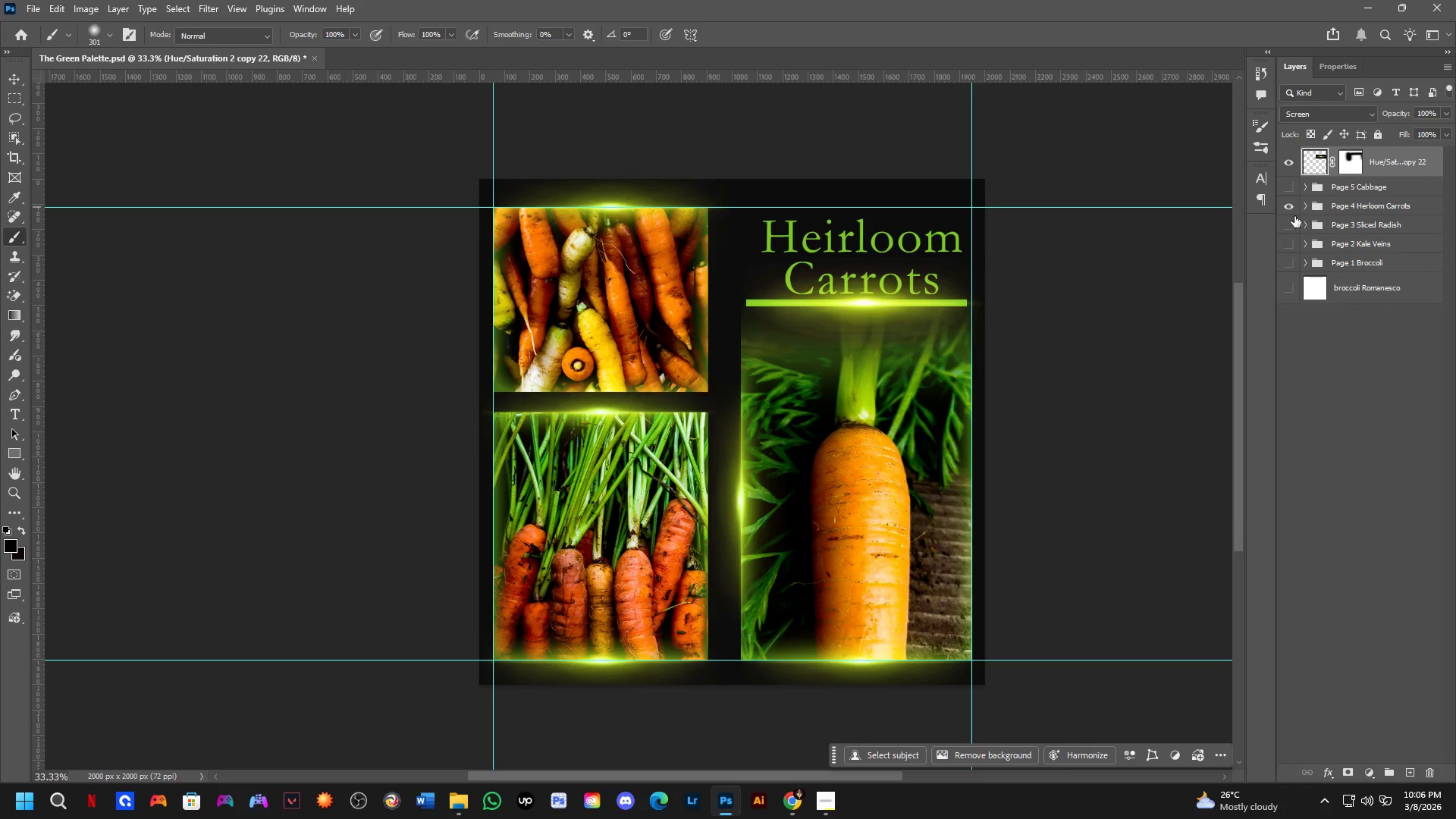 
left_click_drag(start_coordinate=[1291, 214], to_coordinate=[1291, 209])
 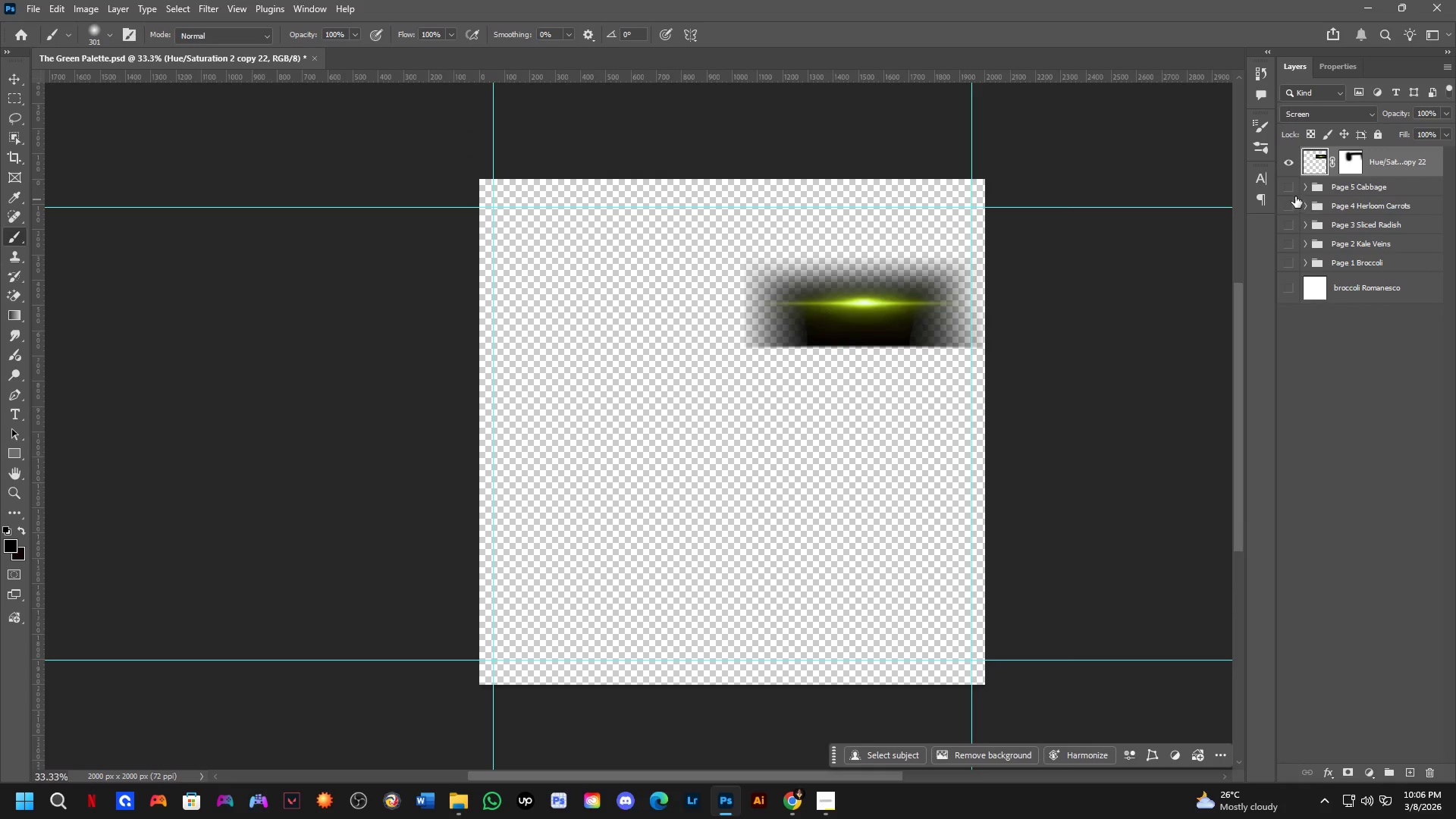 
double_click([1295, 196])
 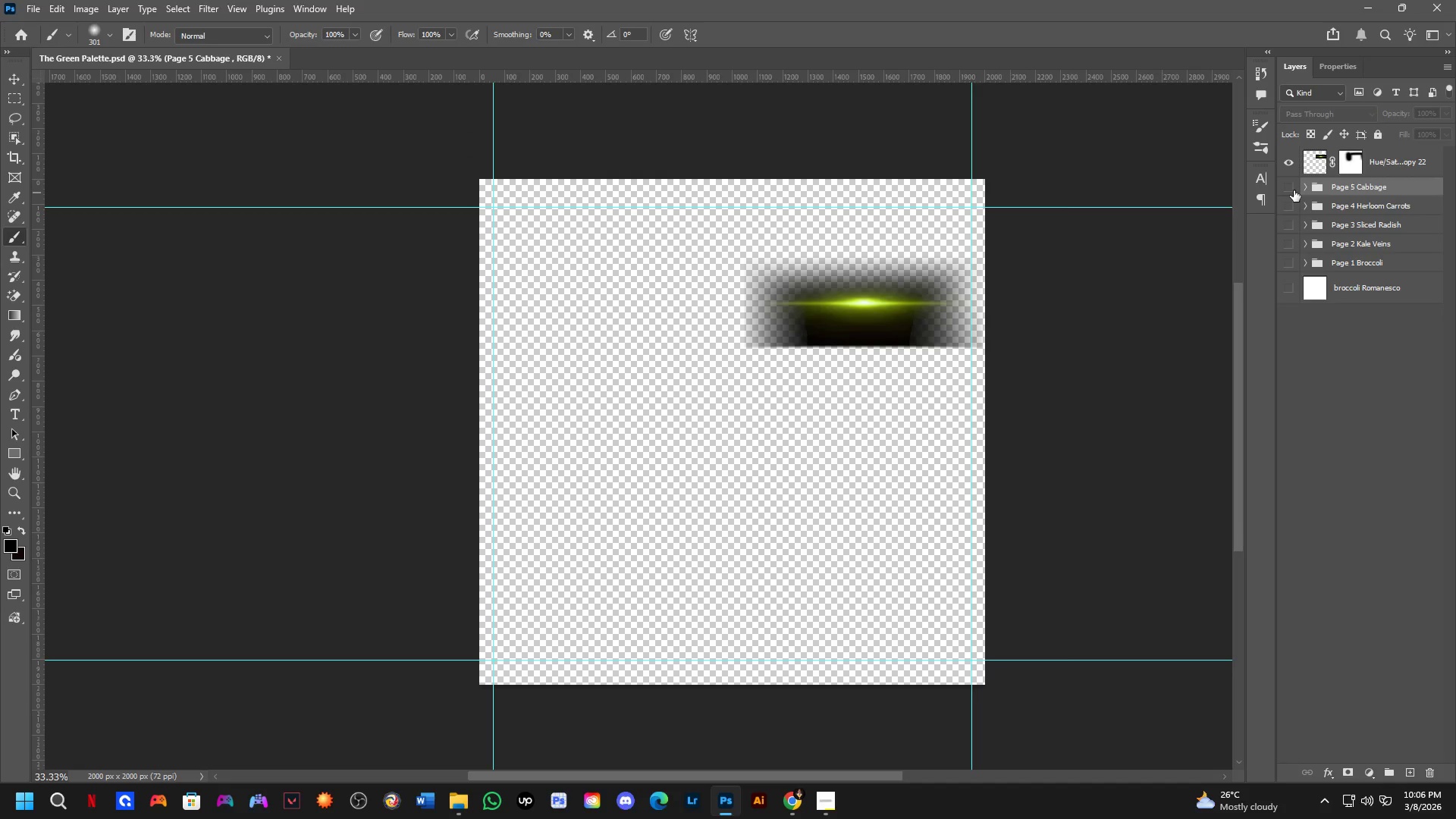 
triple_click([1294, 190])
 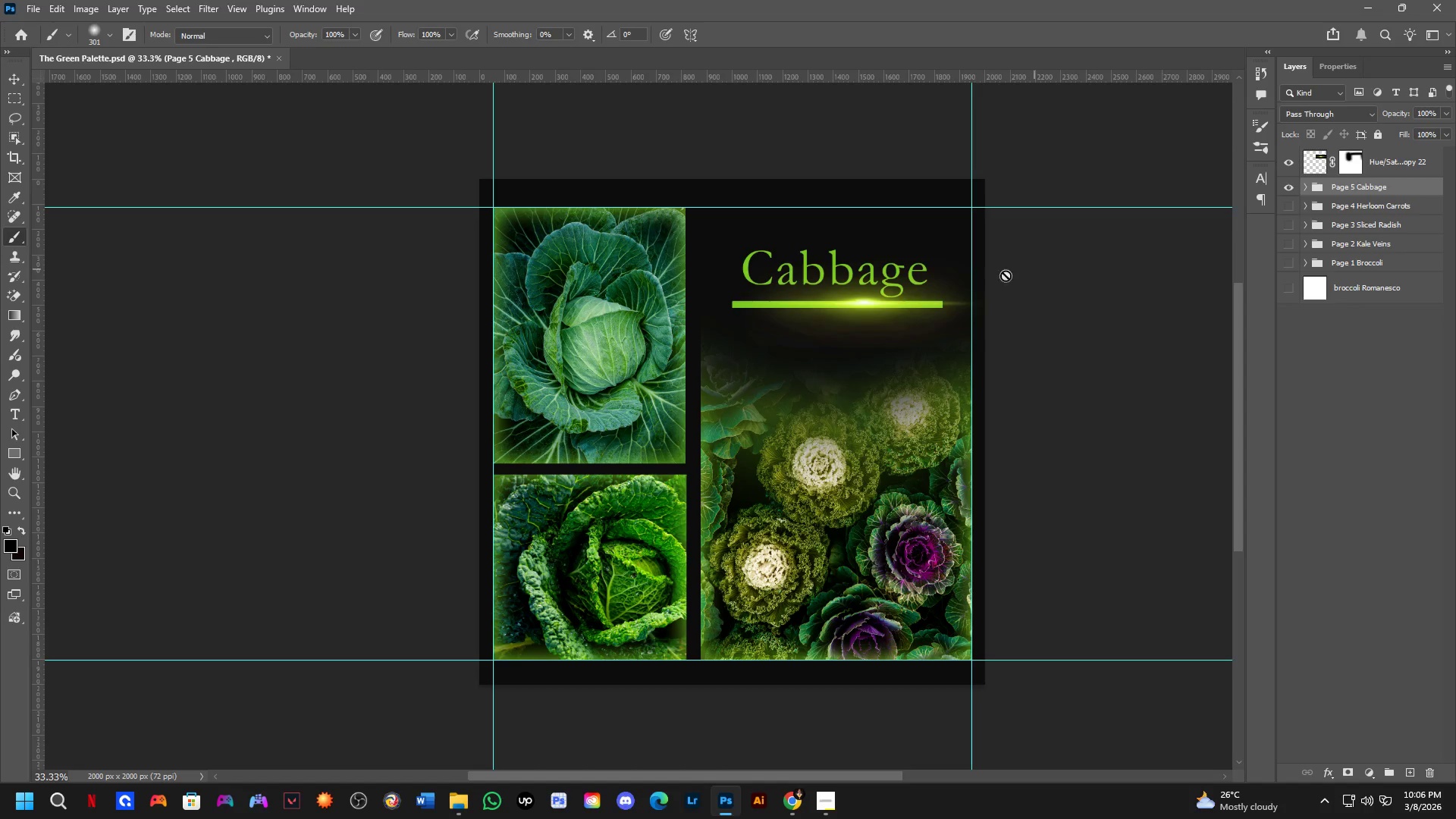 
scroll: coordinate [839, 303], scroll_direction: up, amount: 7.0
 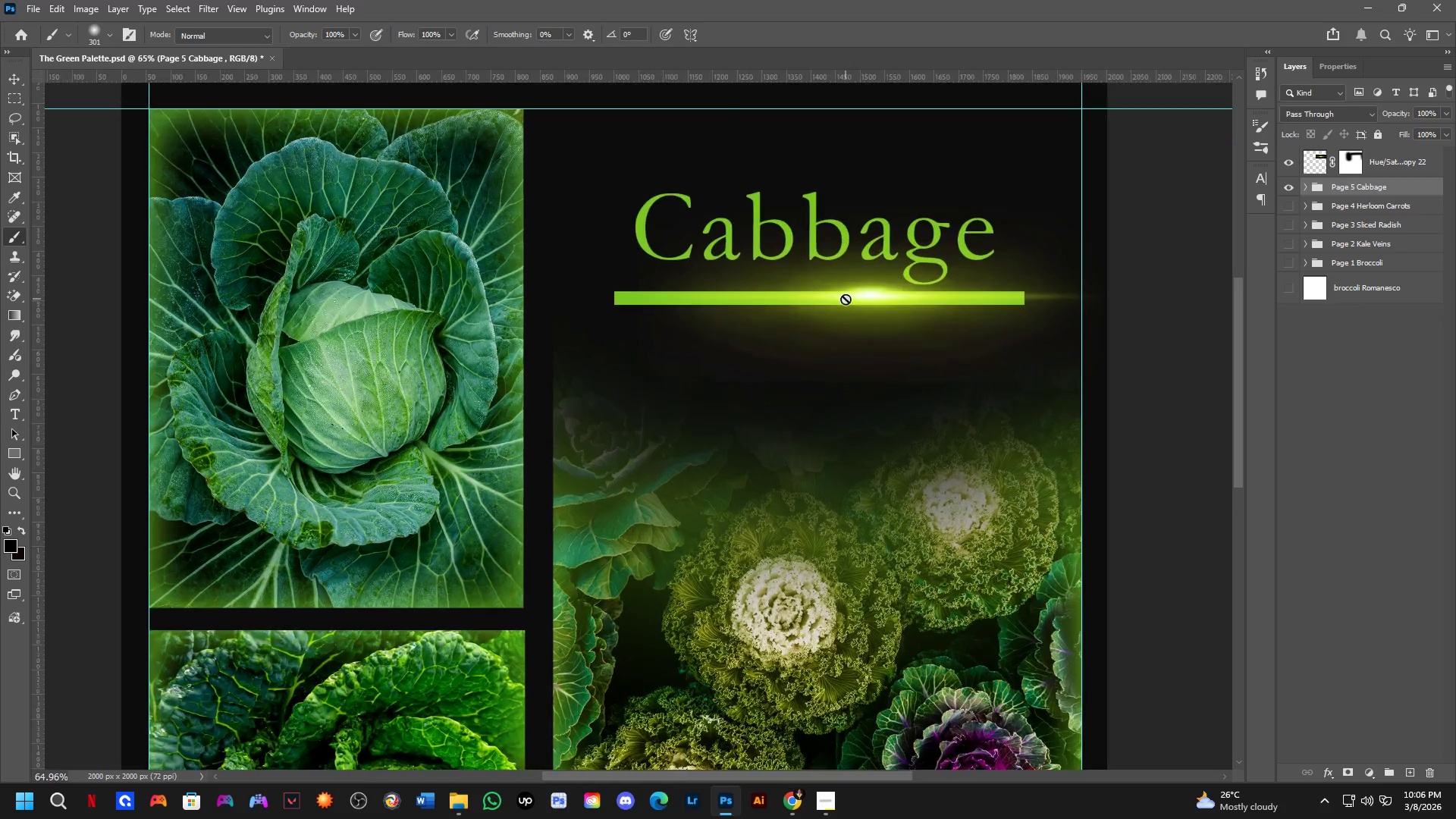 
hold_key(key=ControlLeft, duration=0.42)
left_click_drag(start_coordinate=[864, 293], to_coordinate=[827, 293])
 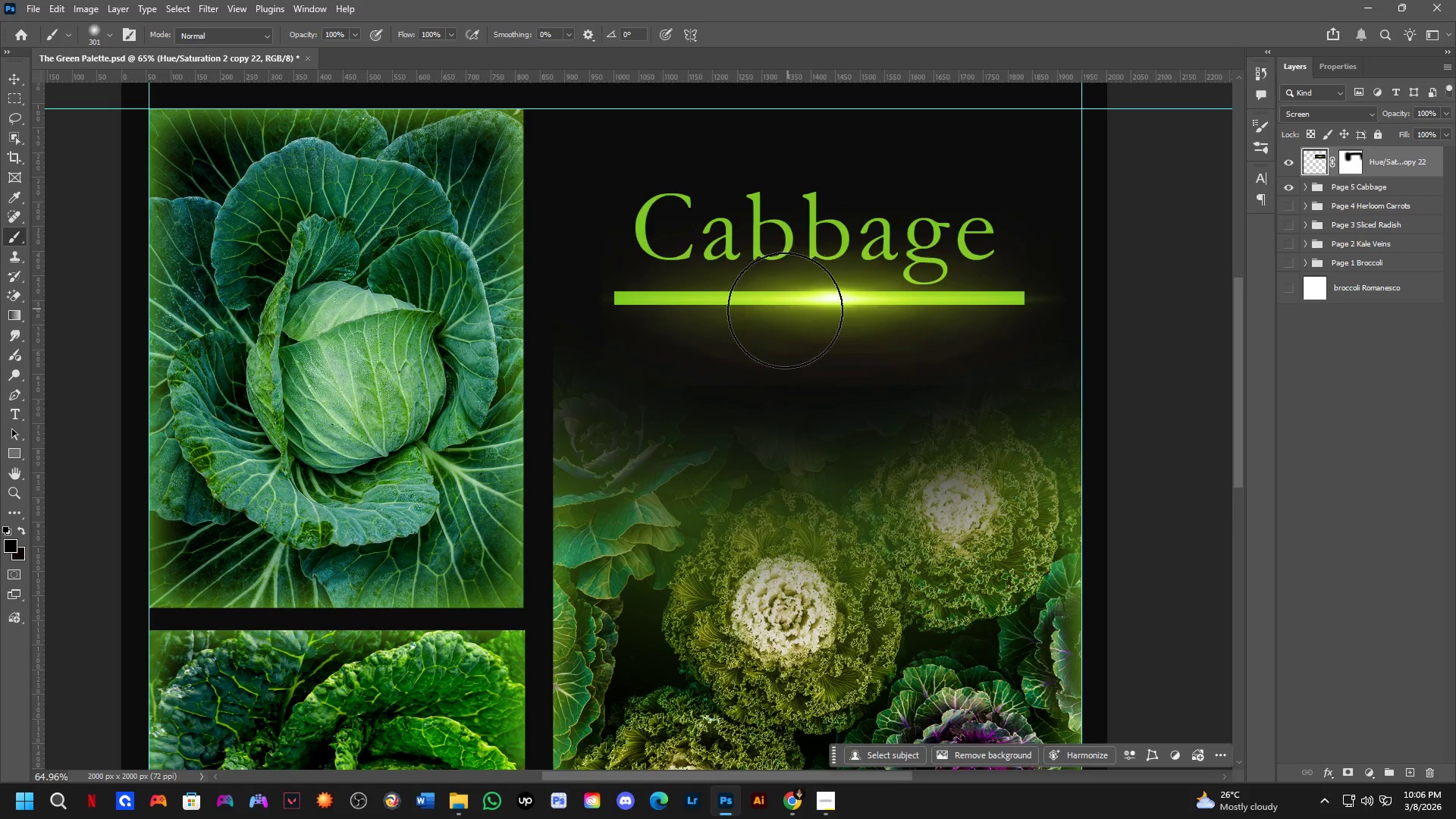 
scroll: coordinate [771, 391], scroll_direction: down, amount: 6.0
 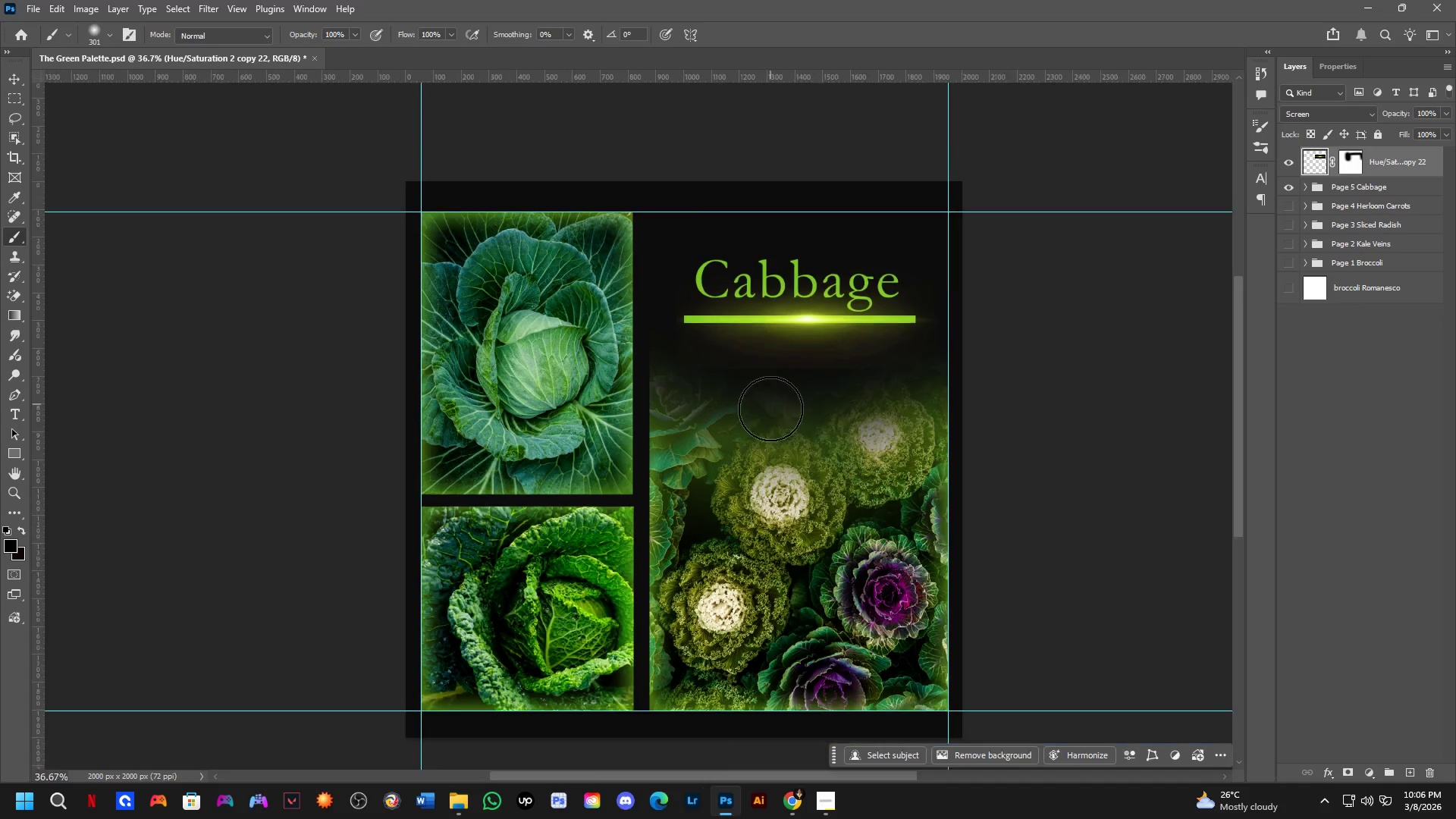 
hold_key(key=Space, duration=0.66)
 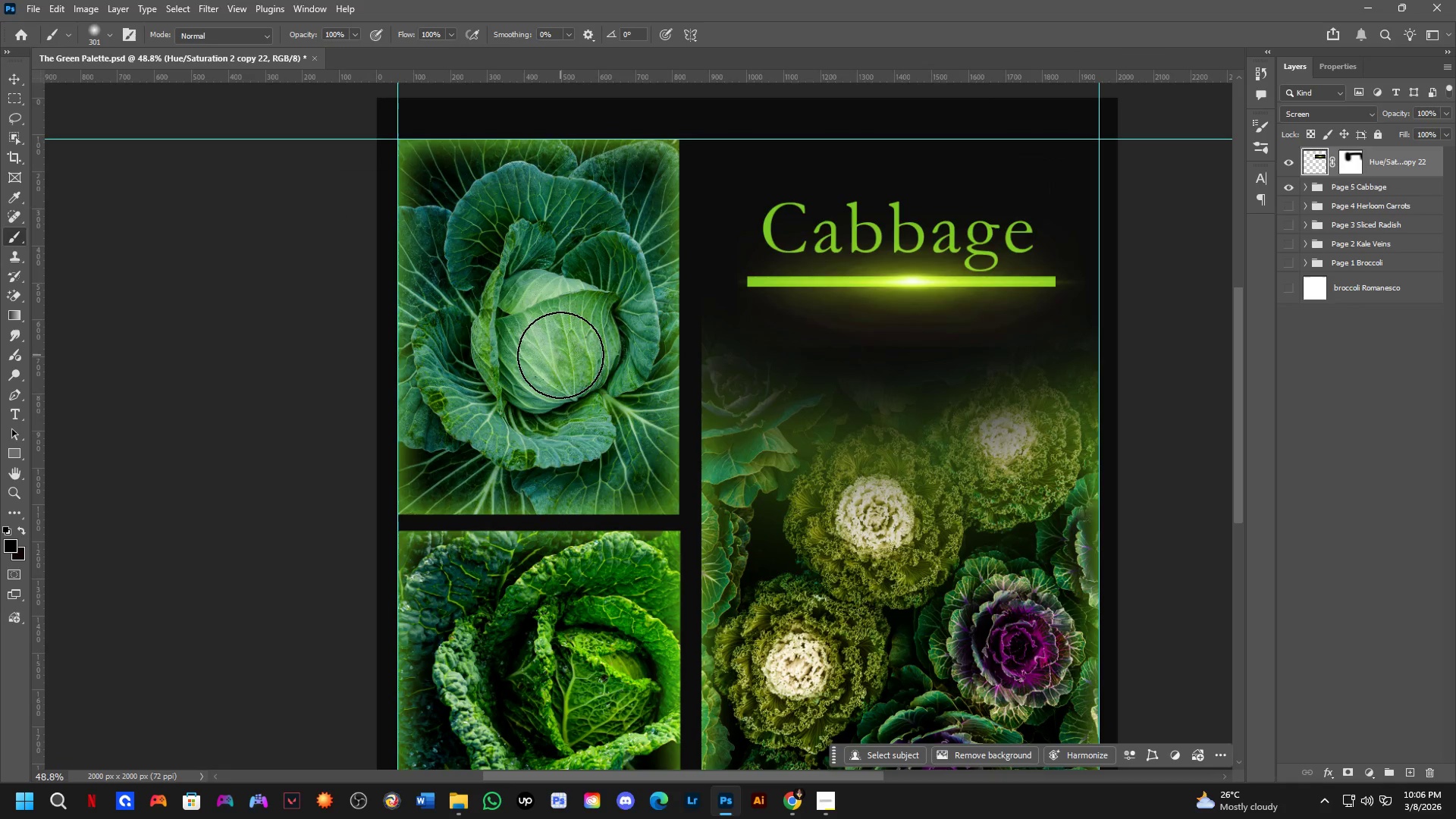 
left_click_drag(start_coordinate=[780, 463], to_coordinate=[797, 443])
 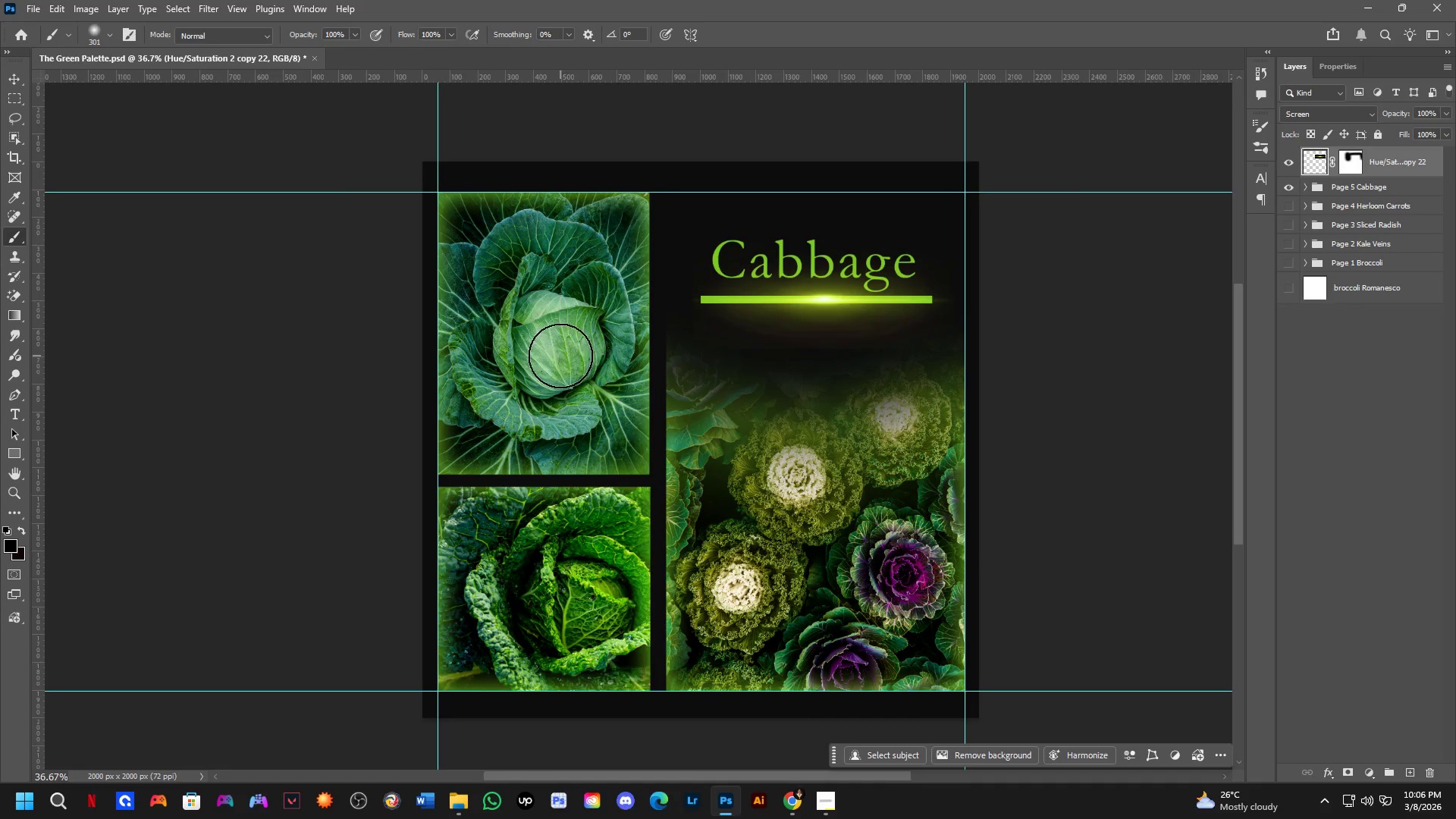 
scroll: coordinate [572, 368], scroll_direction: none, amount: 0.0
 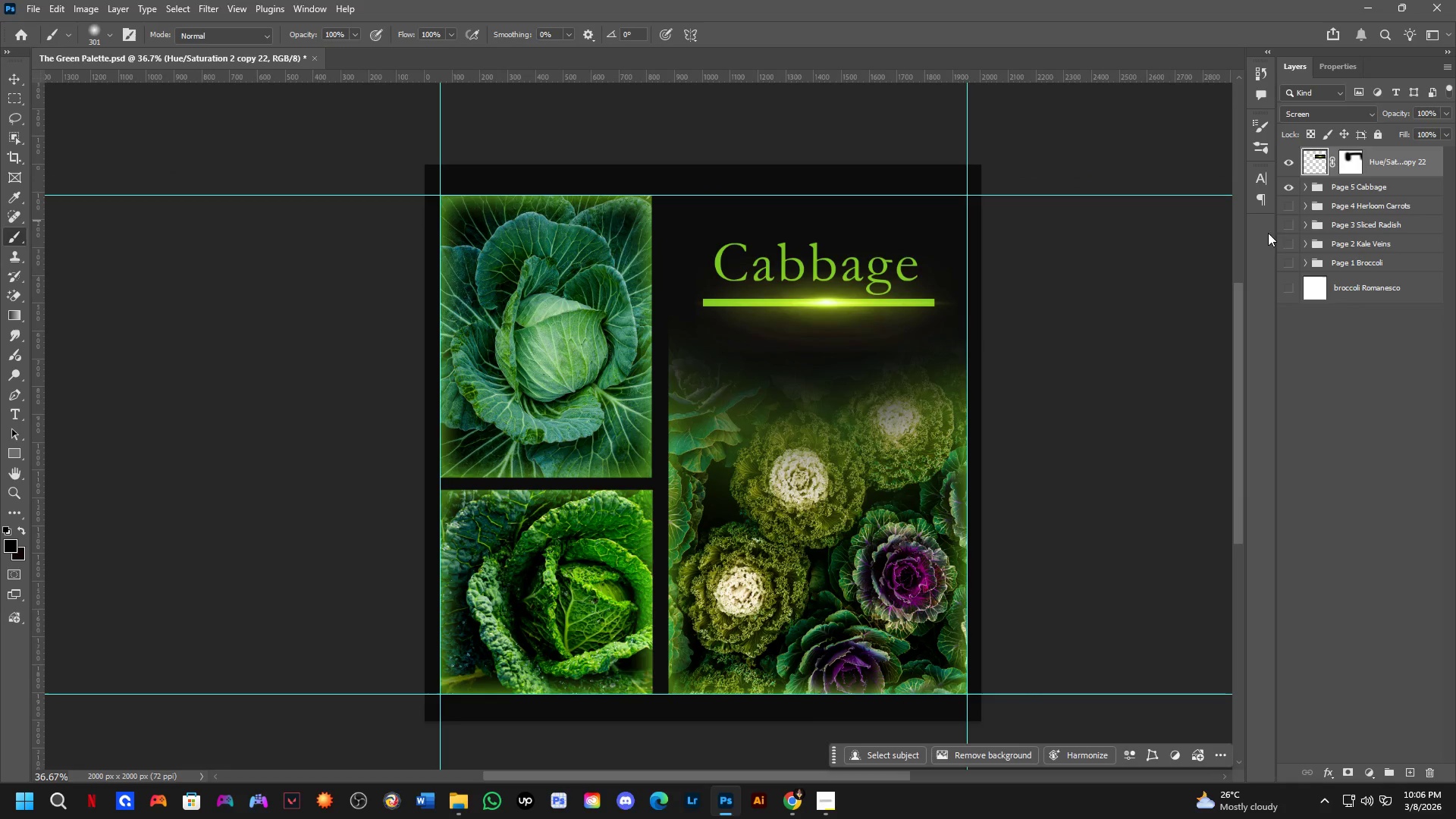 
left_click([1292, 256])
 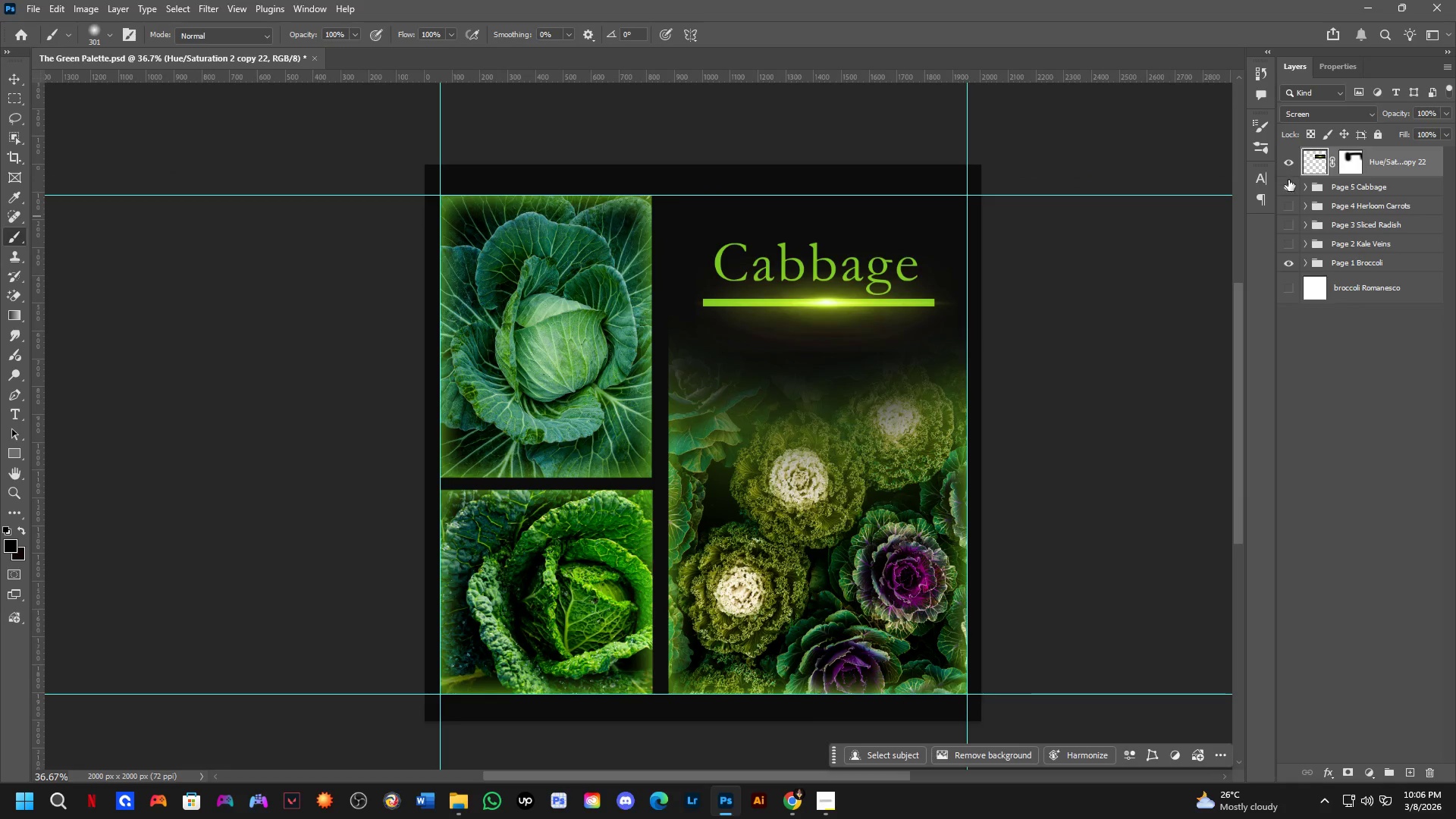 
left_click([1290, 183])
 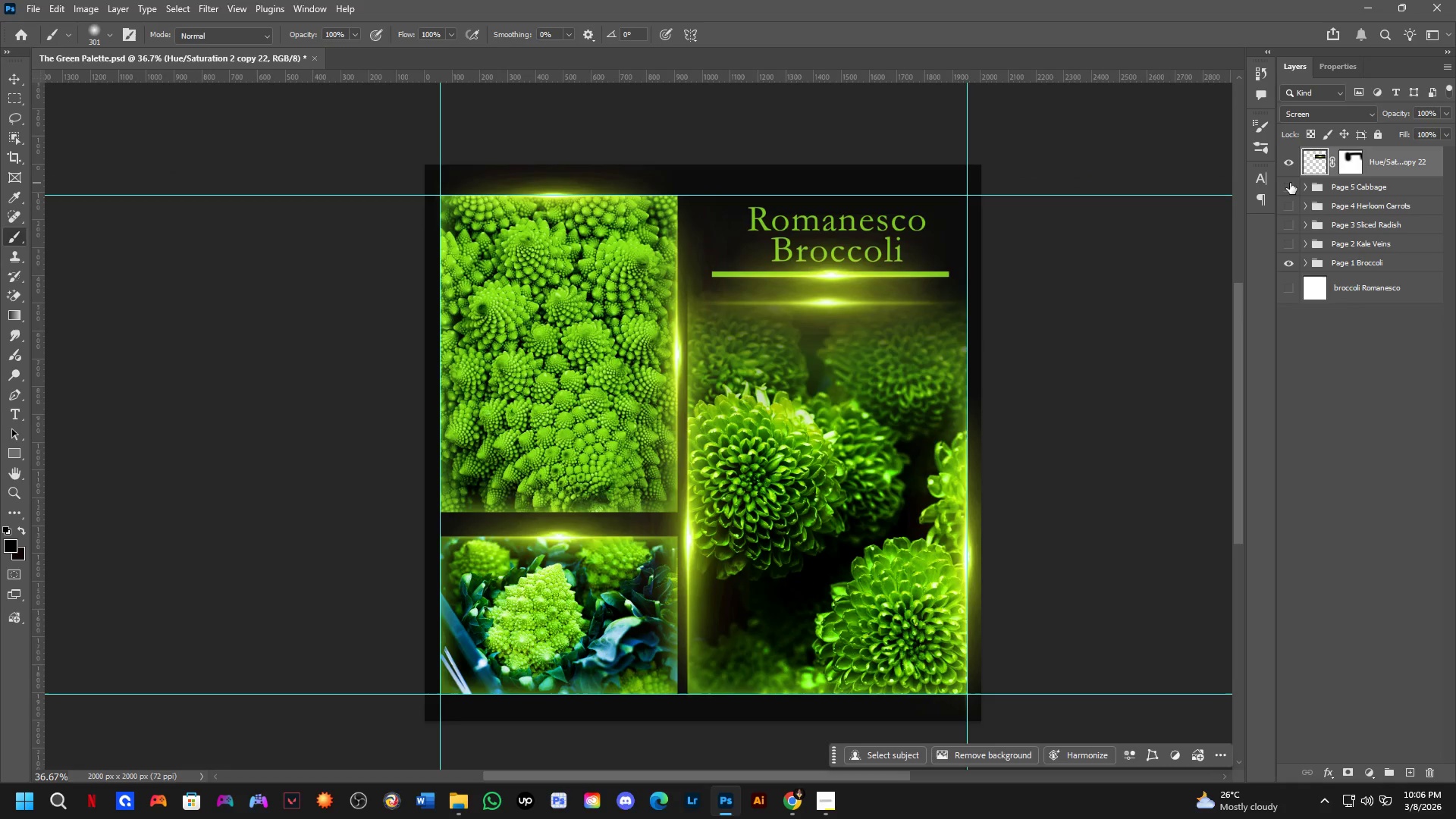 
left_click([1290, 183])
 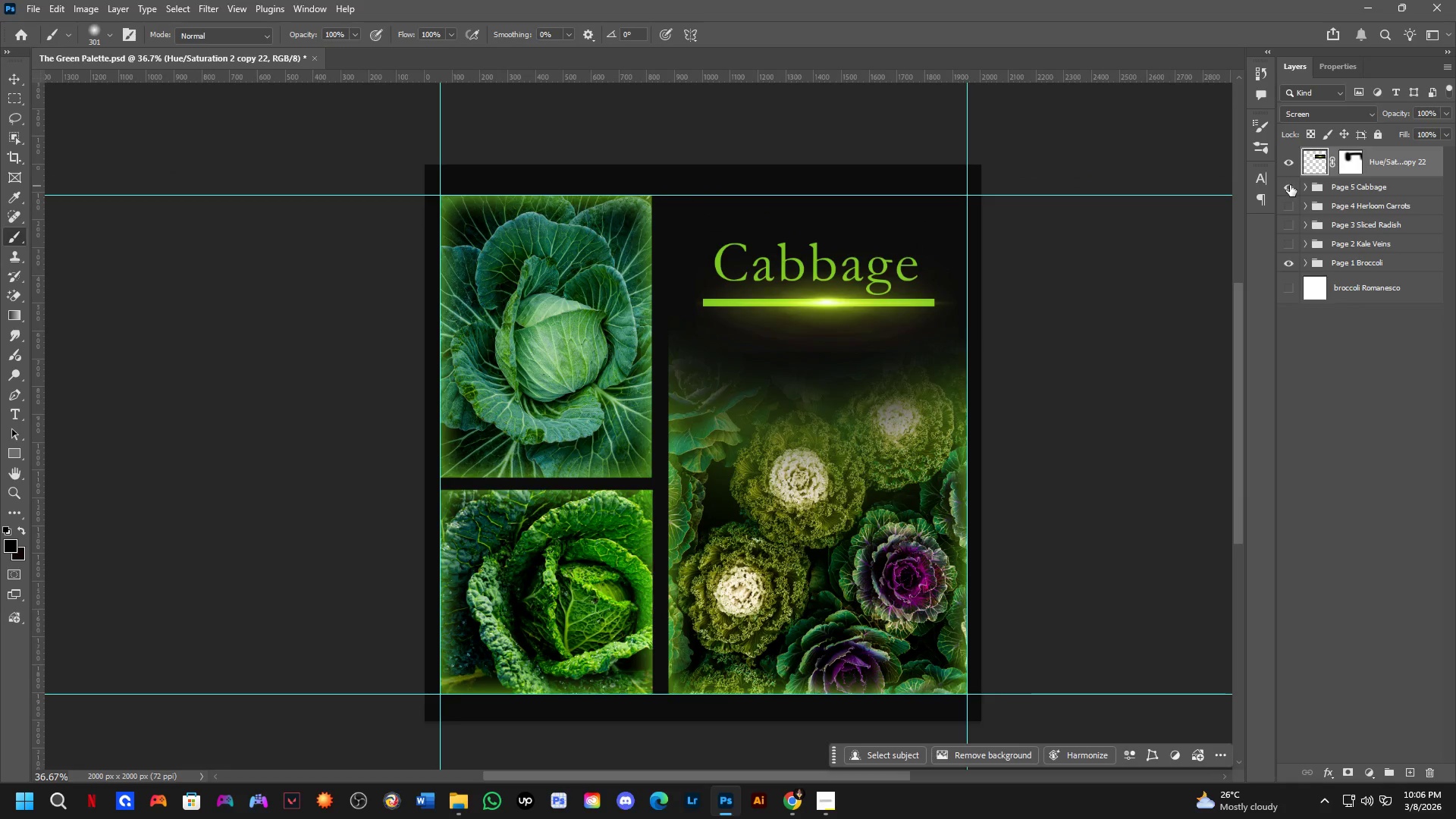 
left_click([1290, 185])
 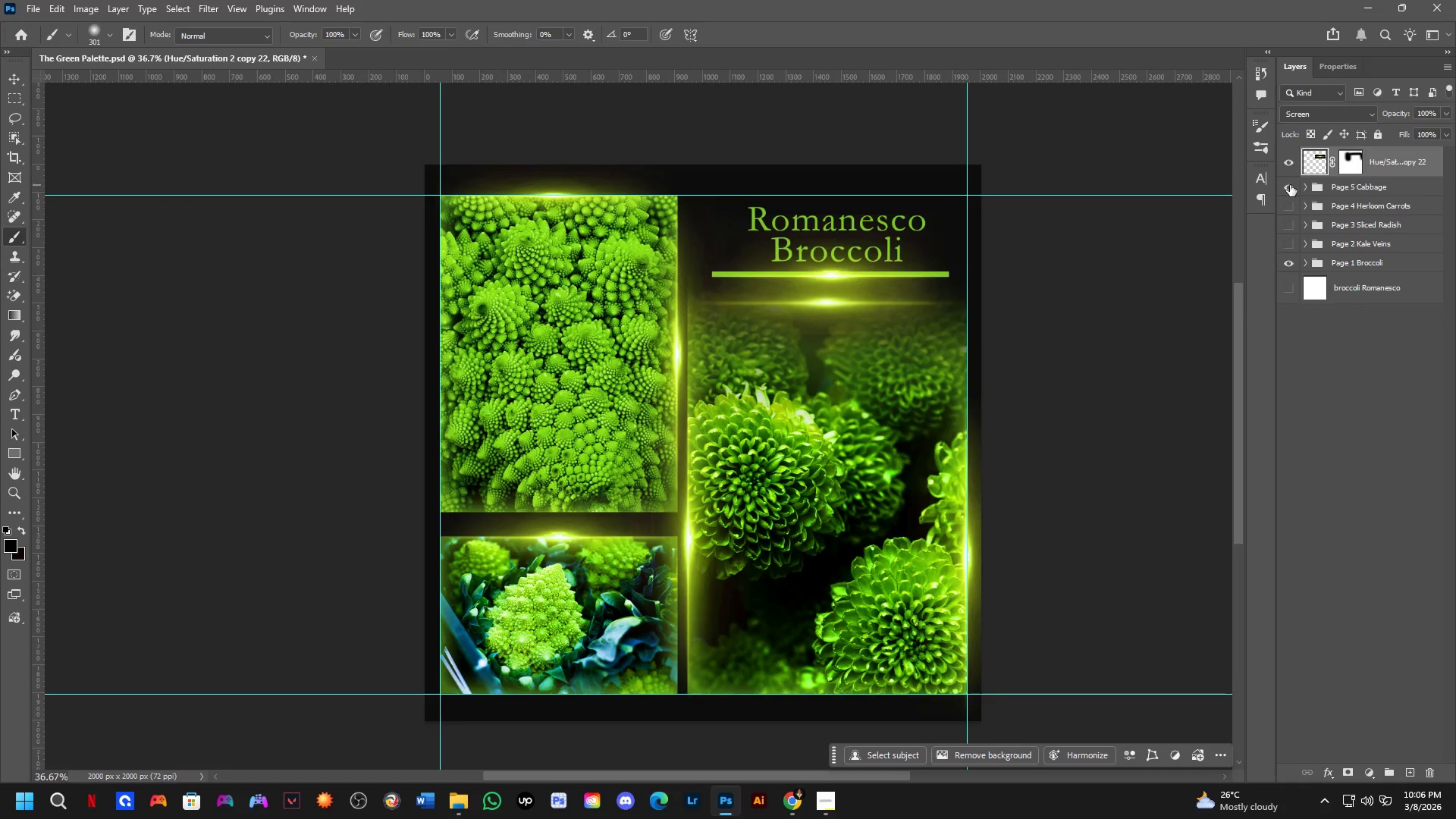 
left_click([1290, 185])
 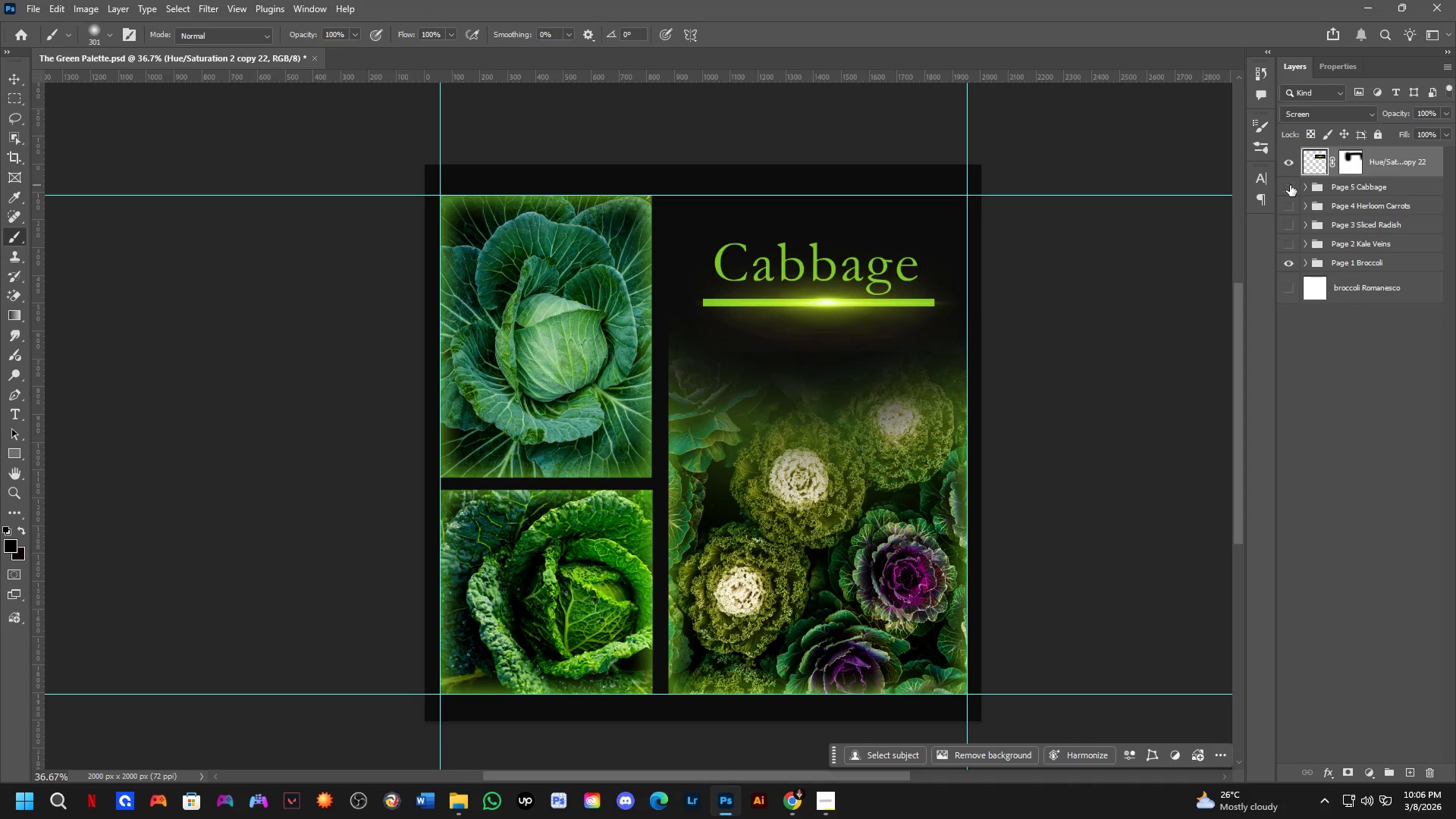 
left_click([1290, 185])
 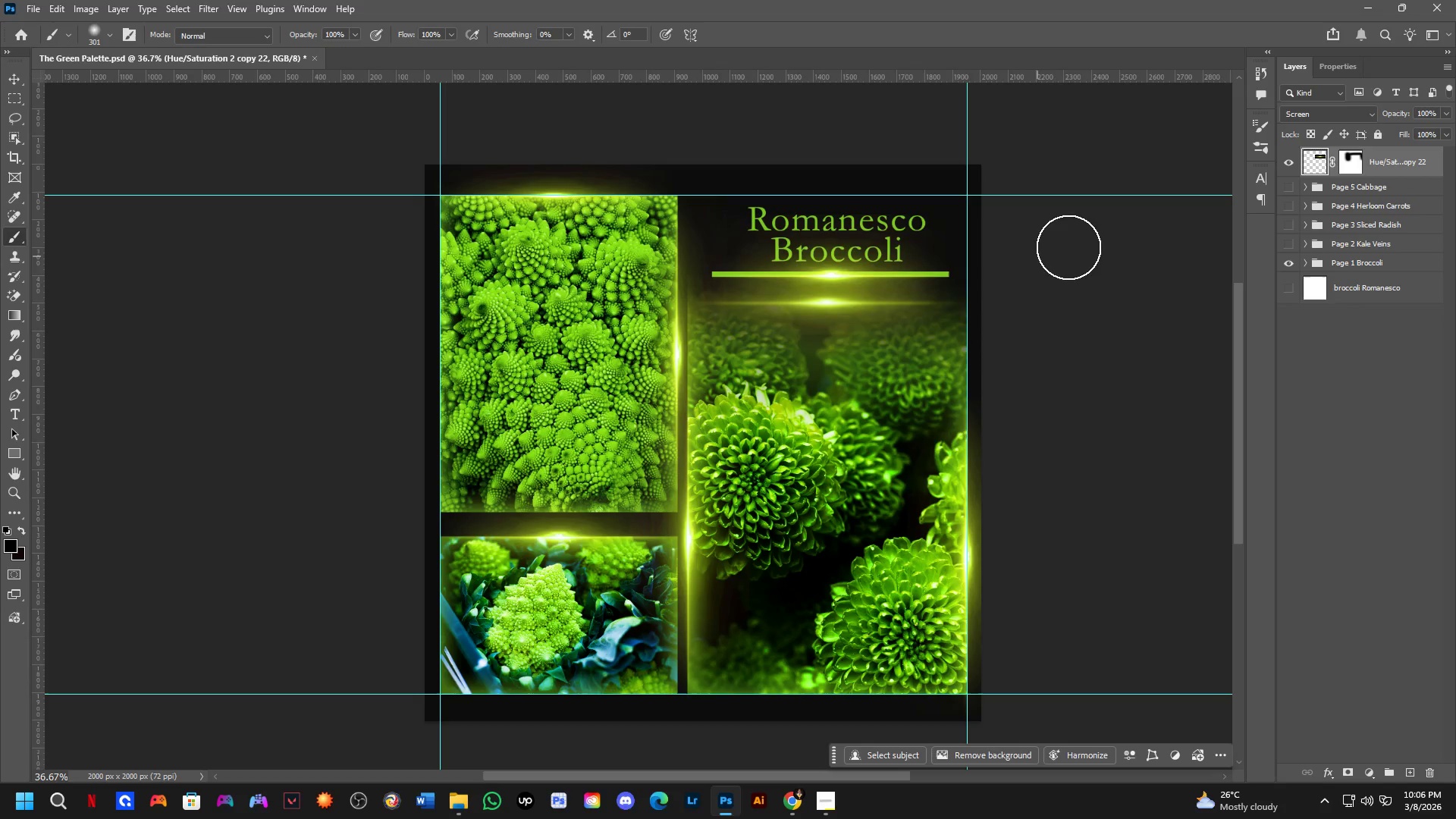 
left_click([1289, 159])
 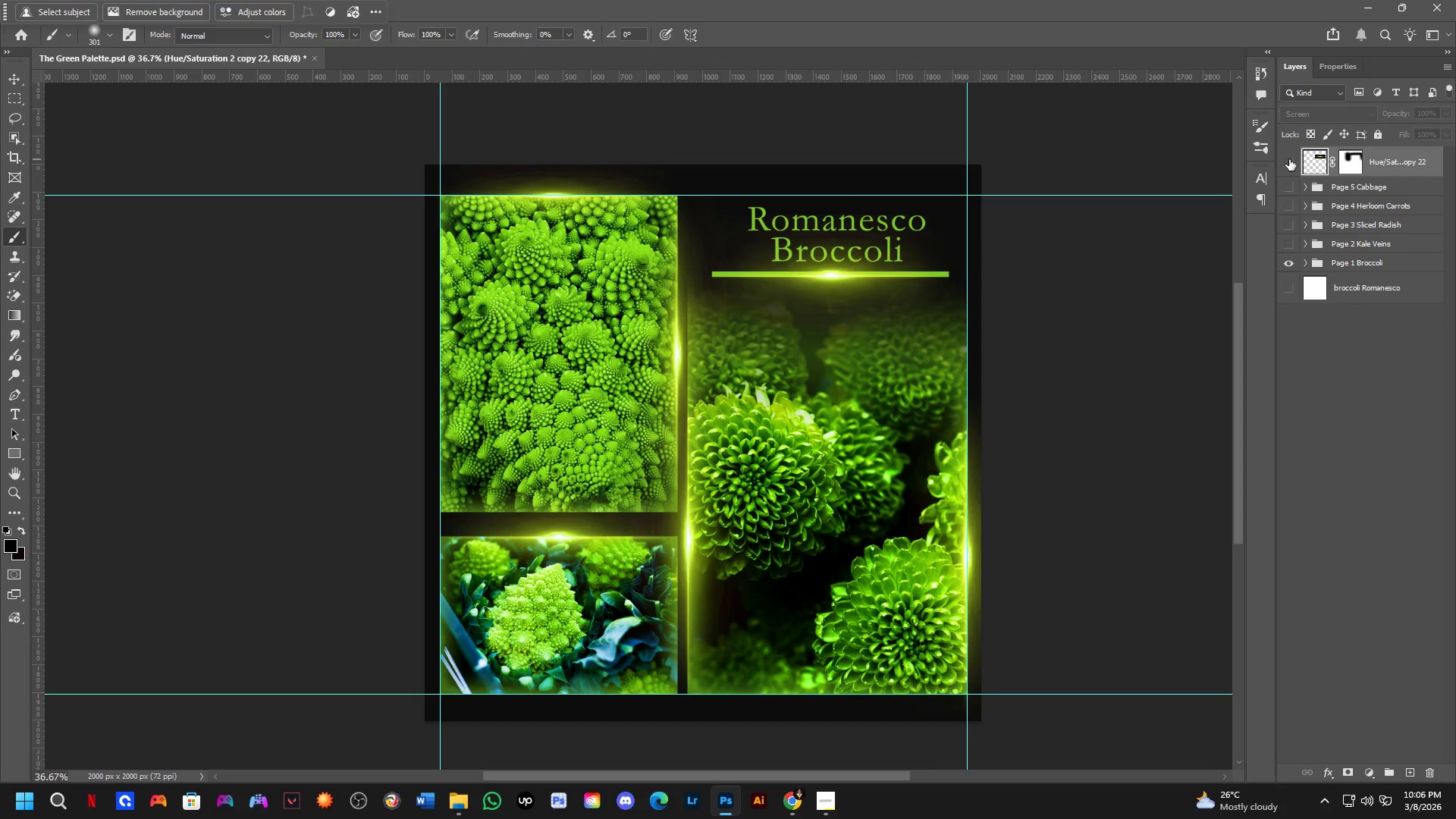 
left_click([1289, 159])
 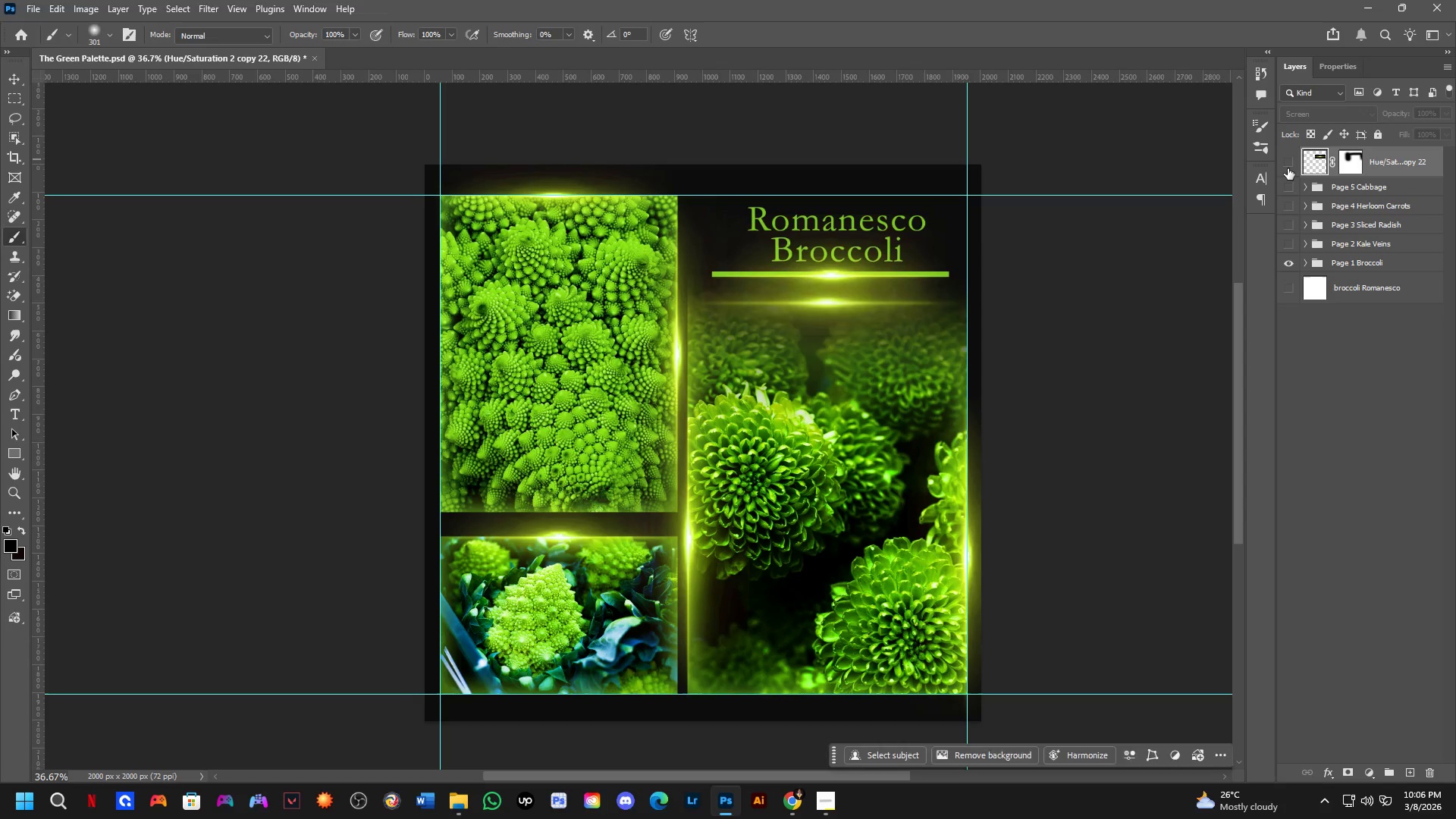 
double_click([1286, 180])
 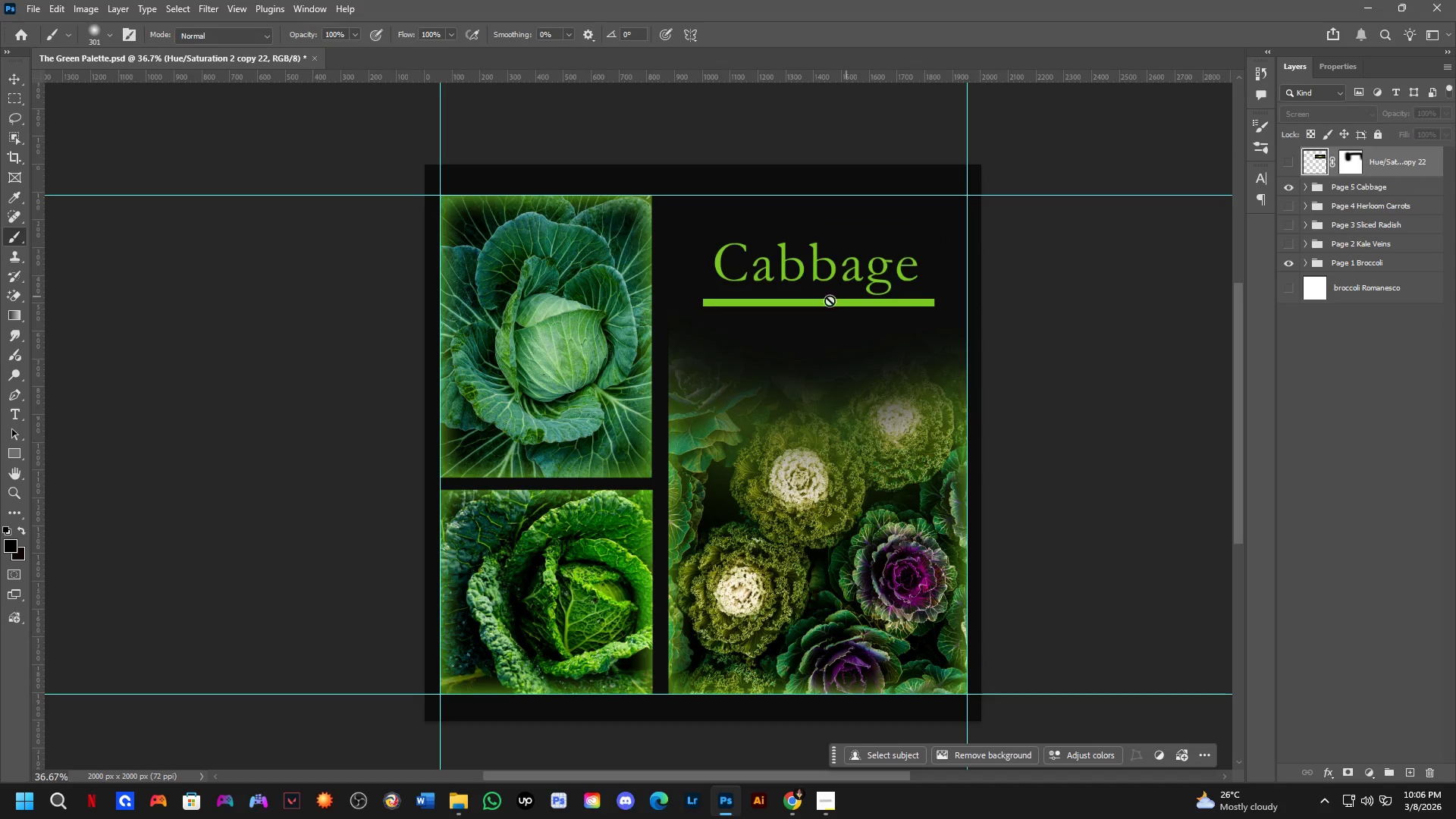 
hold_key(key=ControlLeft, duration=0.38)
left_click([588, 343])
 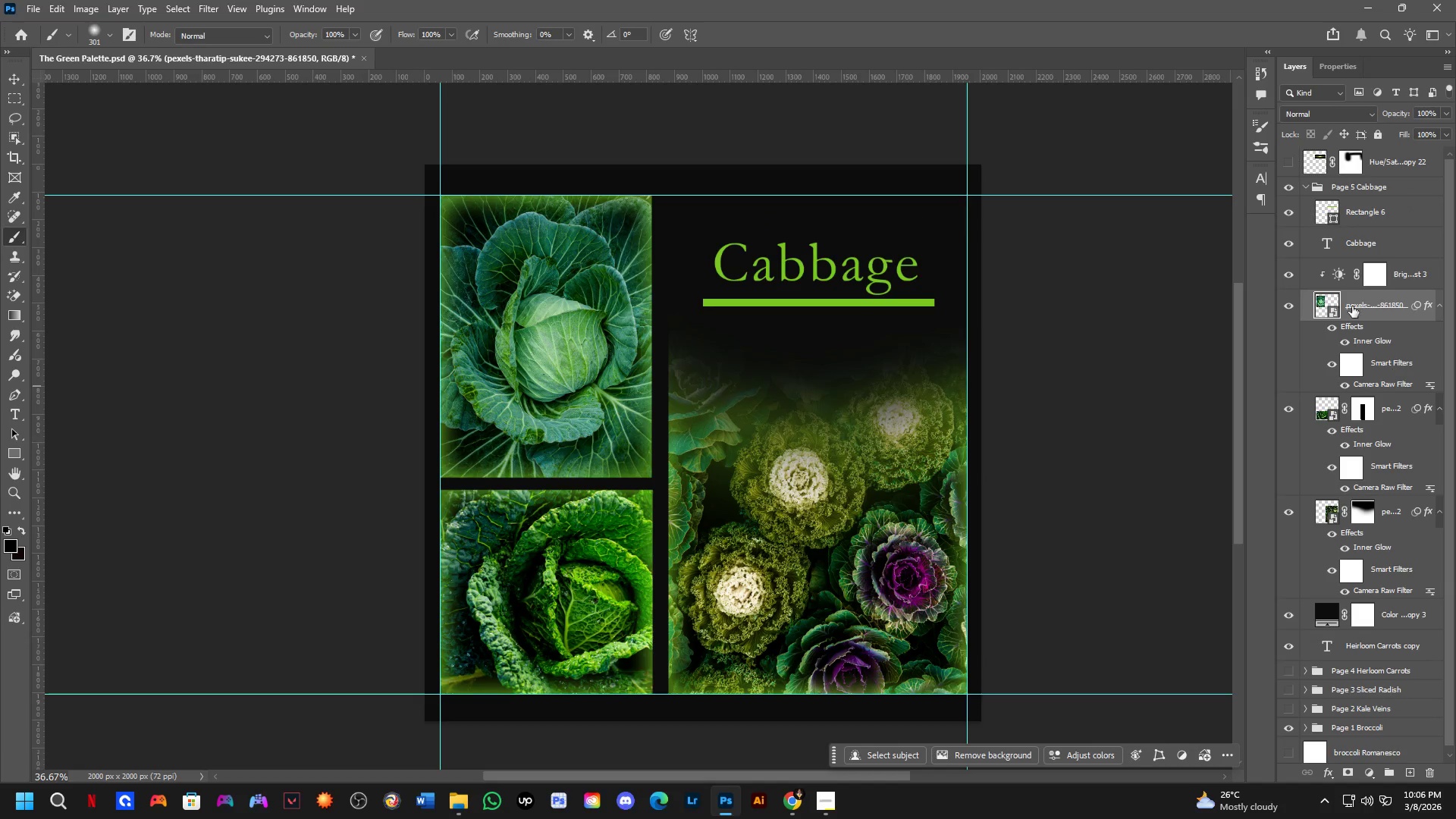 
left_click([1291, 277])
 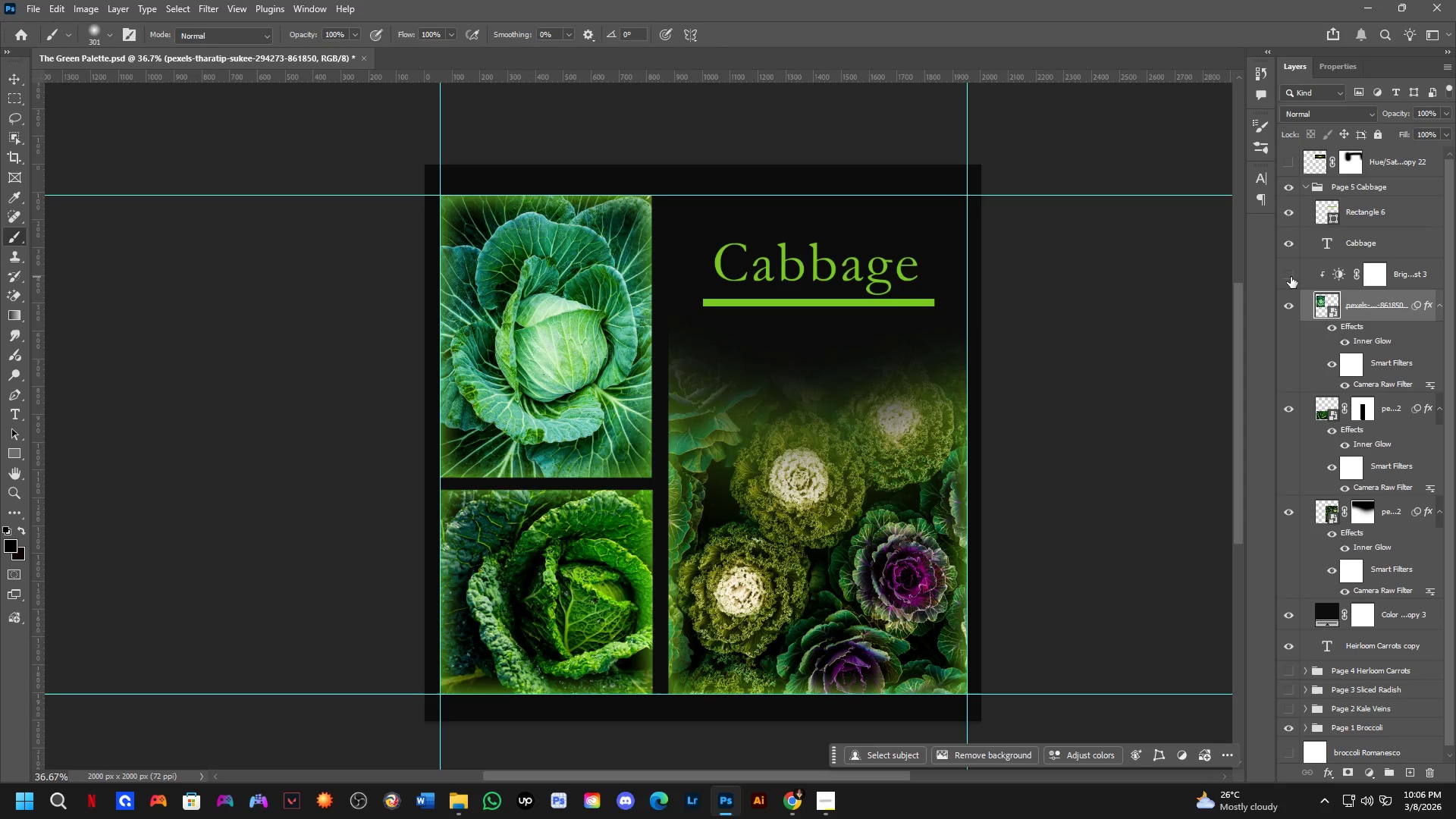 
double_click([1291, 277])
 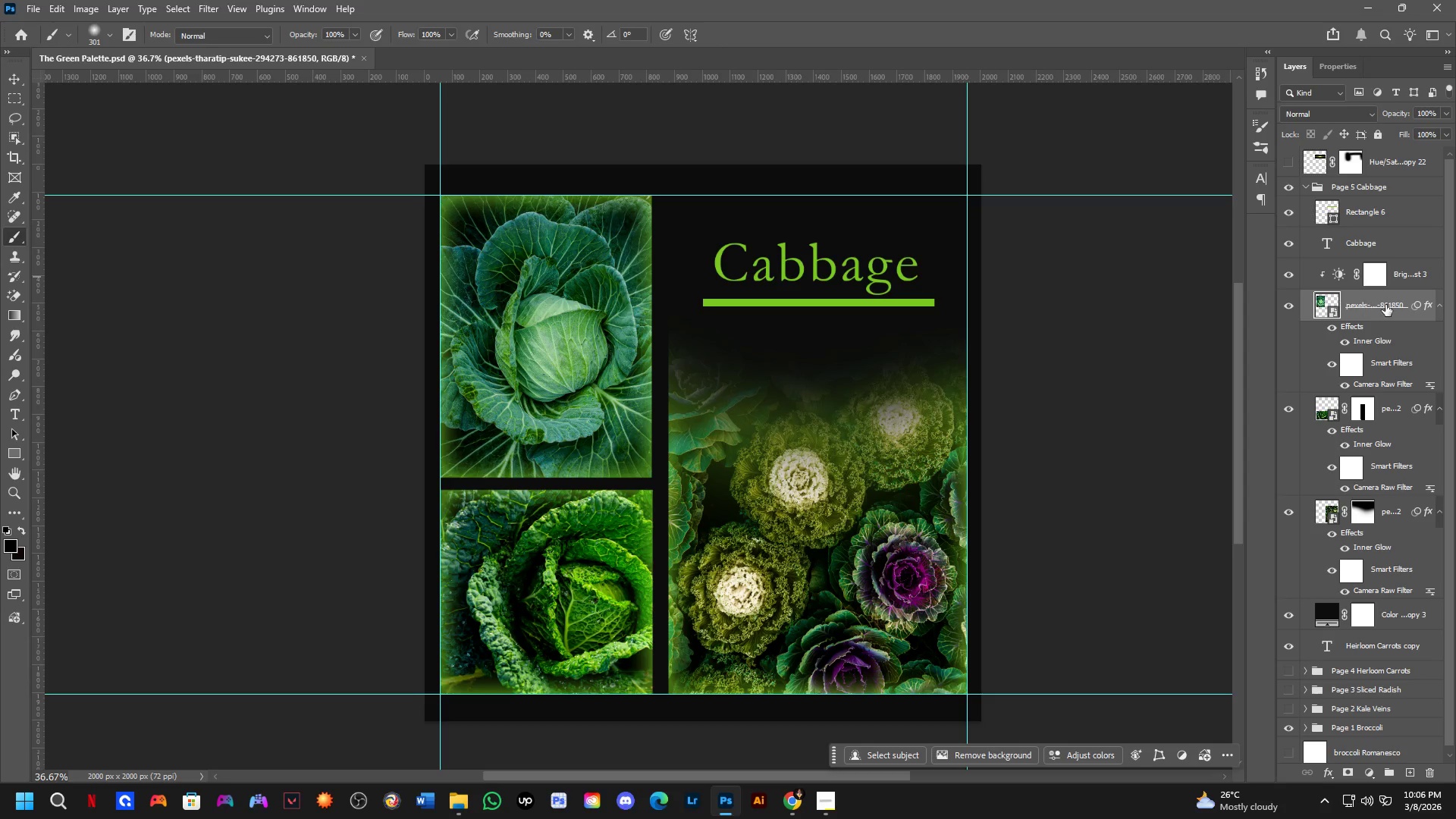 
hold_key(key=ControlLeft, duration=1.48)
 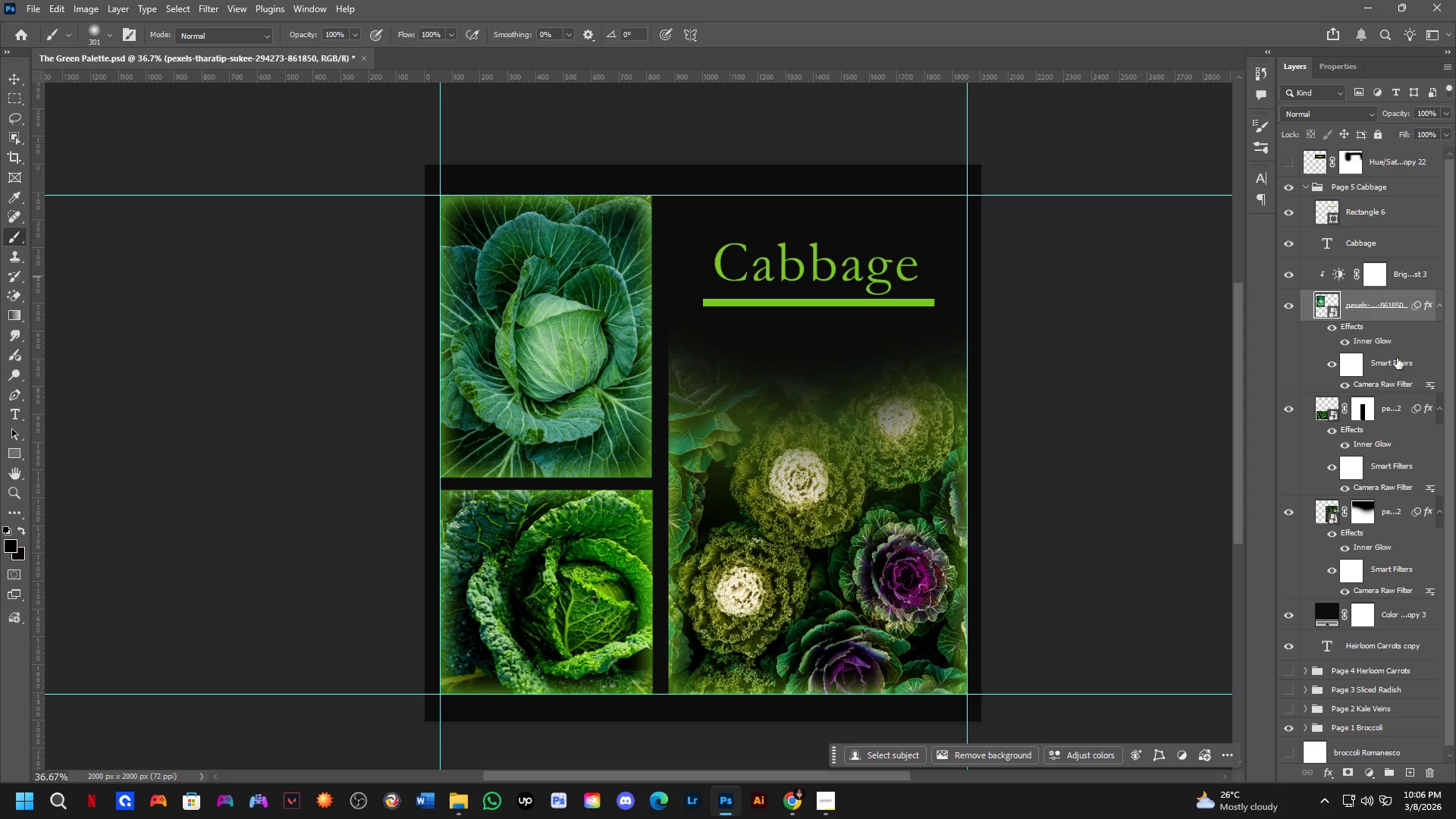 
hold_key(key=ShiftLeft, duration=1.44)
 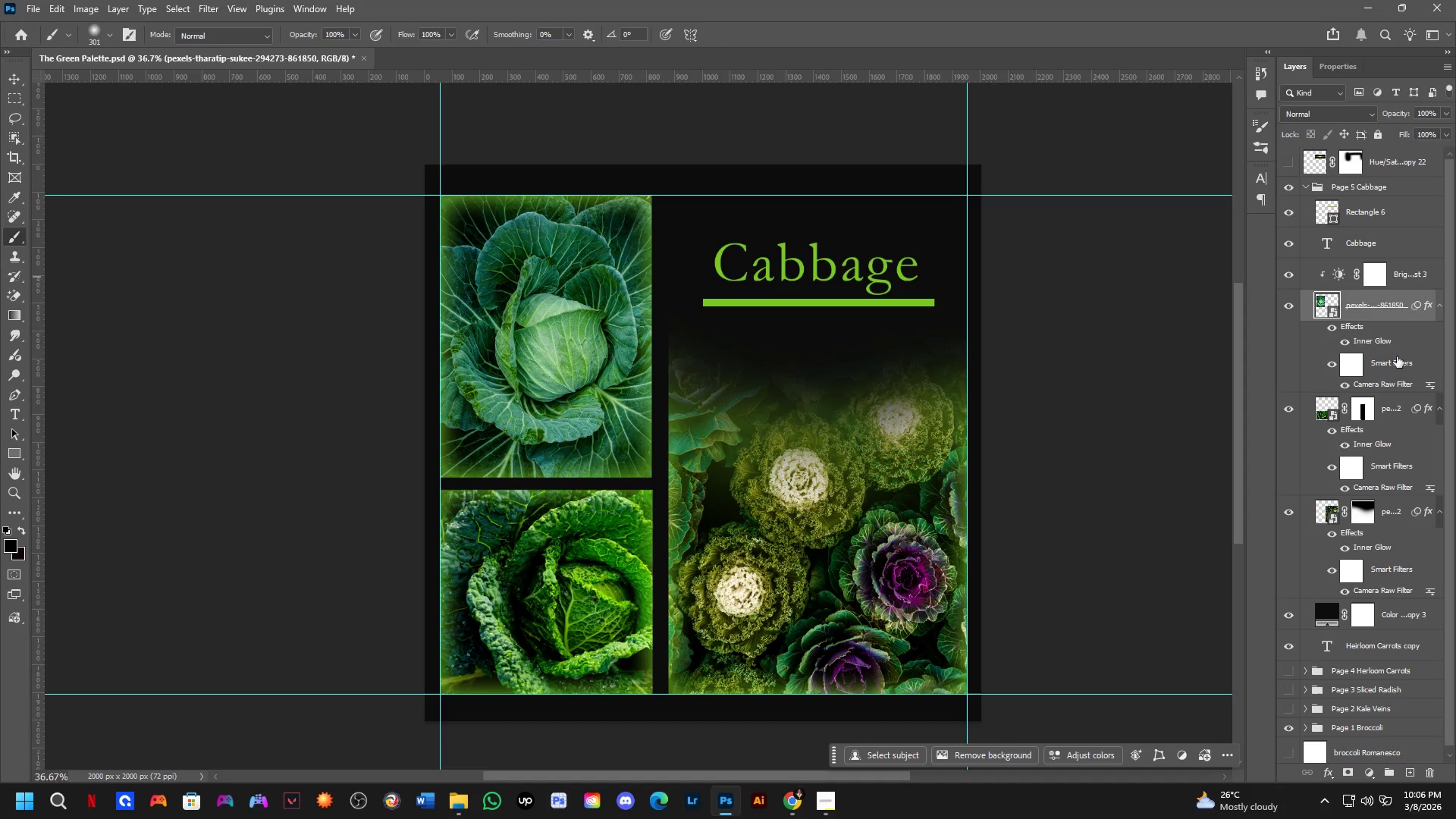 
key(Control+ControlLeft)
 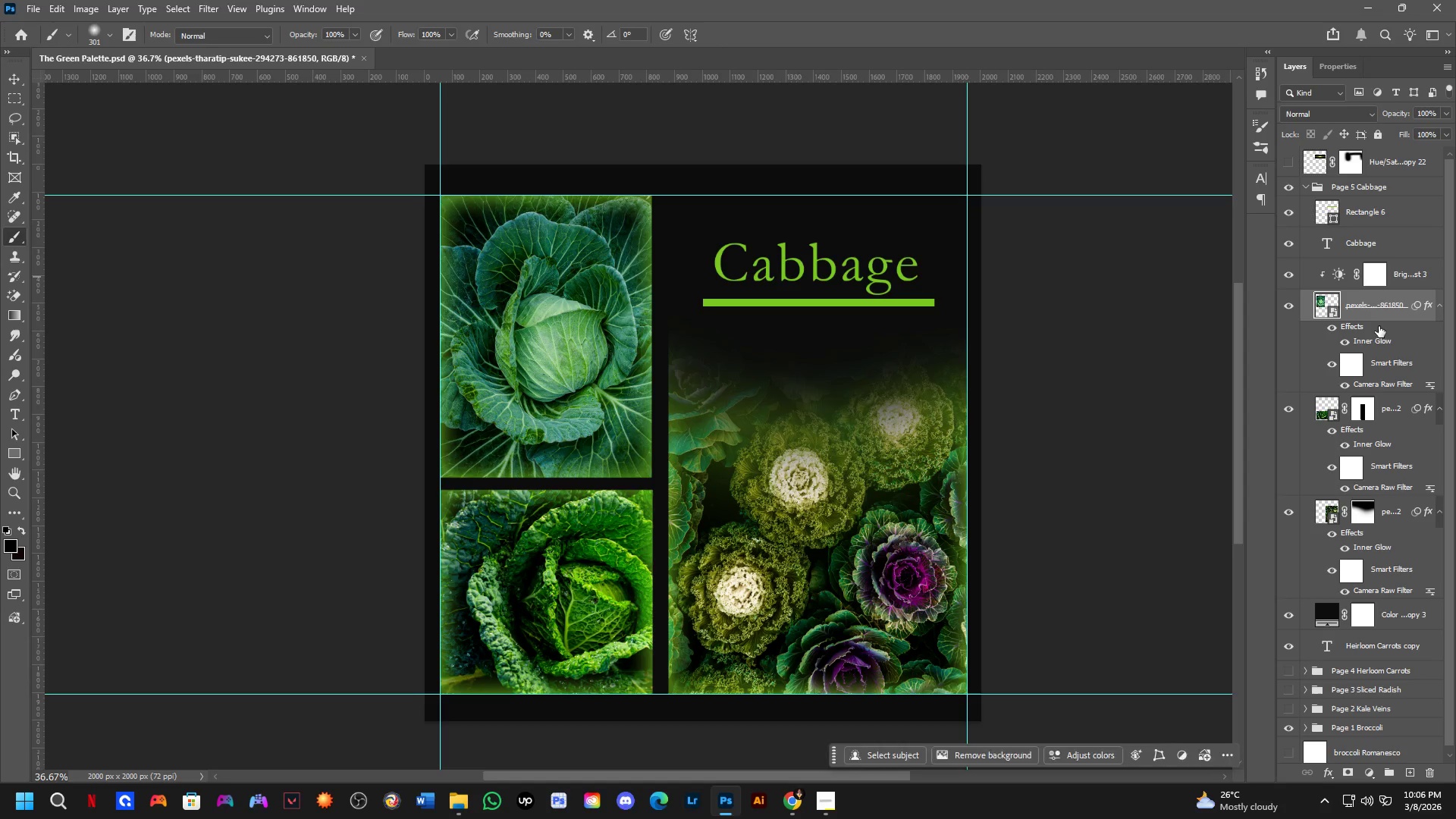 
key(Control+Shift+ShiftLeft)
 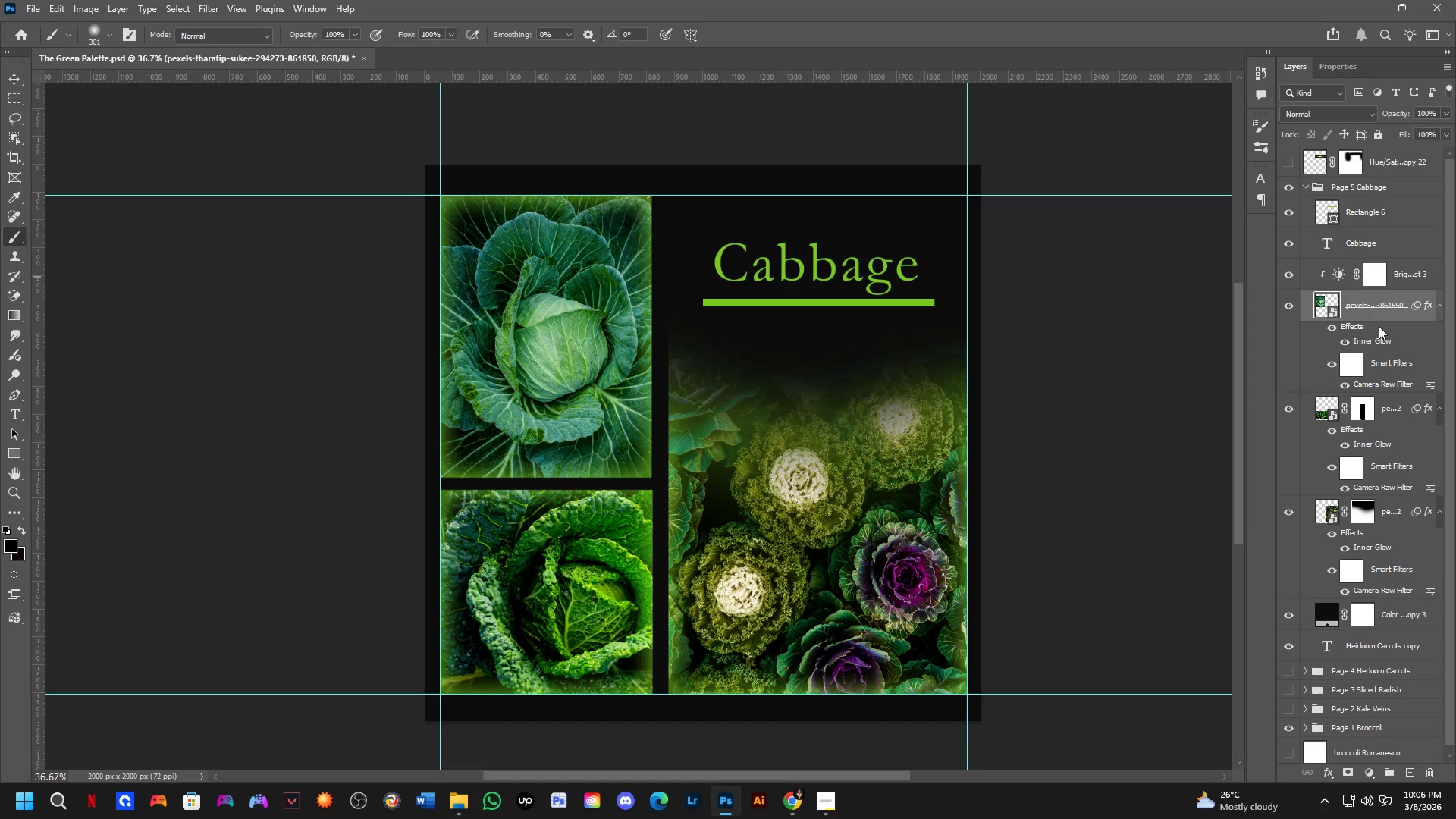 
key(Control+Shift+A)
 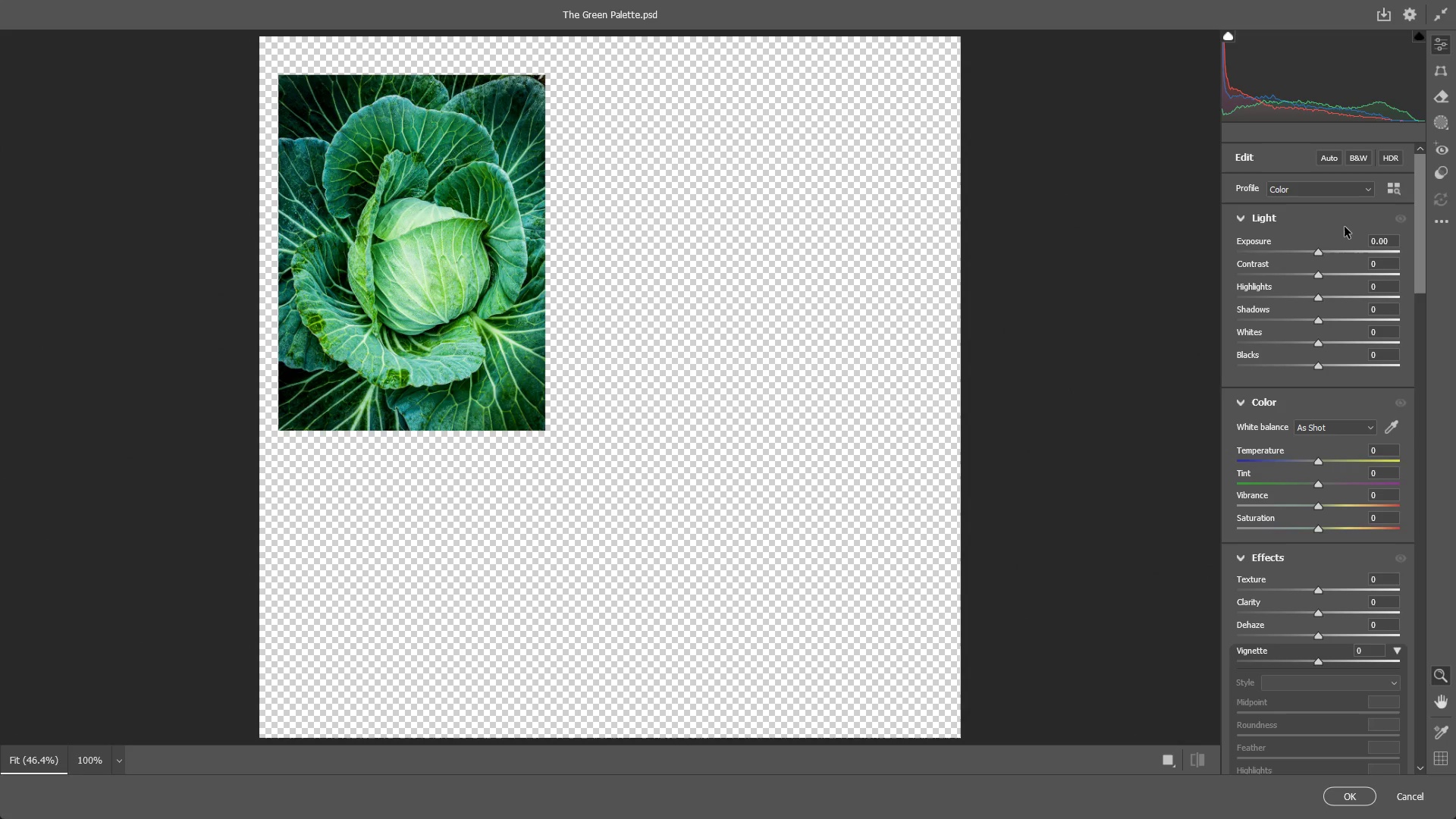 
wait(41.91)
 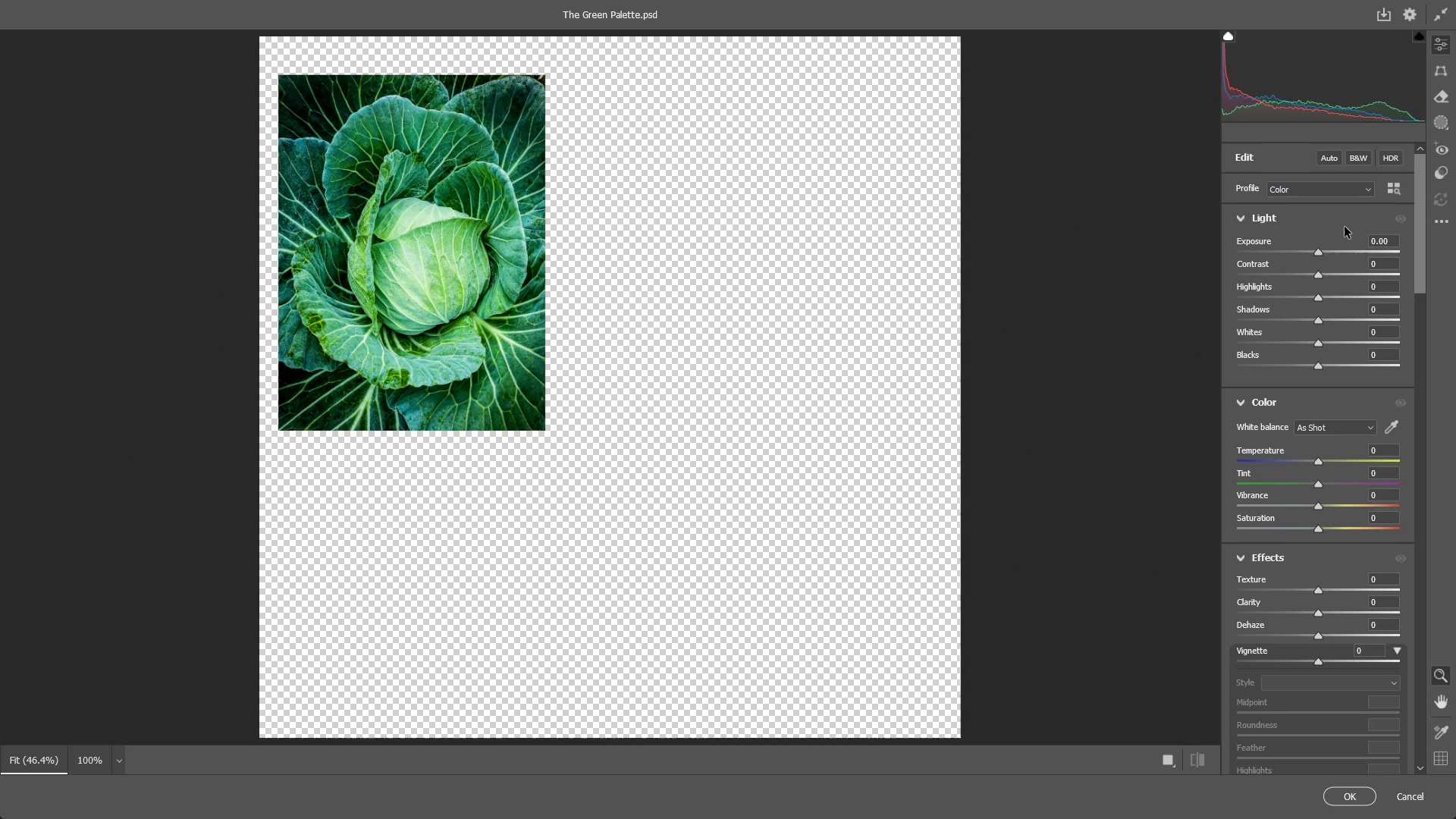 
left_click_drag(start_coordinate=[1323, 463], to_coordinate=[1336, 466])
 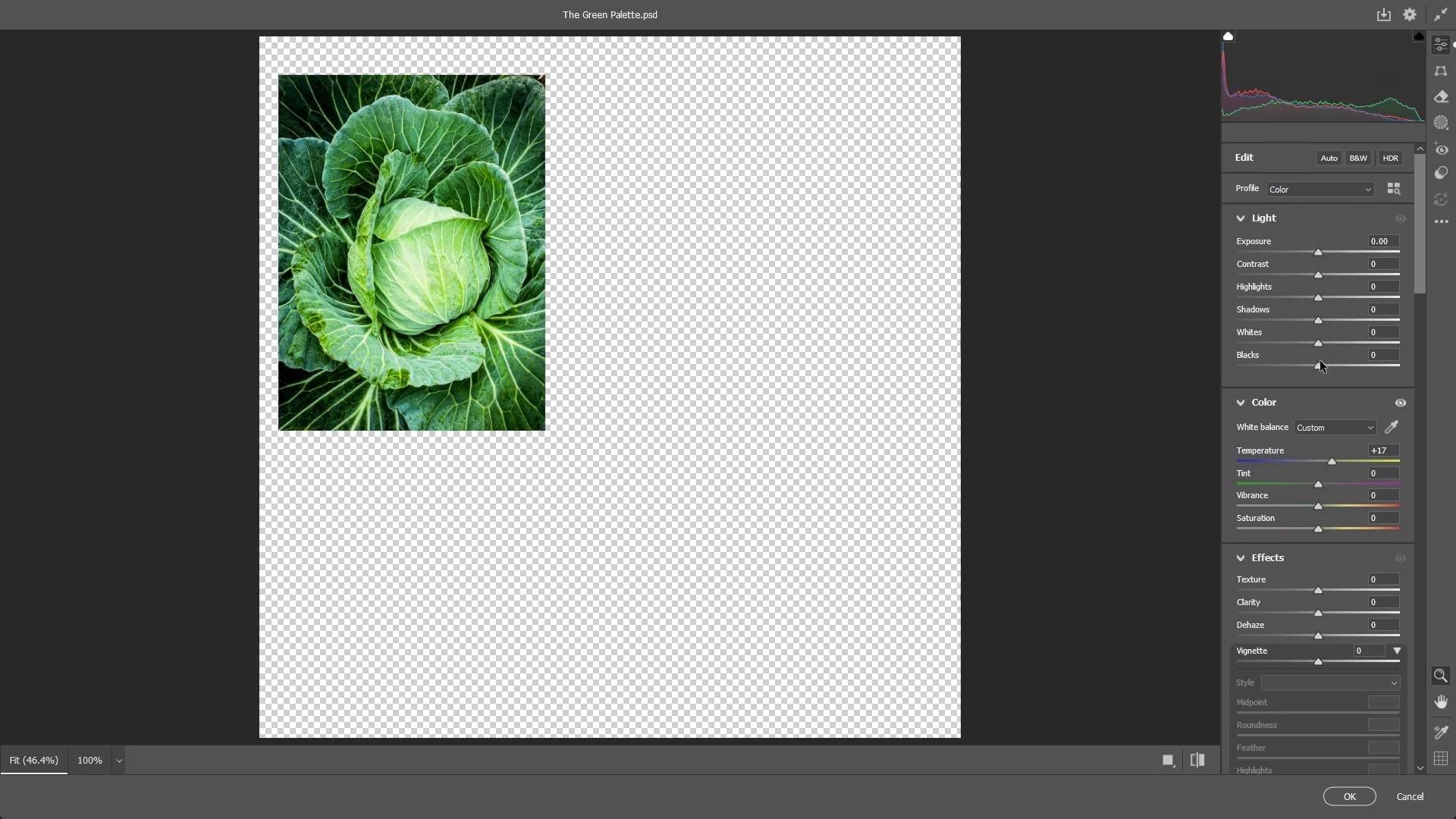 
left_click_drag(start_coordinate=[1323, 364], to_coordinate=[1219, 372])
 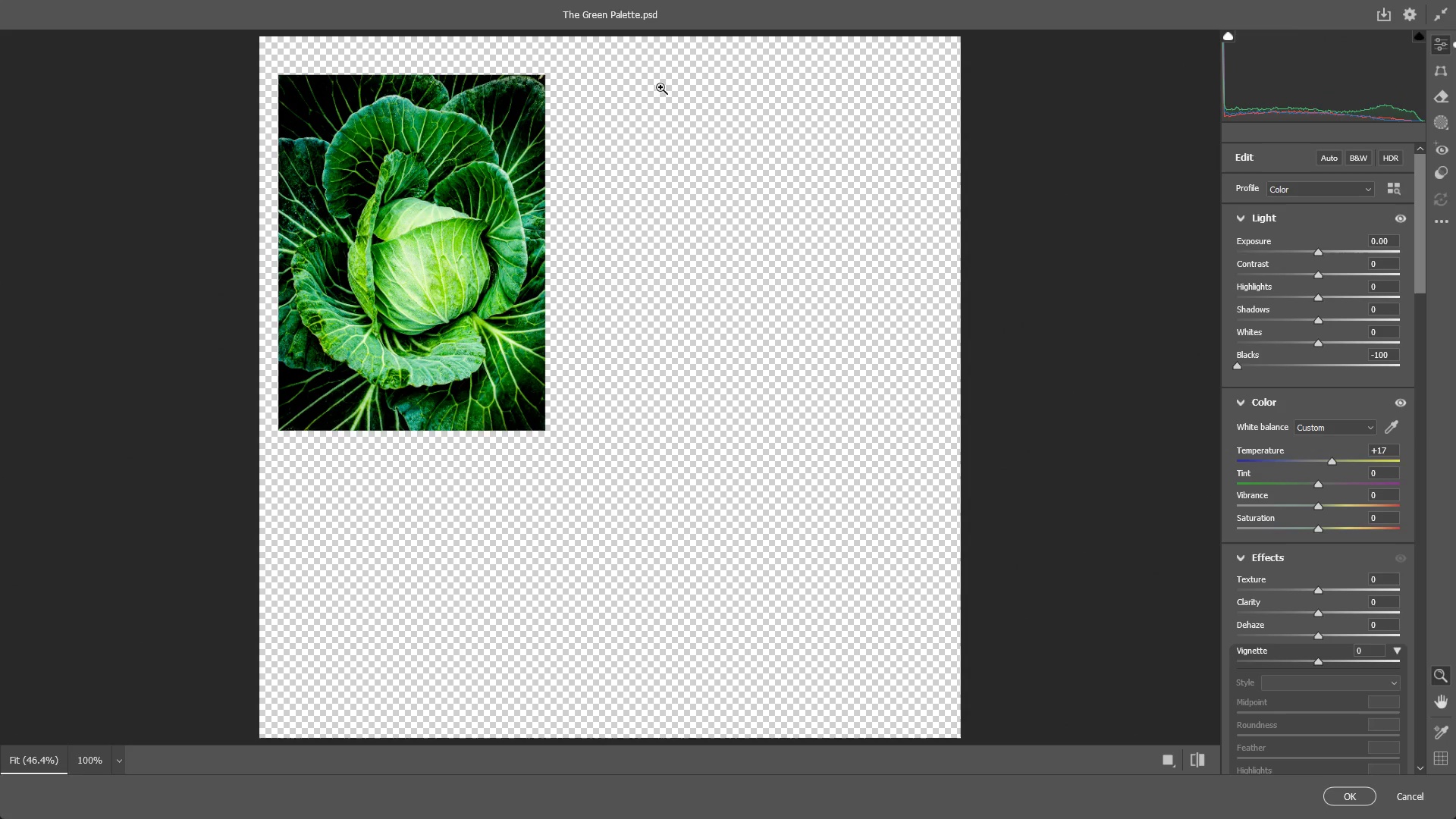 
left_click_drag(start_coordinate=[443, 252], to_coordinate=[504, 259])
 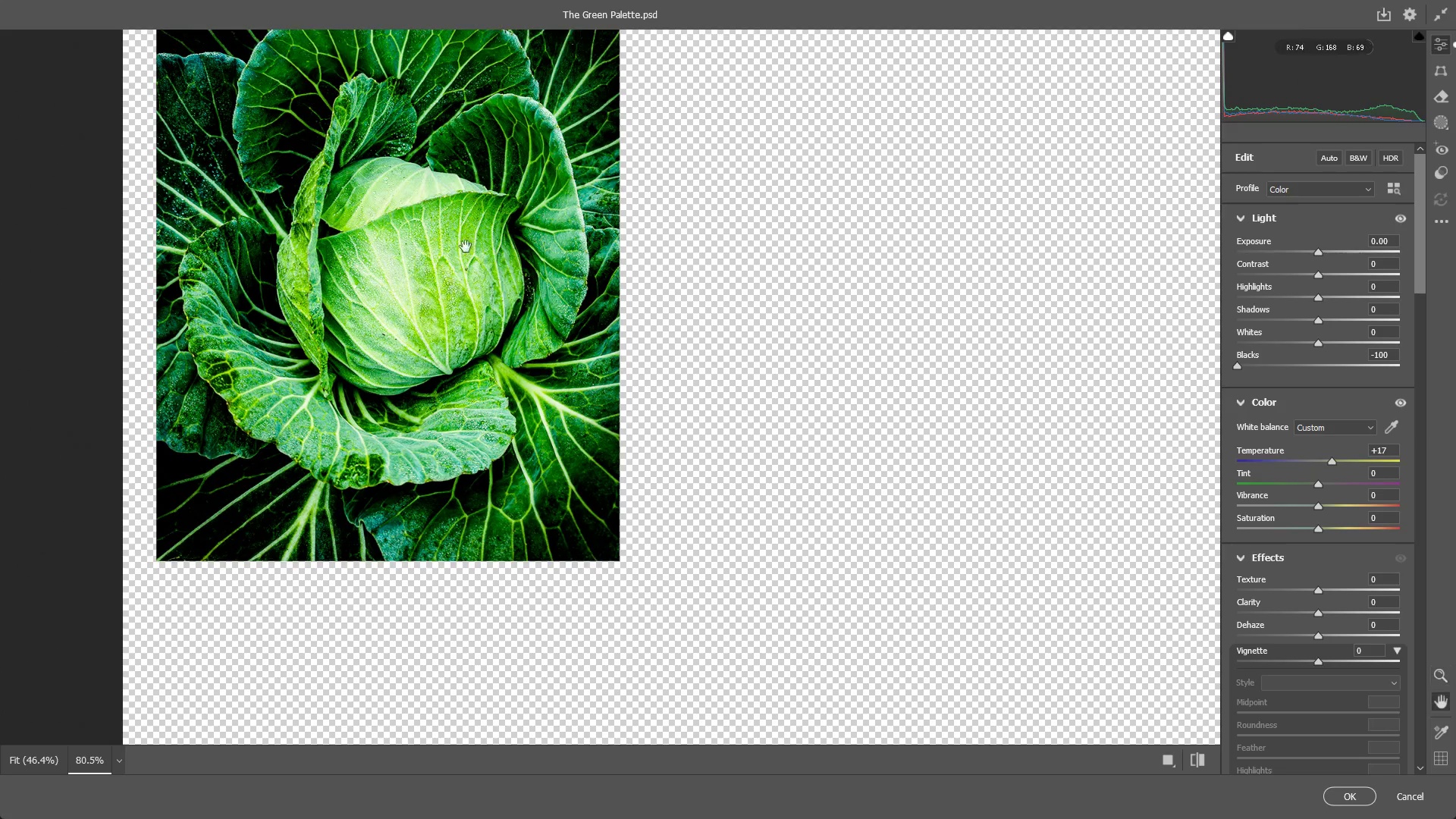 
hold_key(key=Space, duration=0.59)
 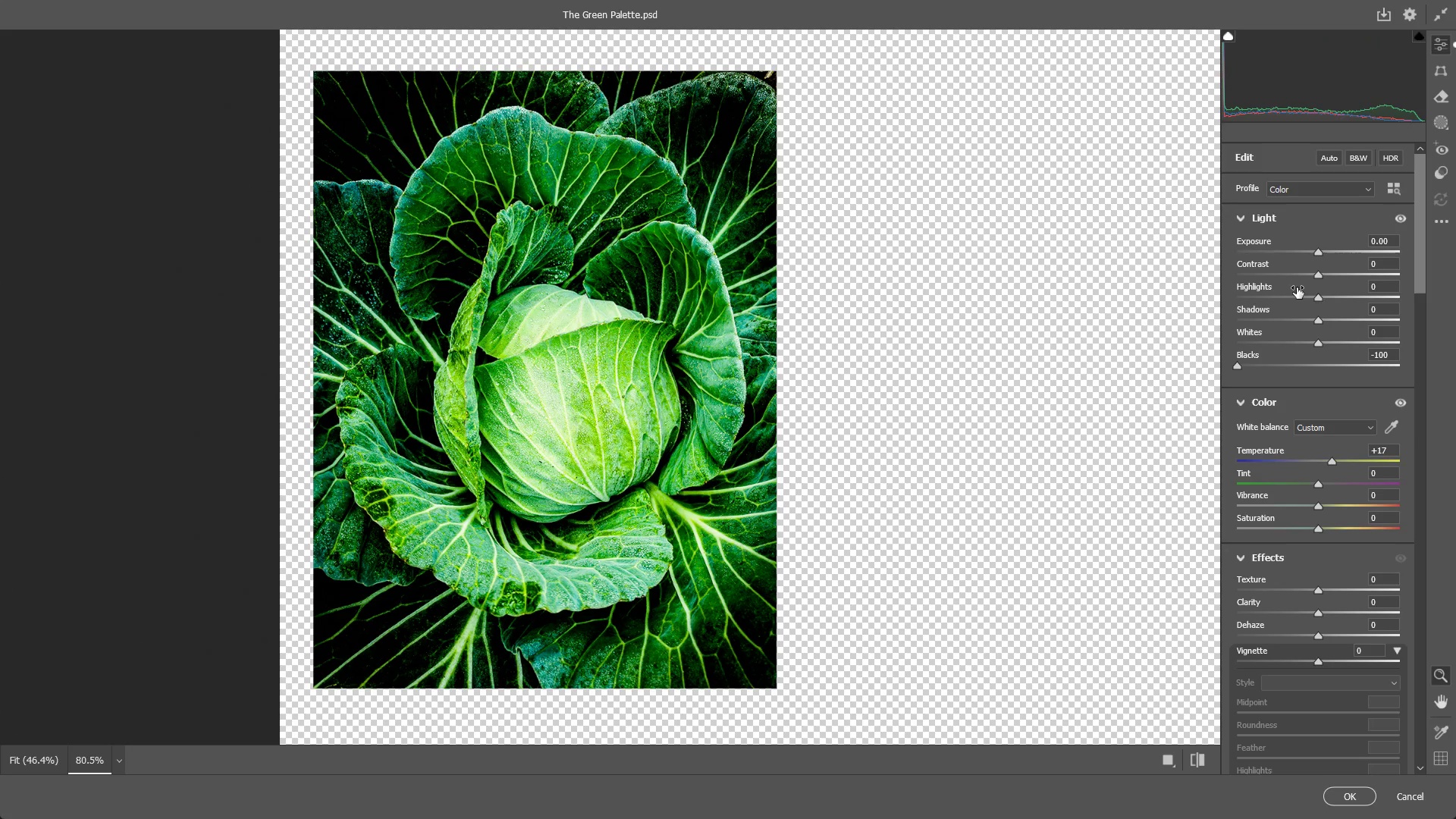 
left_click_drag(start_coordinate=[448, 238], to_coordinate=[605, 366])
 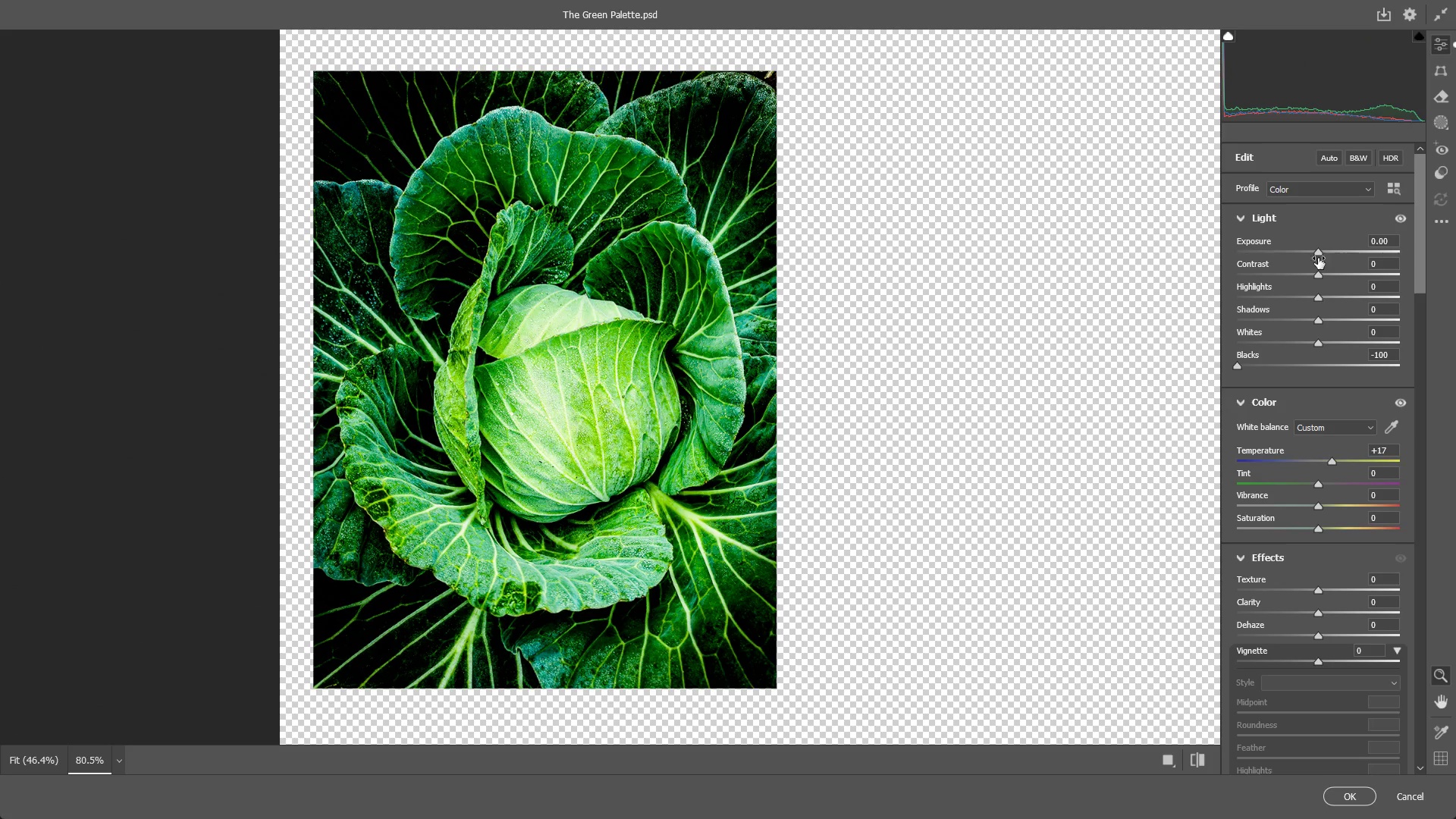 
left_click_drag(start_coordinate=[1320, 252], to_coordinate=[1332, 249])
 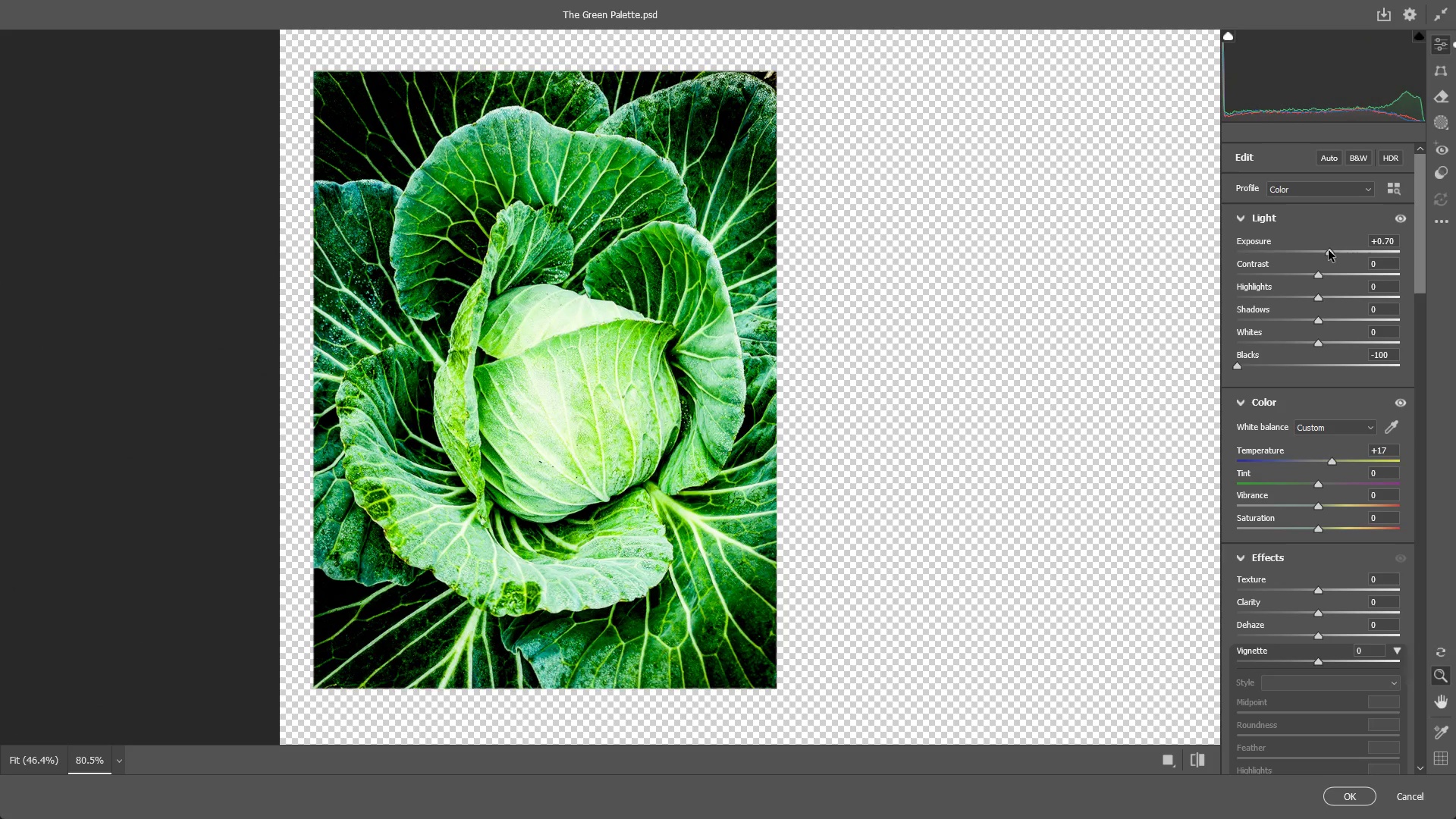 
key(Control+ControlLeft)
 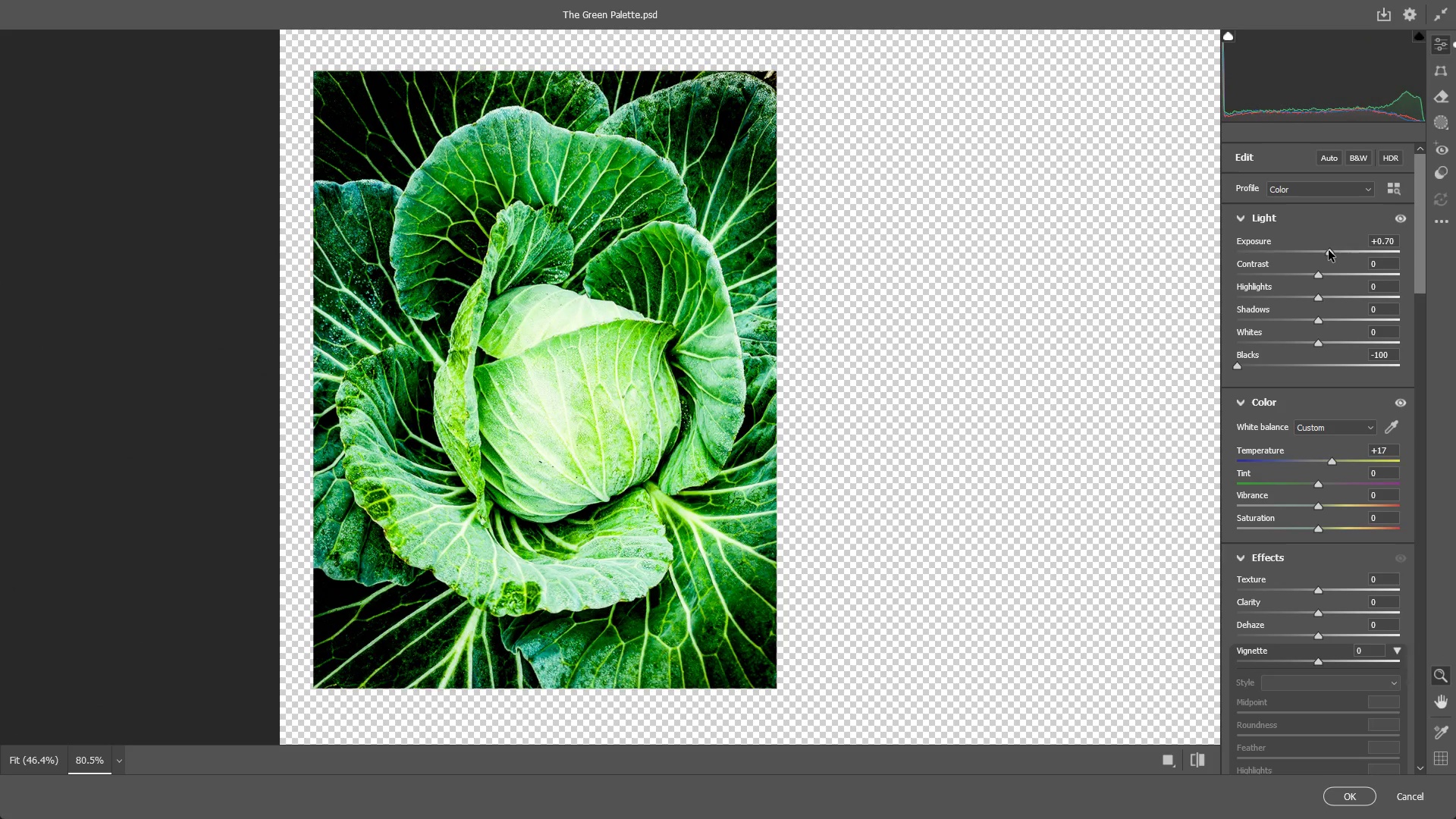 
key(Control+Z)
 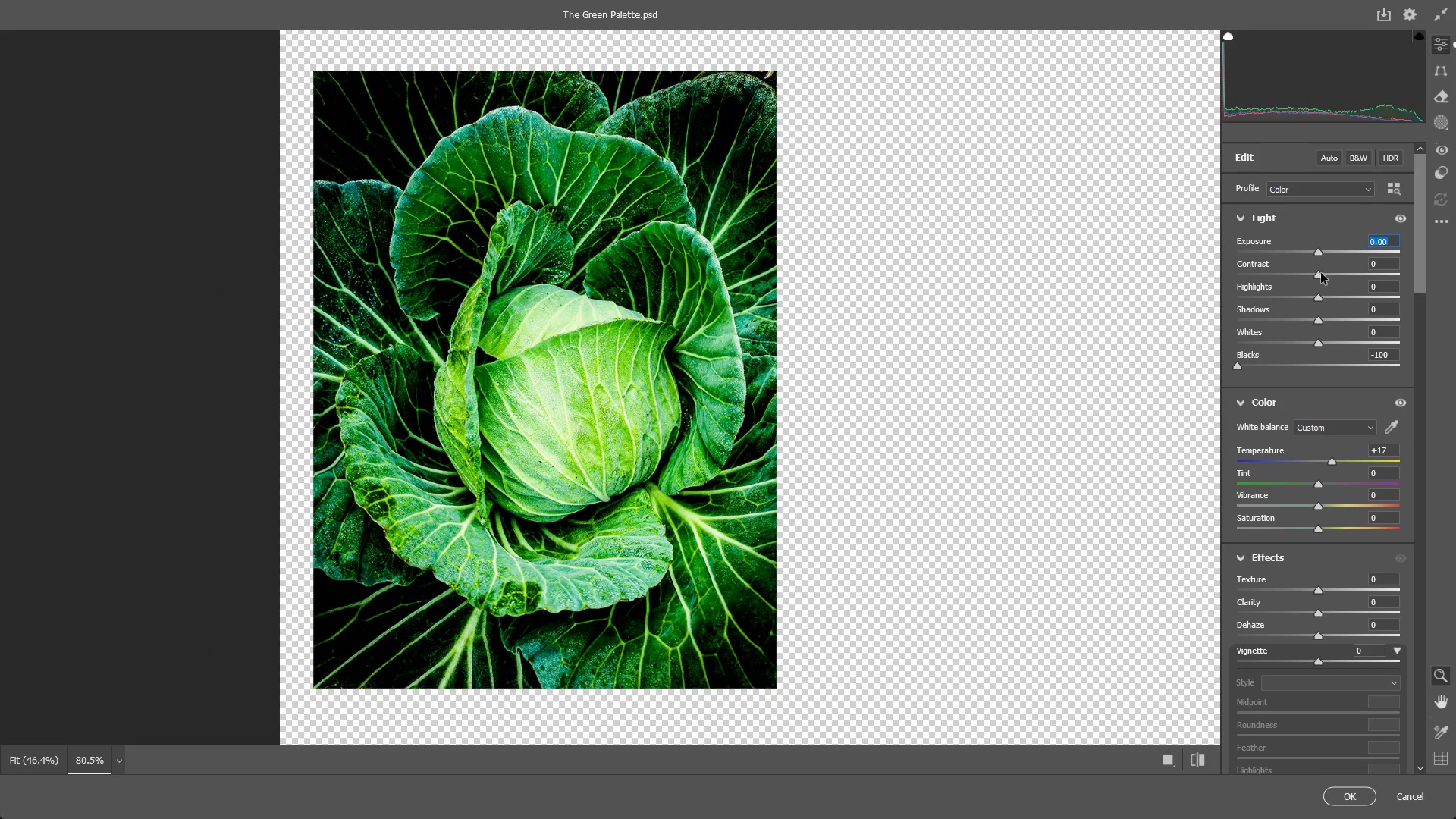 
left_click_drag(start_coordinate=[1322, 276], to_coordinate=[1329, 275])
 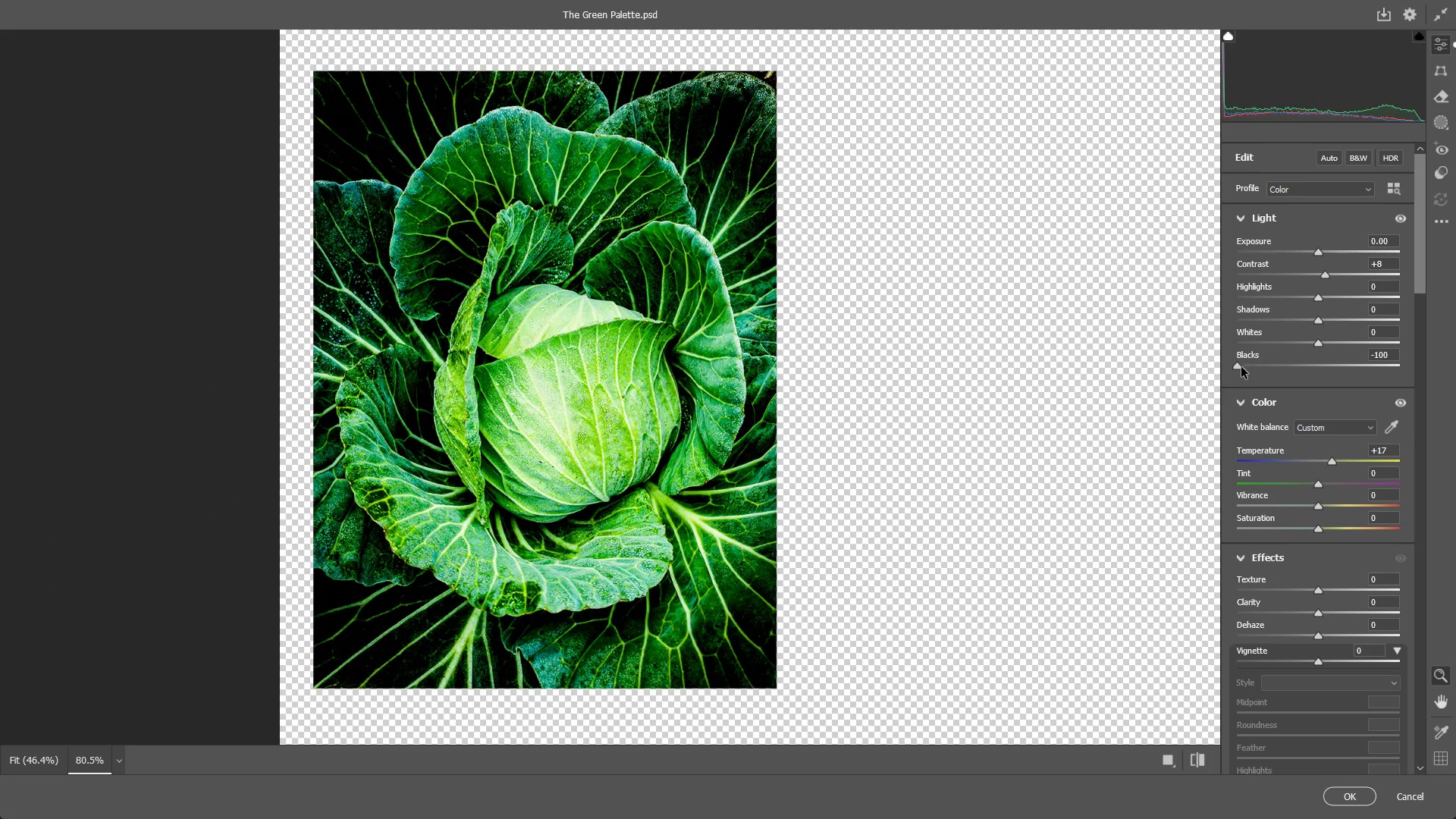 
left_click_drag(start_coordinate=[1241, 367], to_coordinate=[1258, 366])
 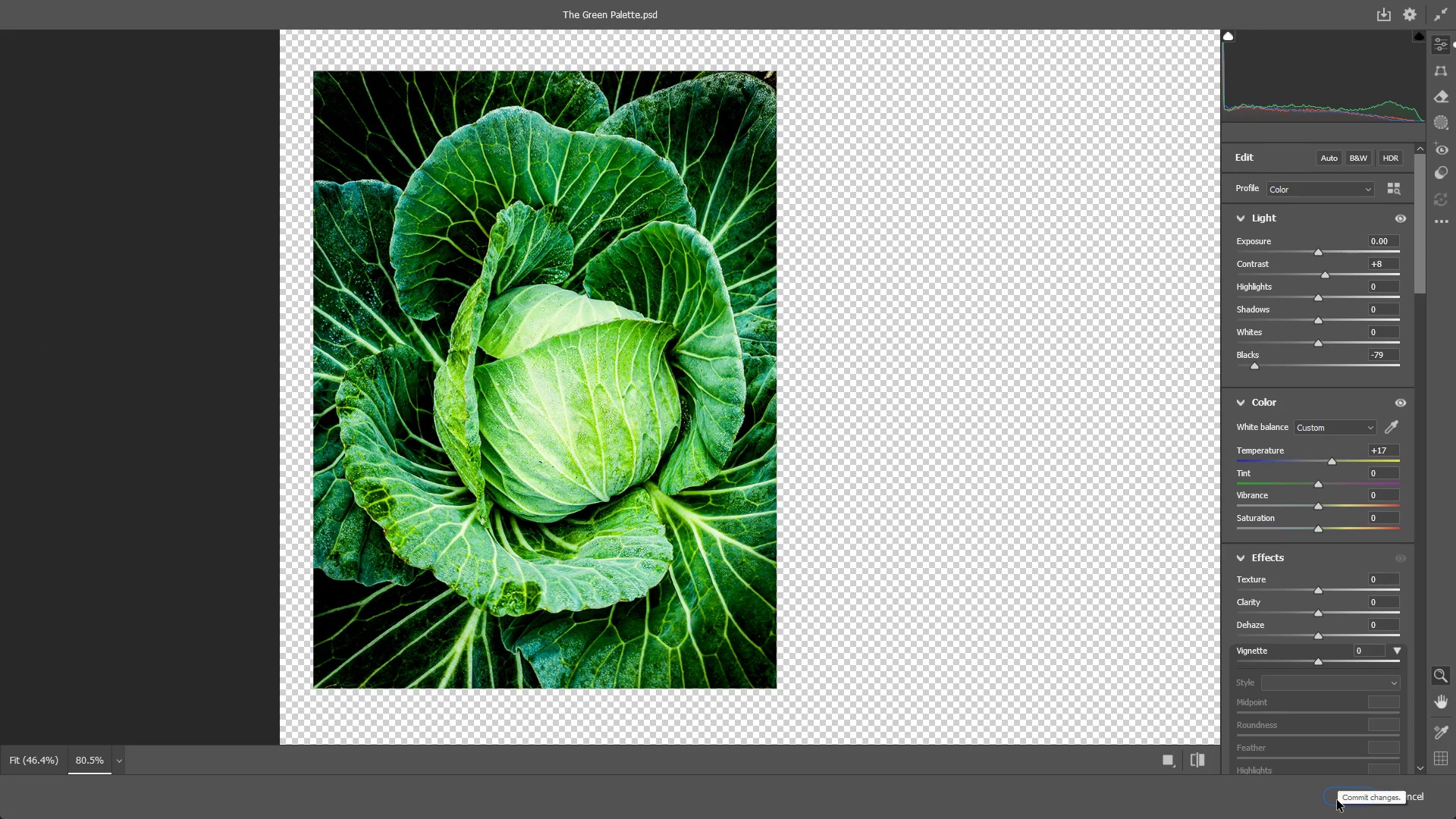 
left_click([1337, 800])
 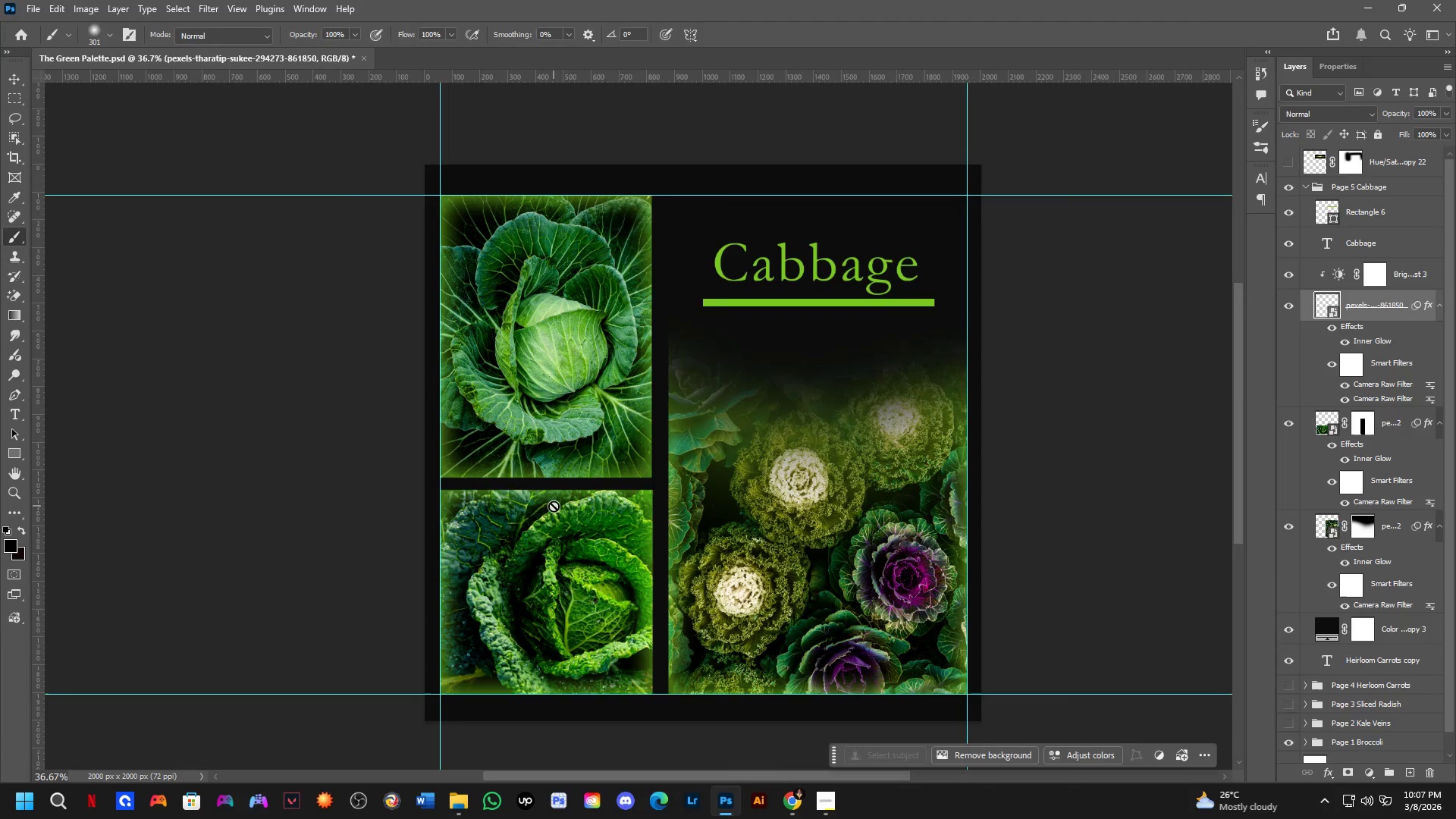 
scroll: coordinate [556, 471], scroll_direction: down, amount: 2.0
 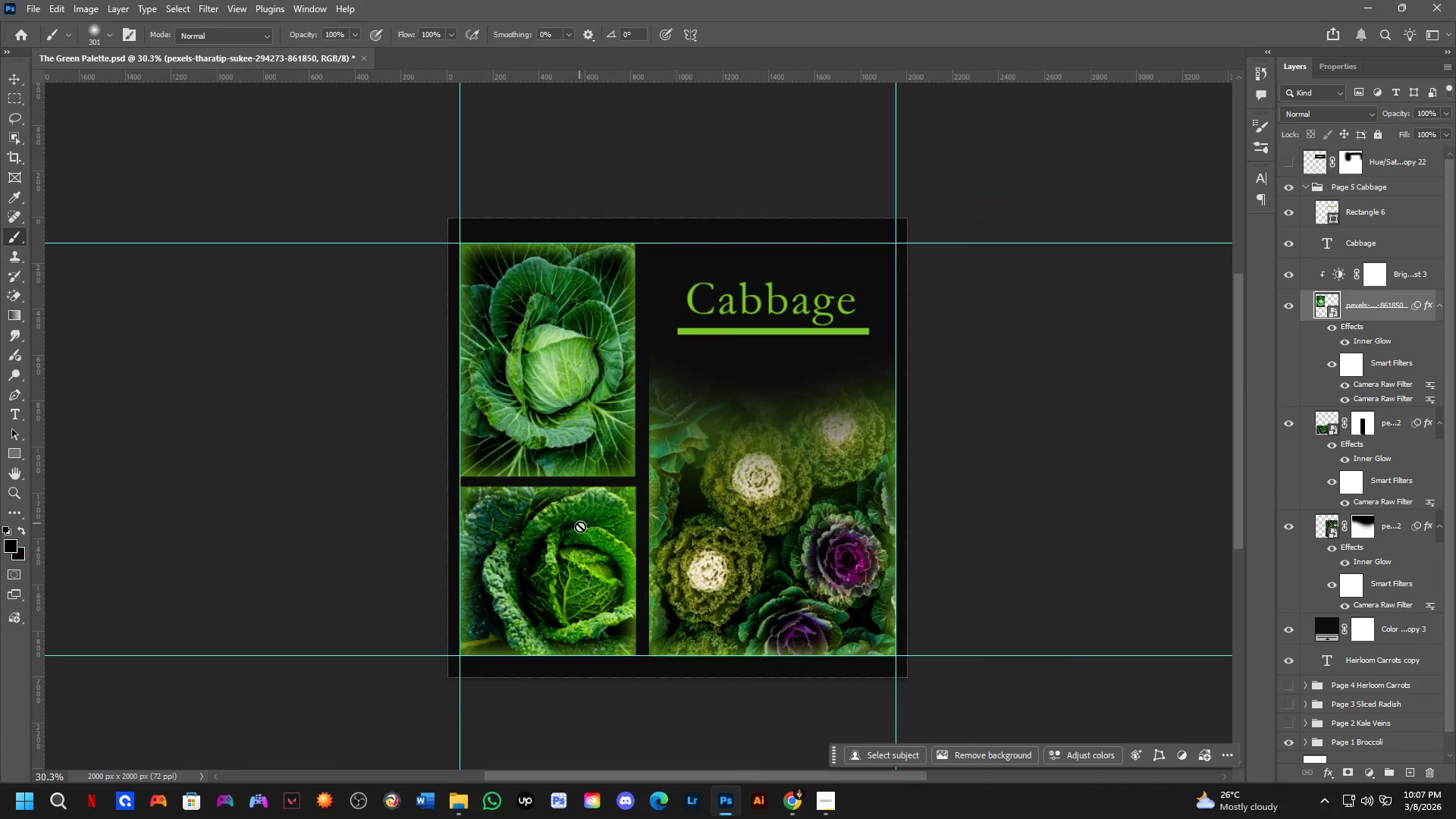 
hold_key(key=Space, duration=0.52)
 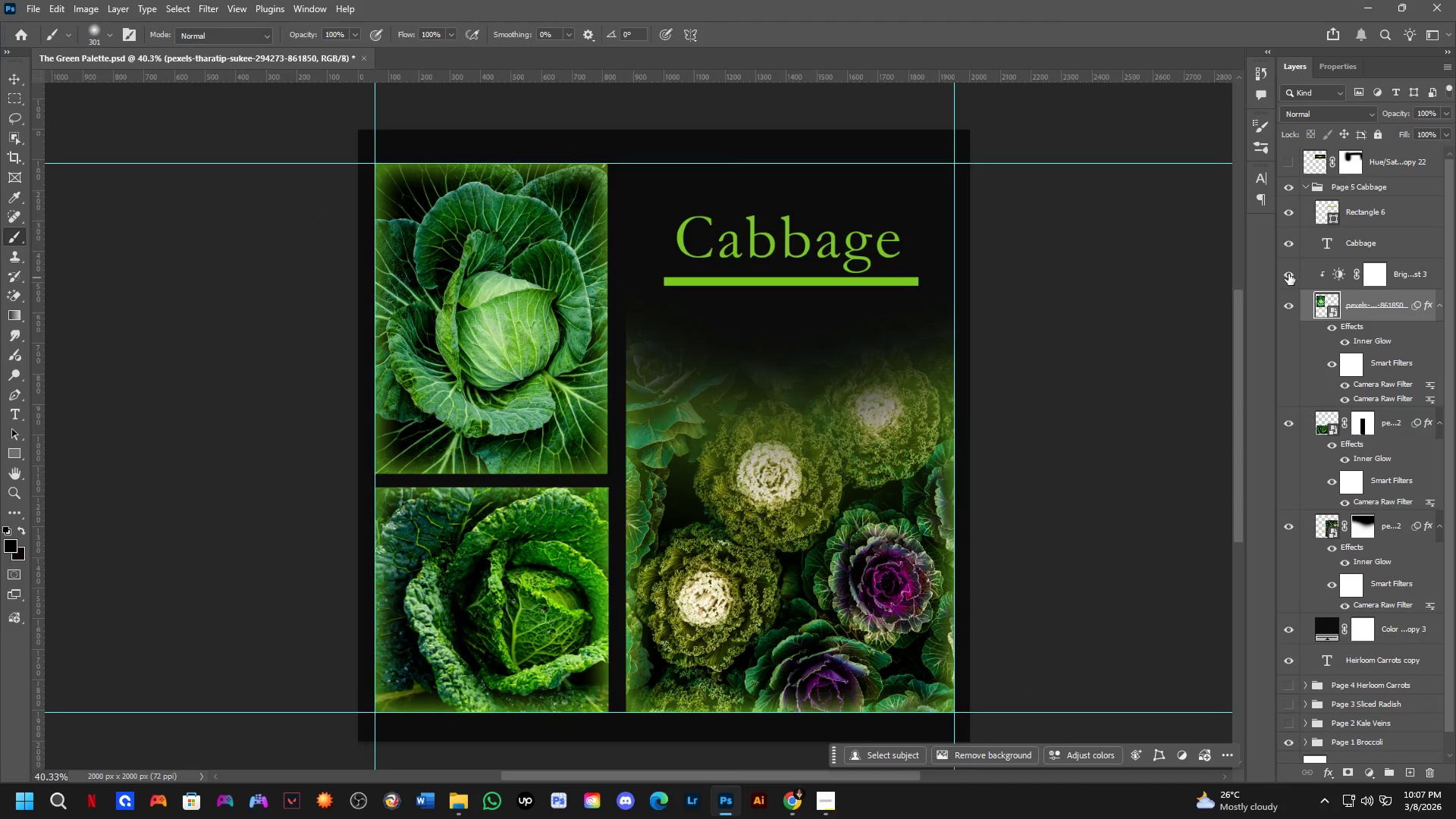 
left_click_drag(start_coordinate=[581, 526], to_coordinate=[582, 504])
 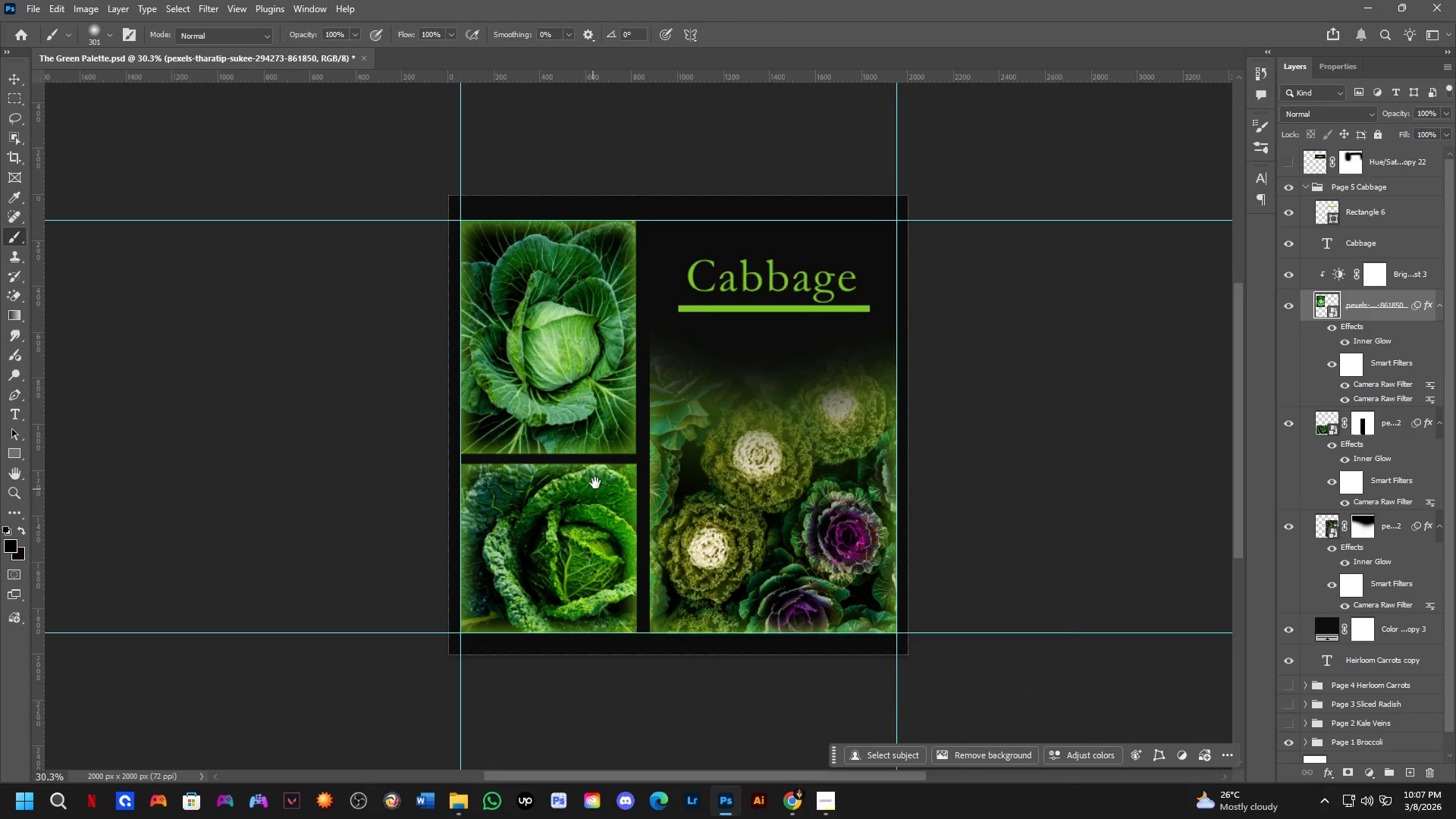 
scroll: coordinate [972, 304], scroll_direction: up, amount: 3.0
 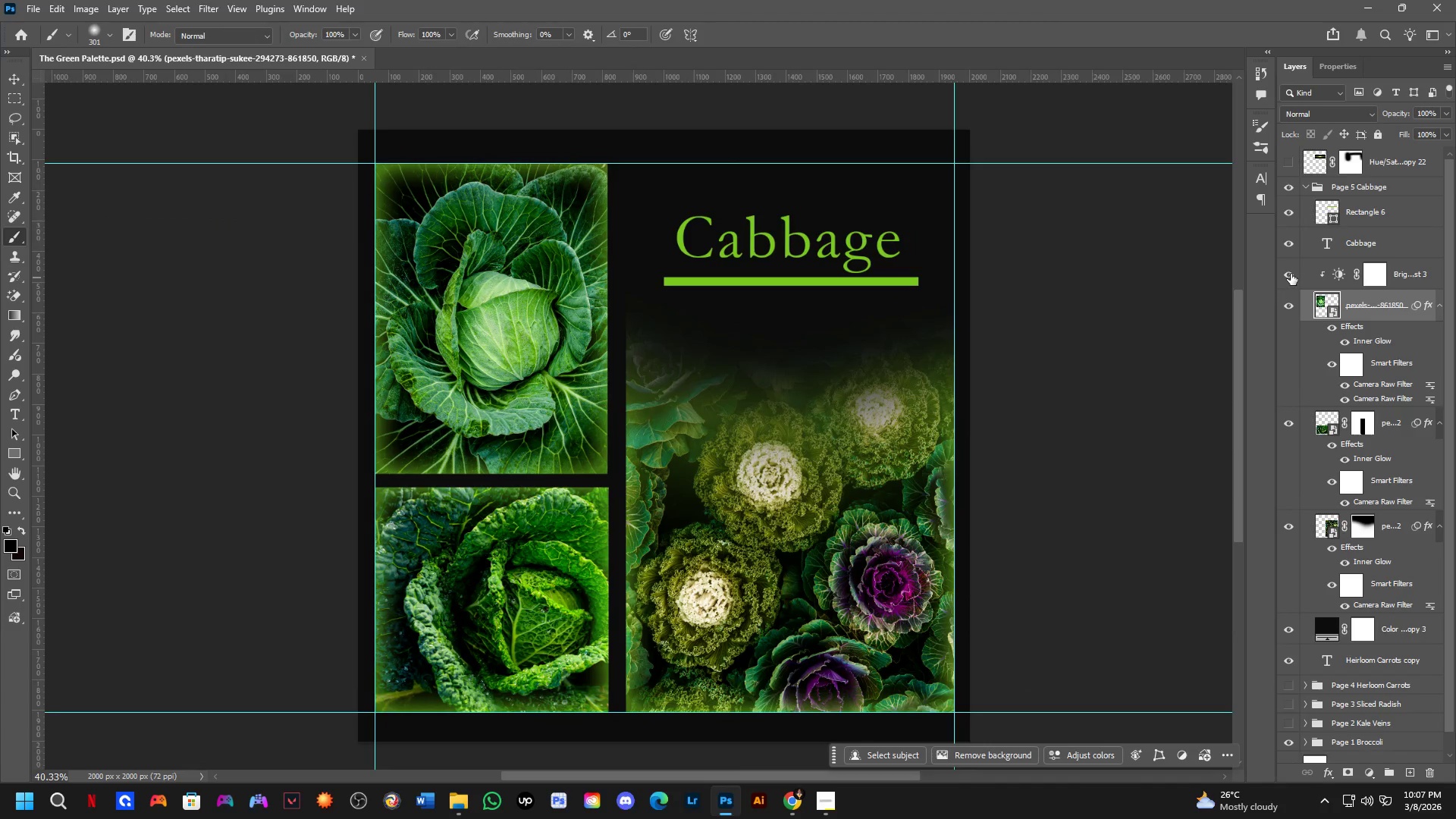 
left_click([1294, 275])
 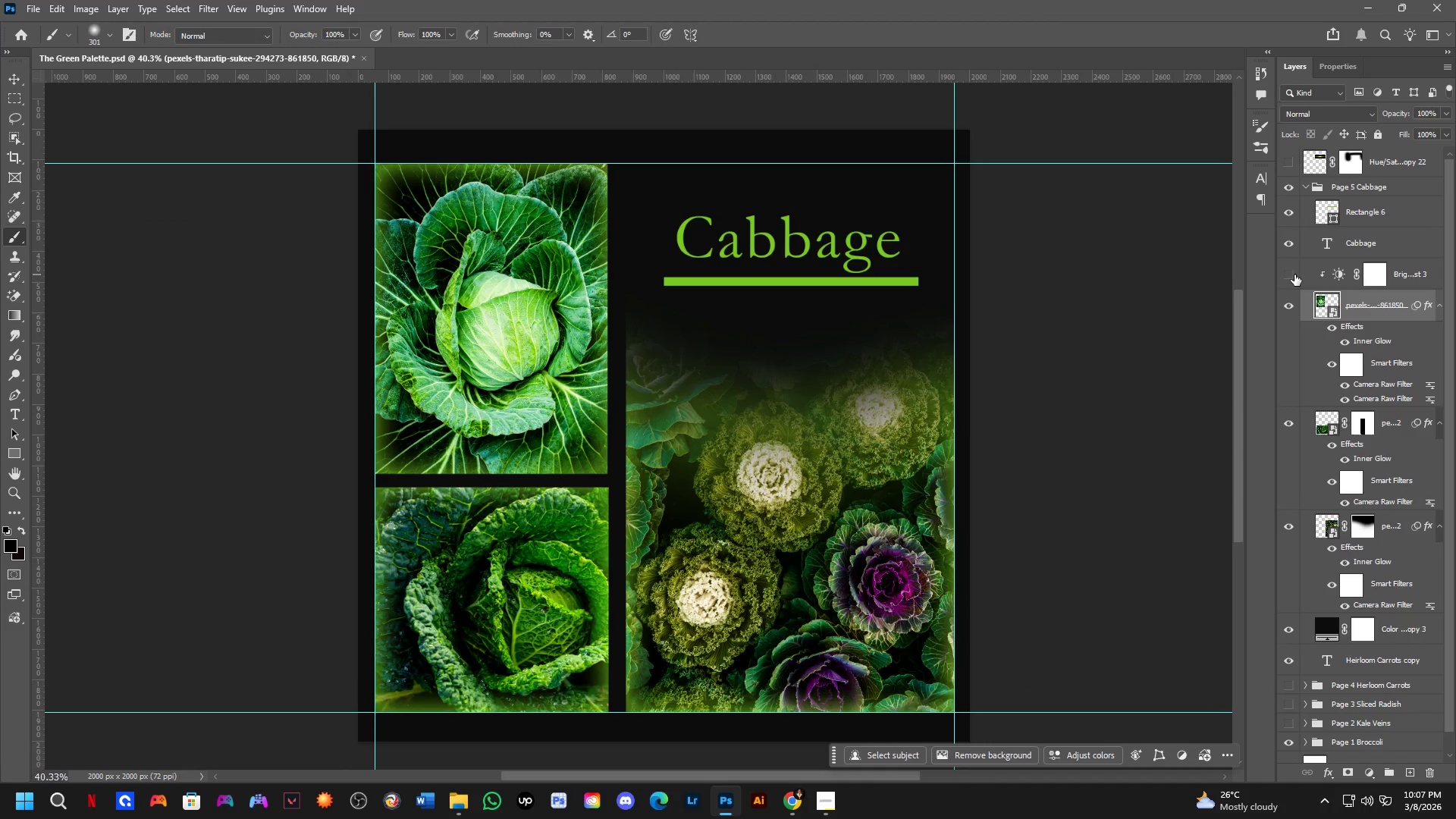 
left_click([1294, 275])
 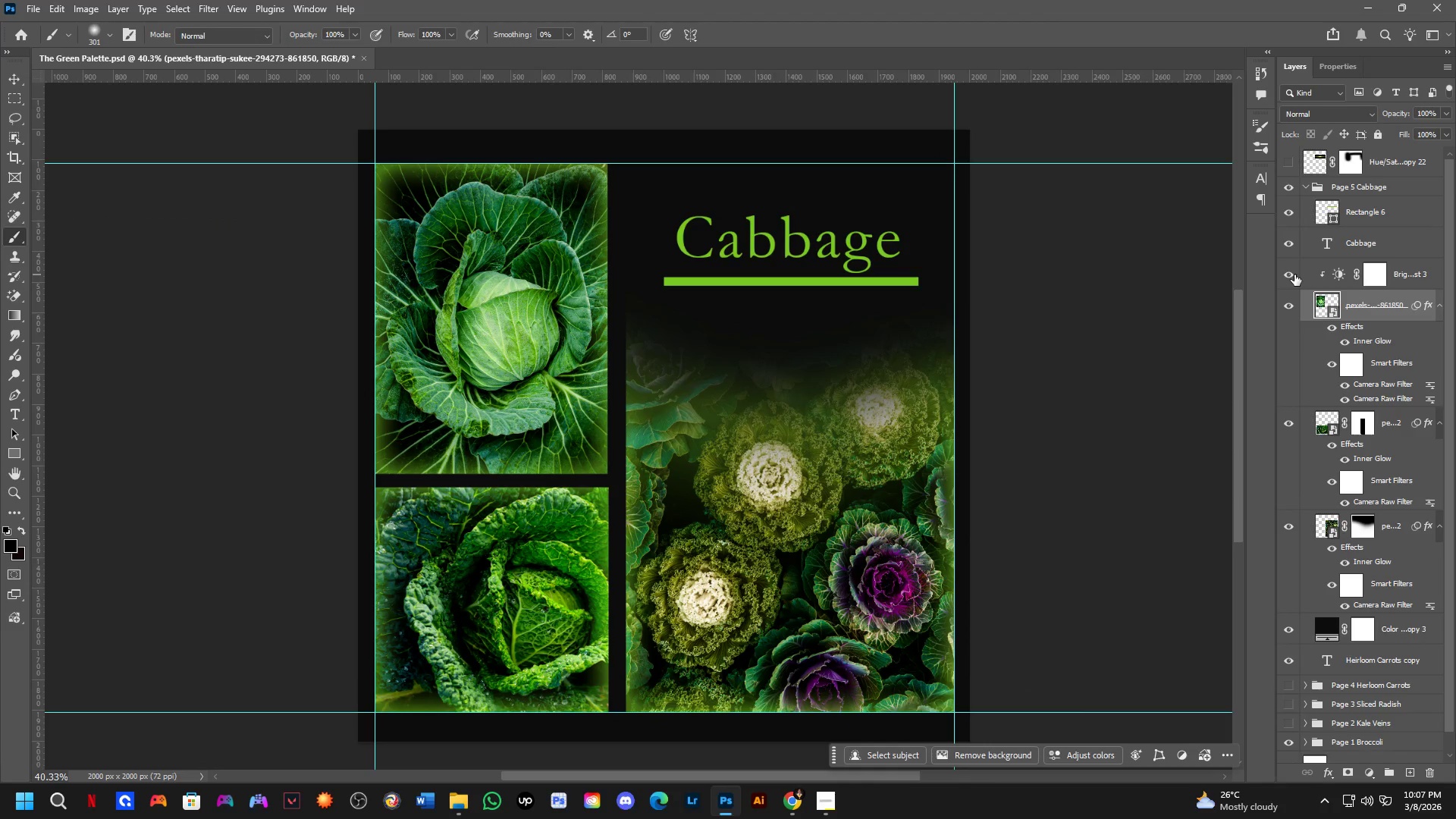 
key(Control+Z)
 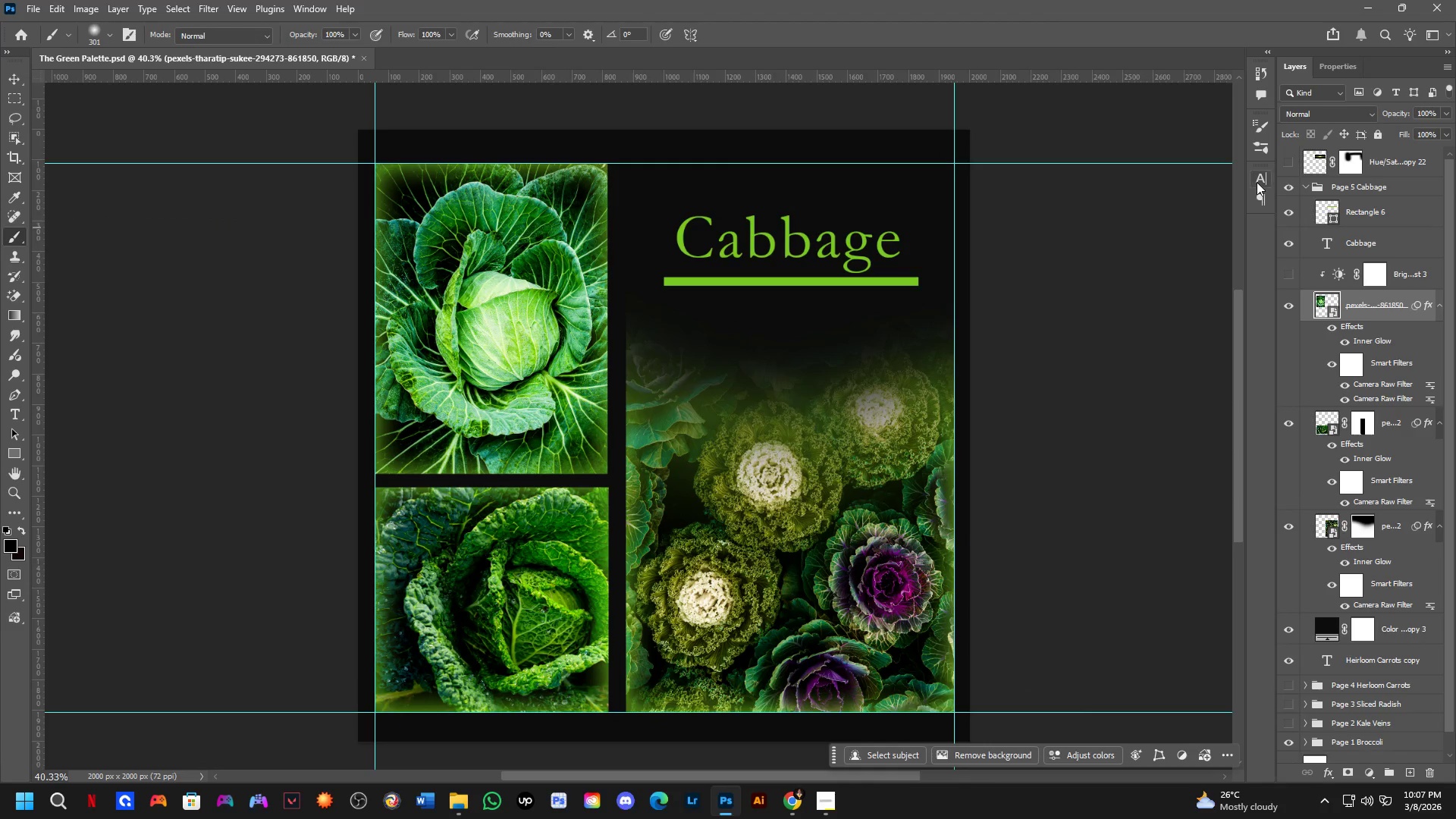 
key(Control+Z)
 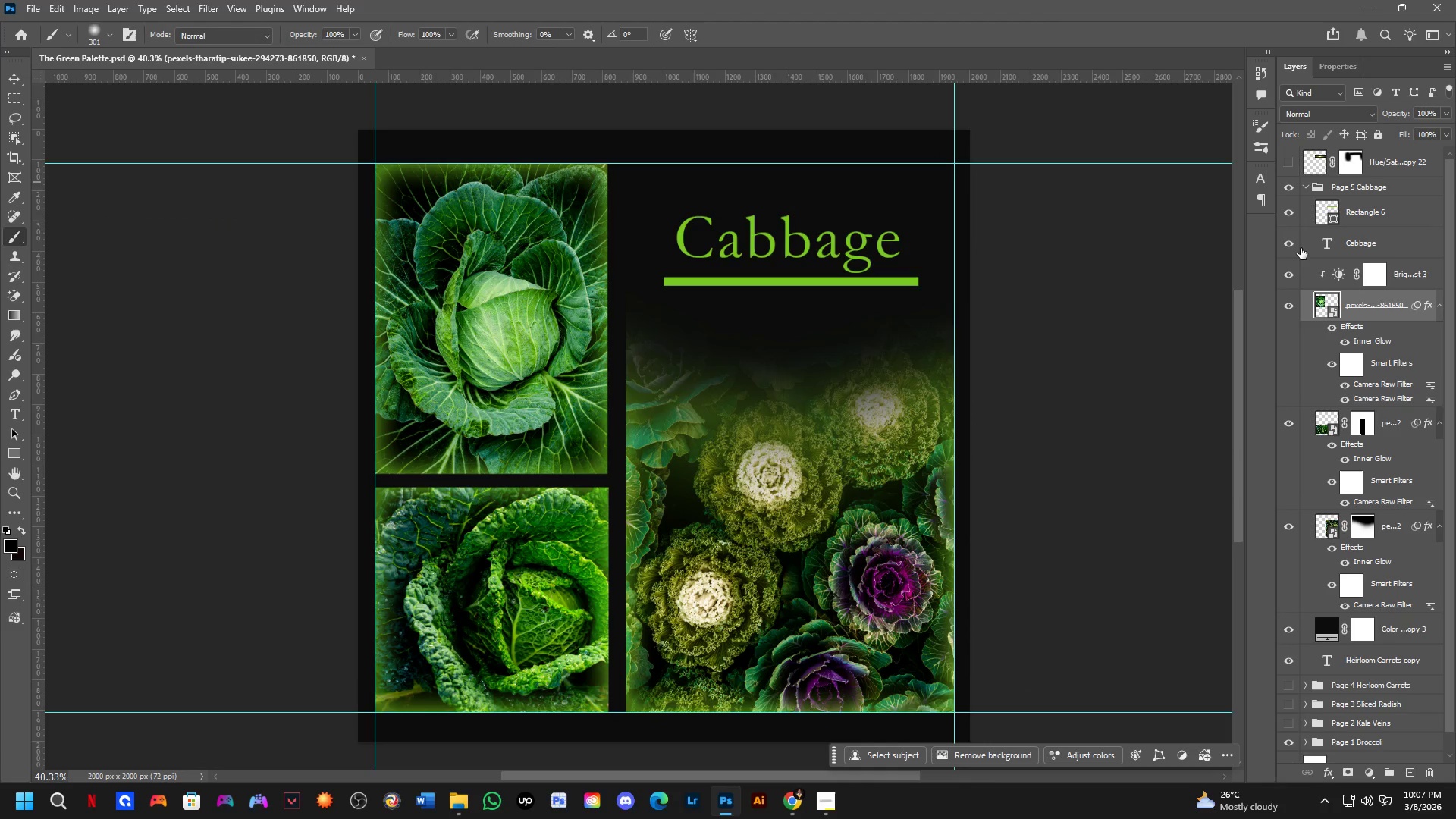 
key(Control+Z)
 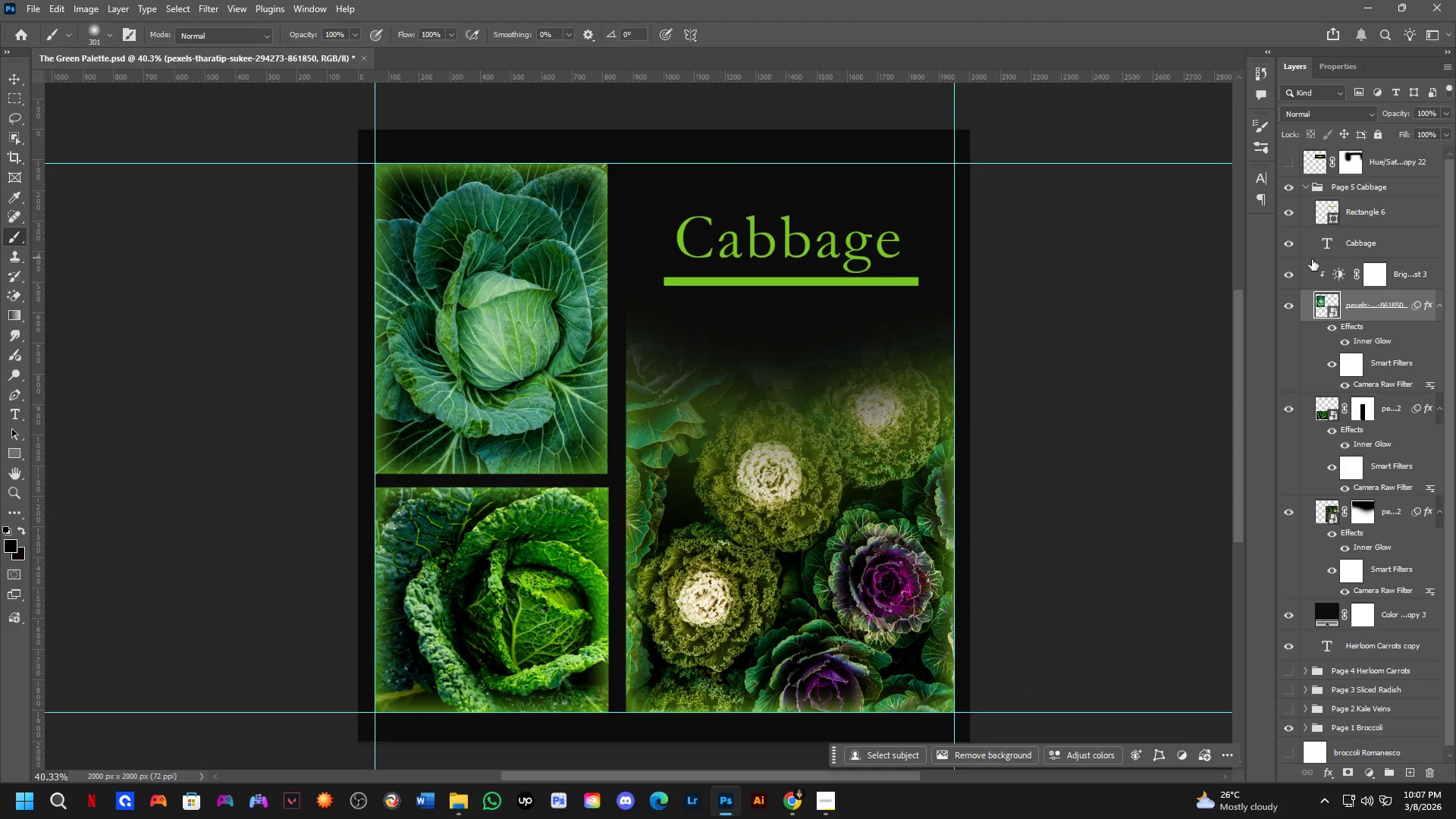 
key(Control+Shift+ShiftLeft)
 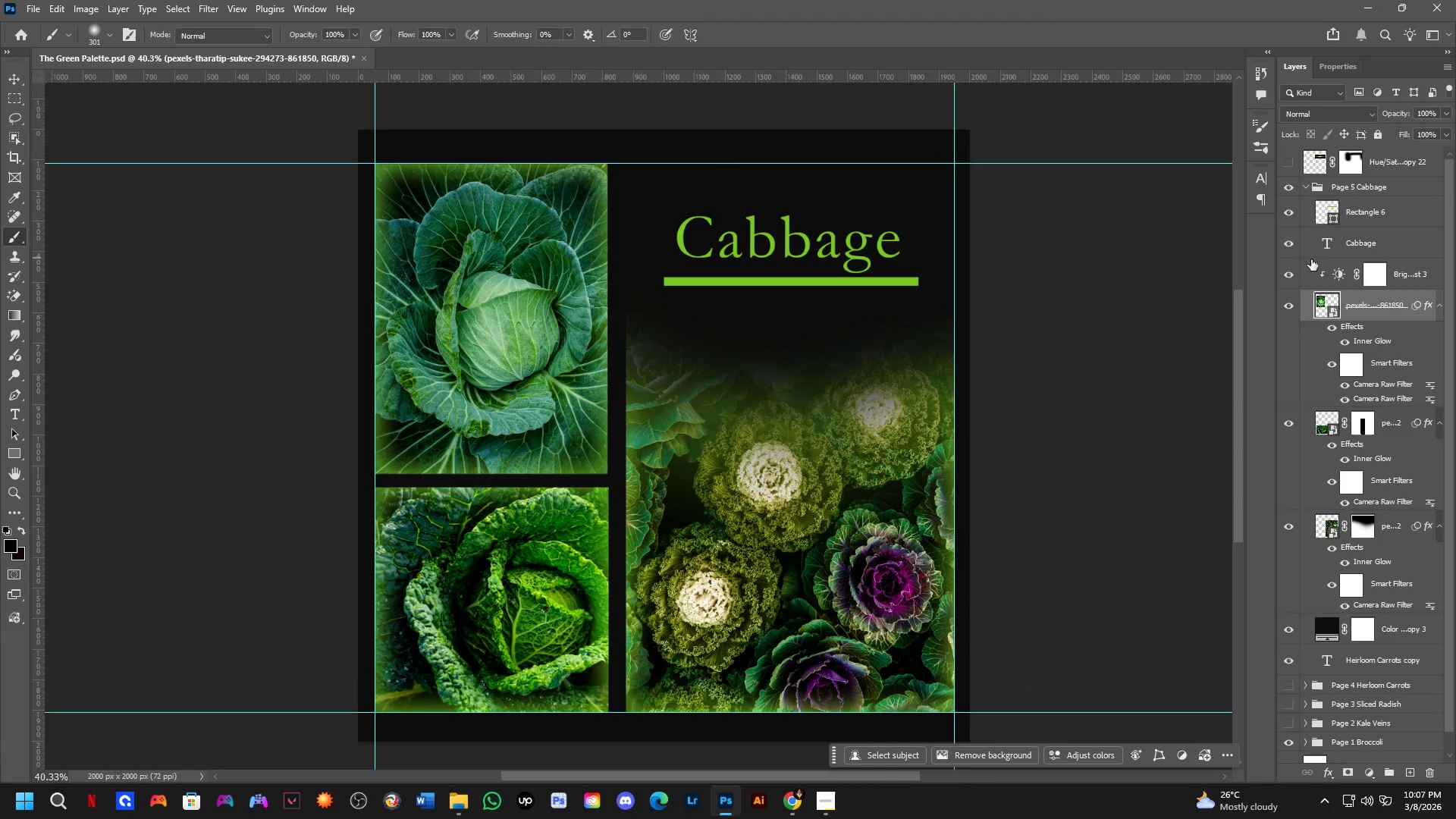 
key(Control+Shift+Z)
 